 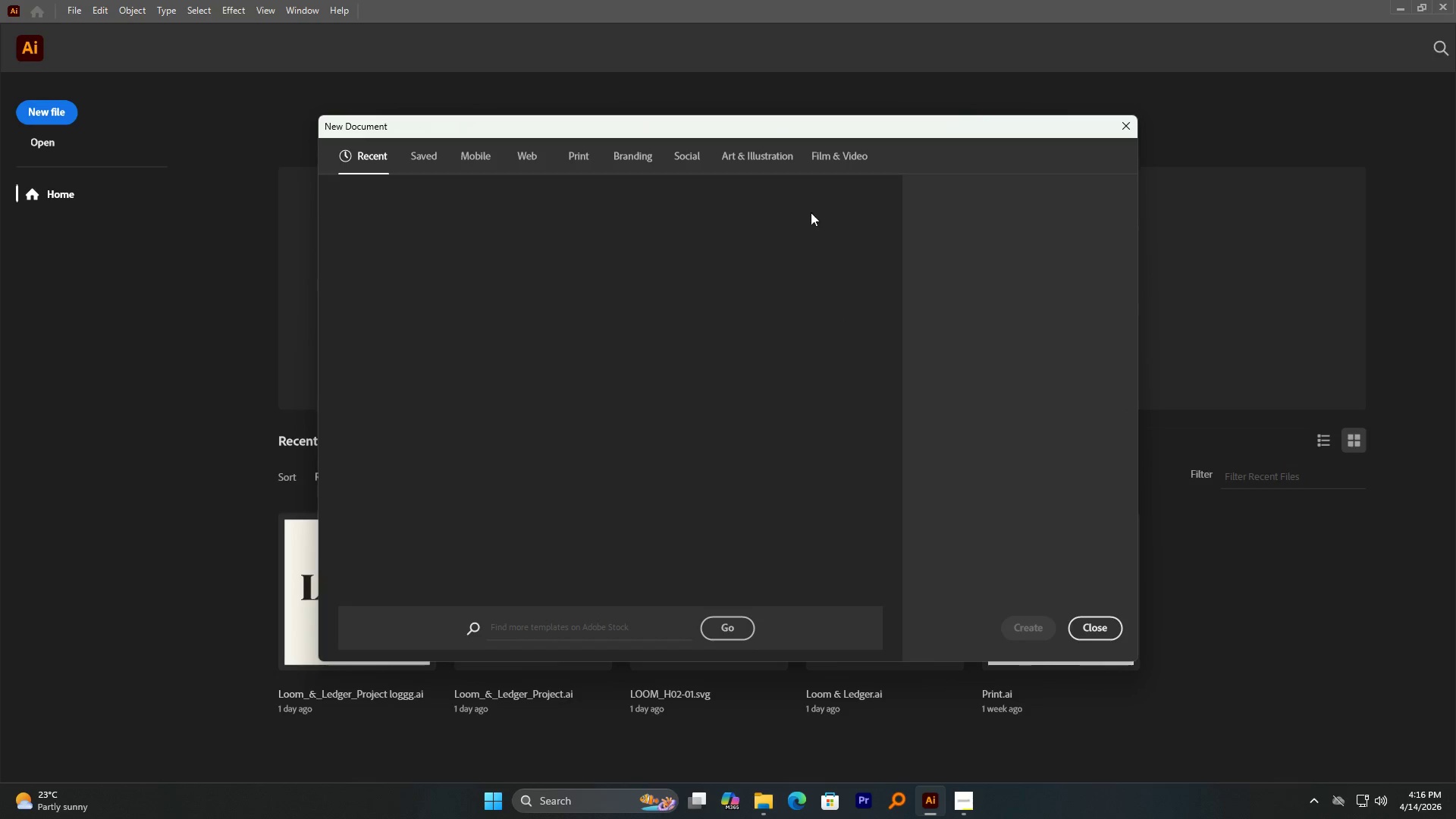 
left_click([438, 164])
 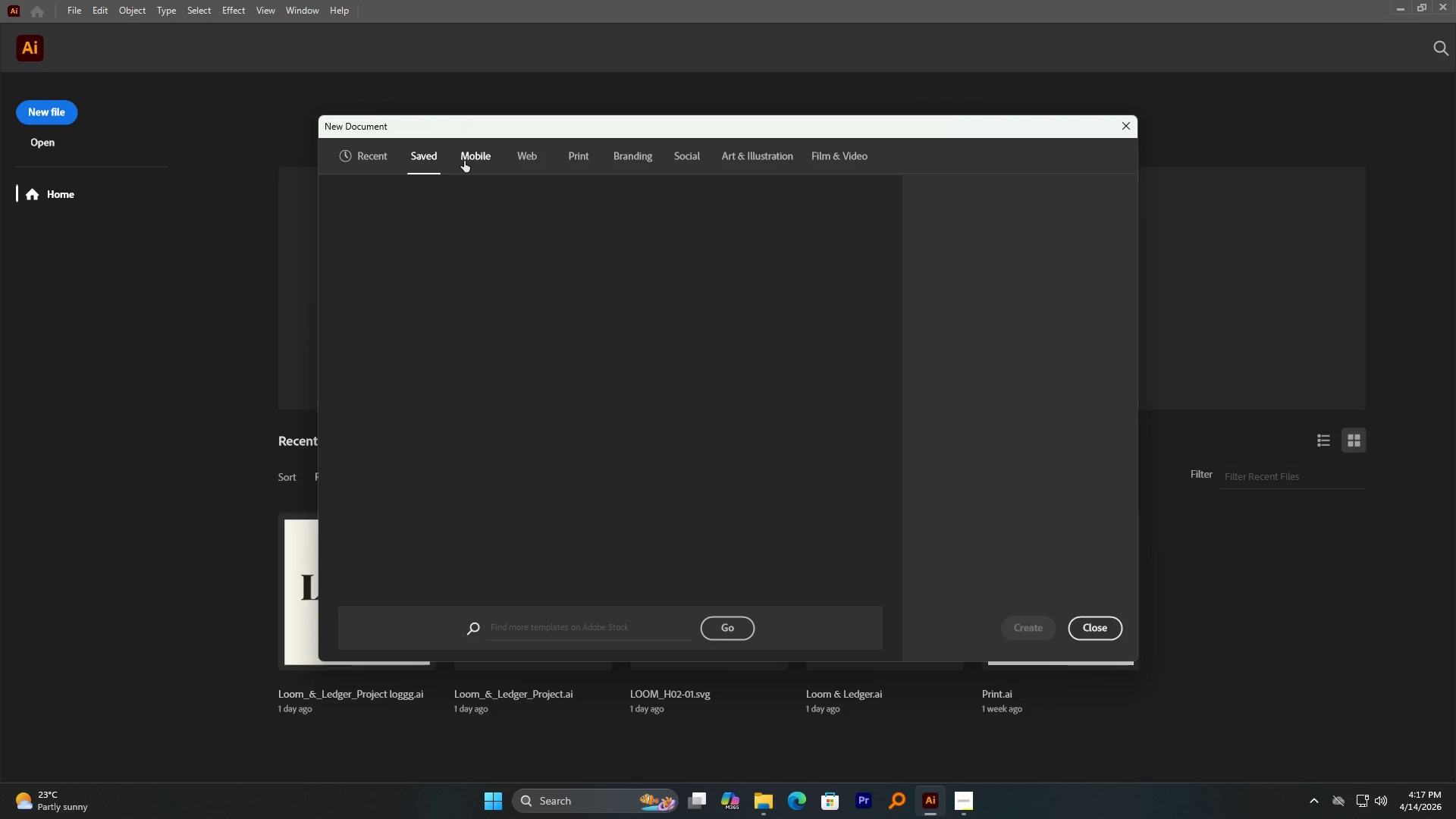 
left_click([467, 160])
 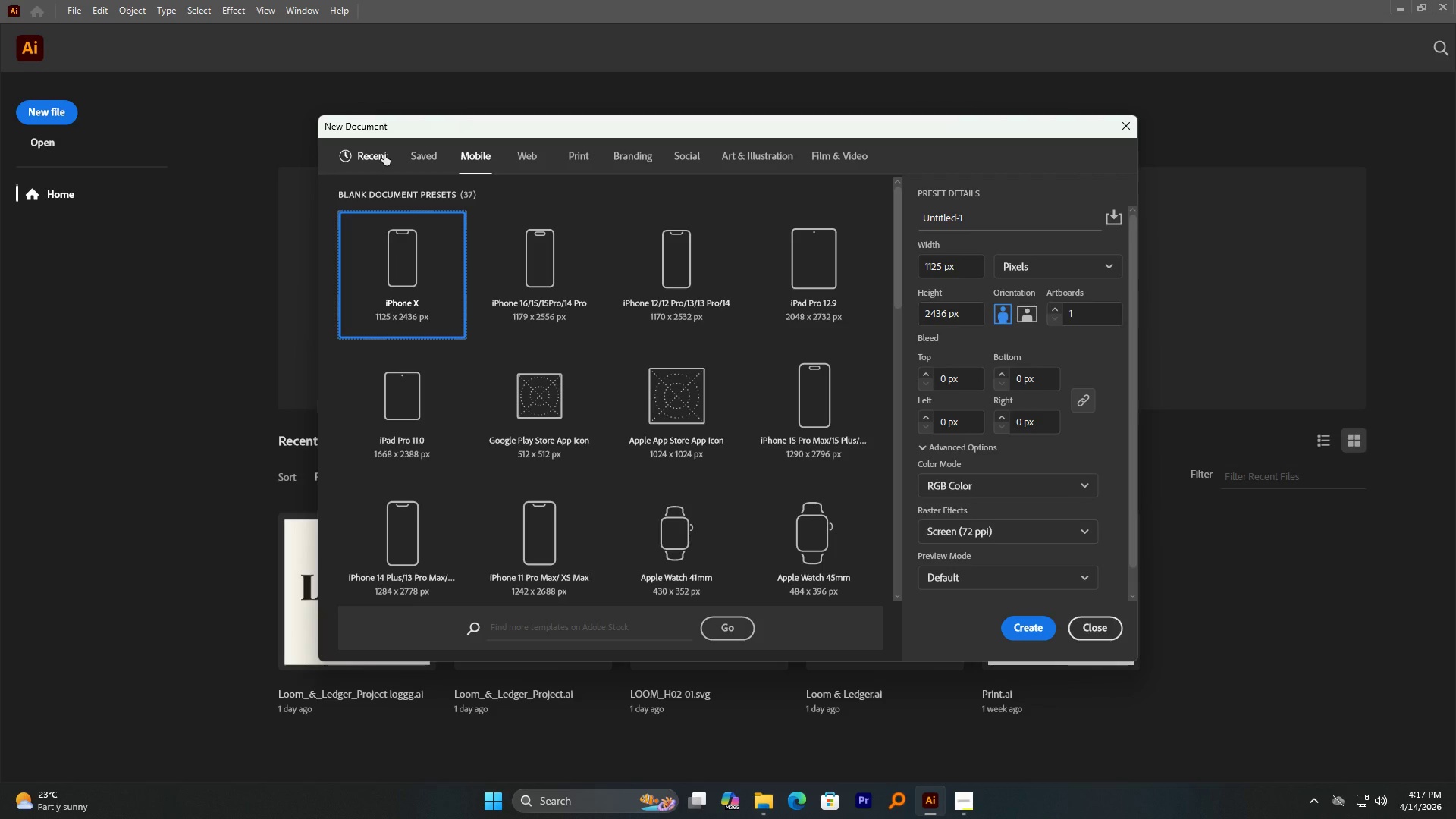 
left_click([384, 154])
 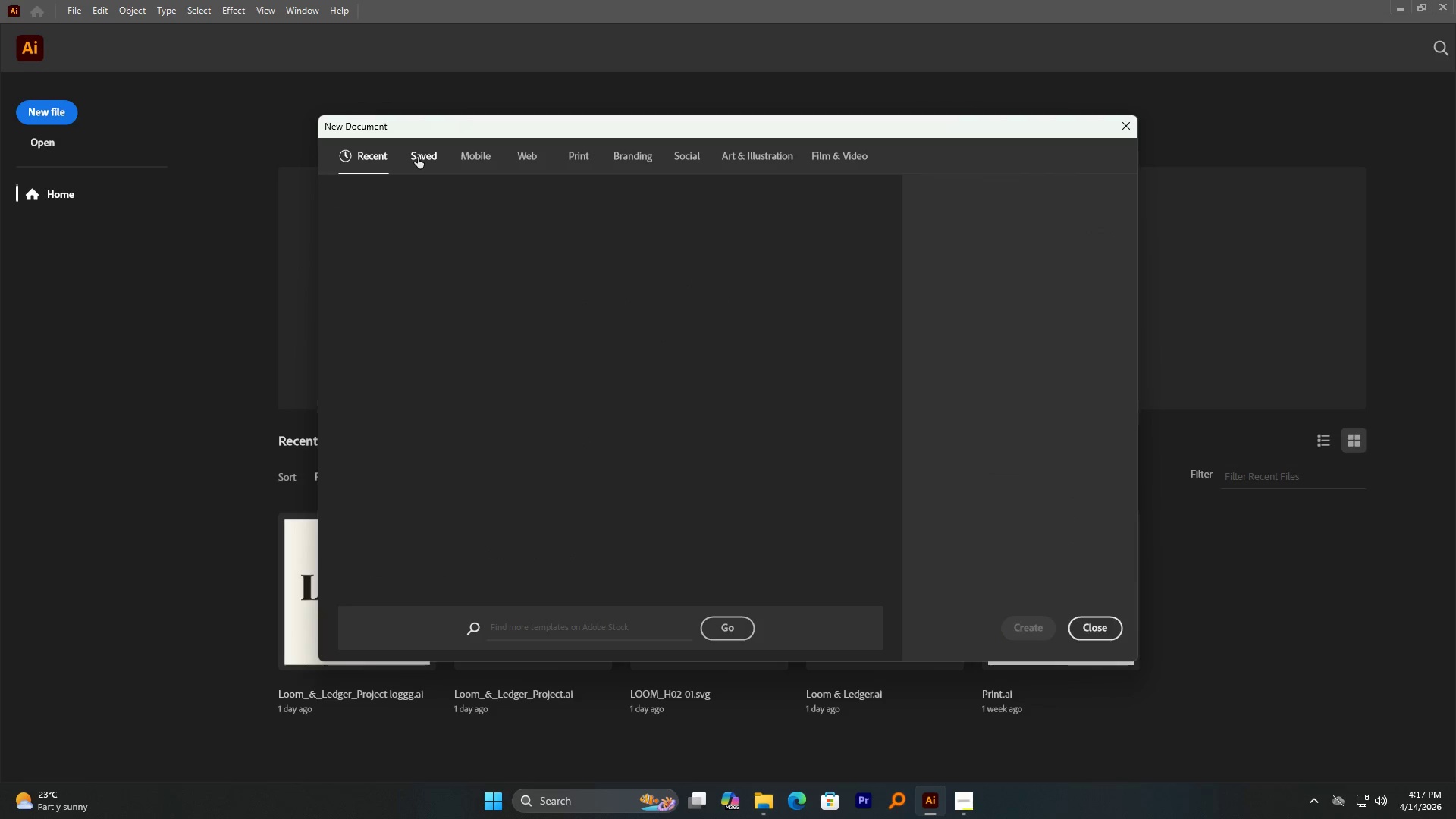 
left_click([419, 157])
 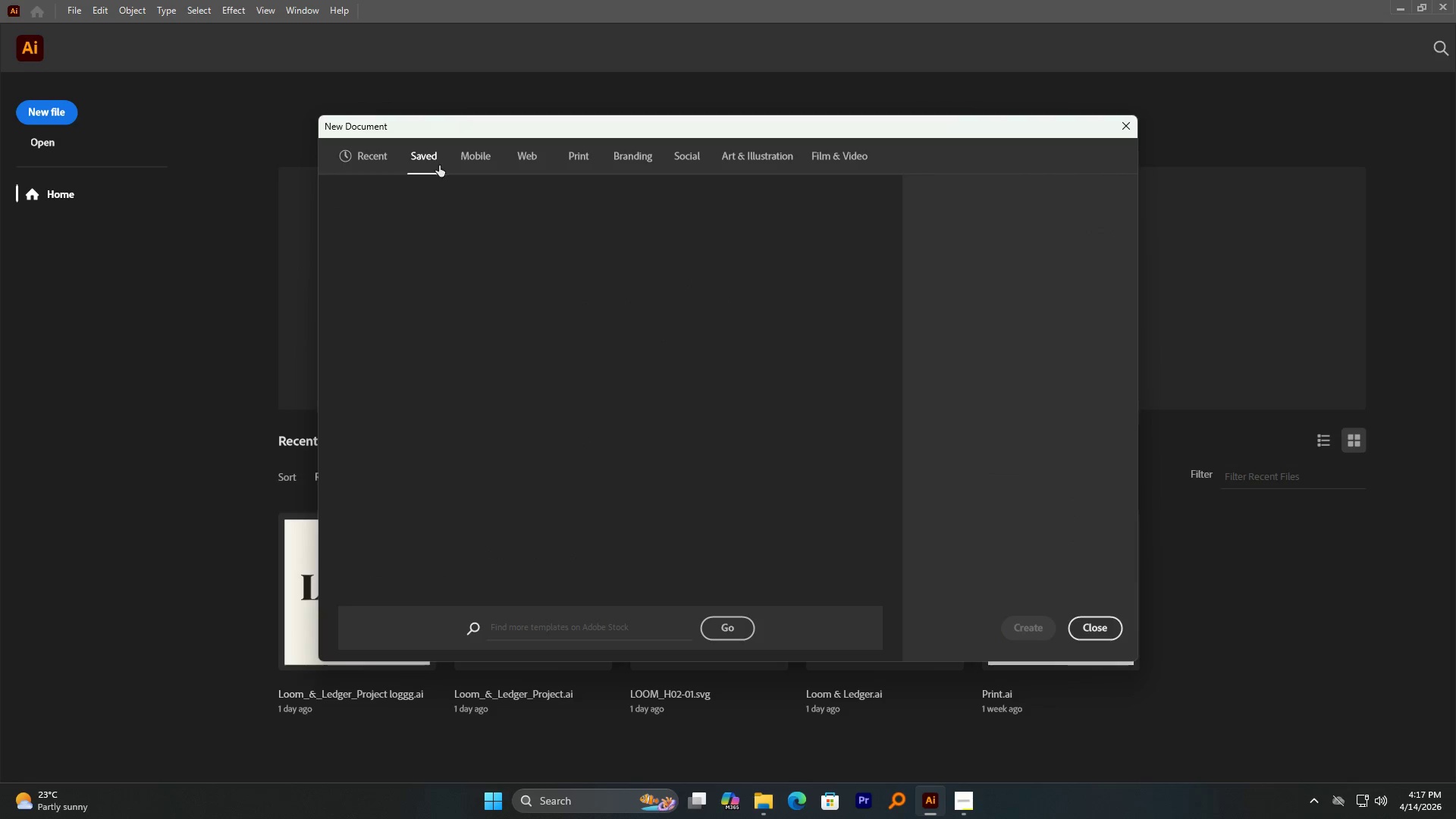 
left_click([463, 165])
 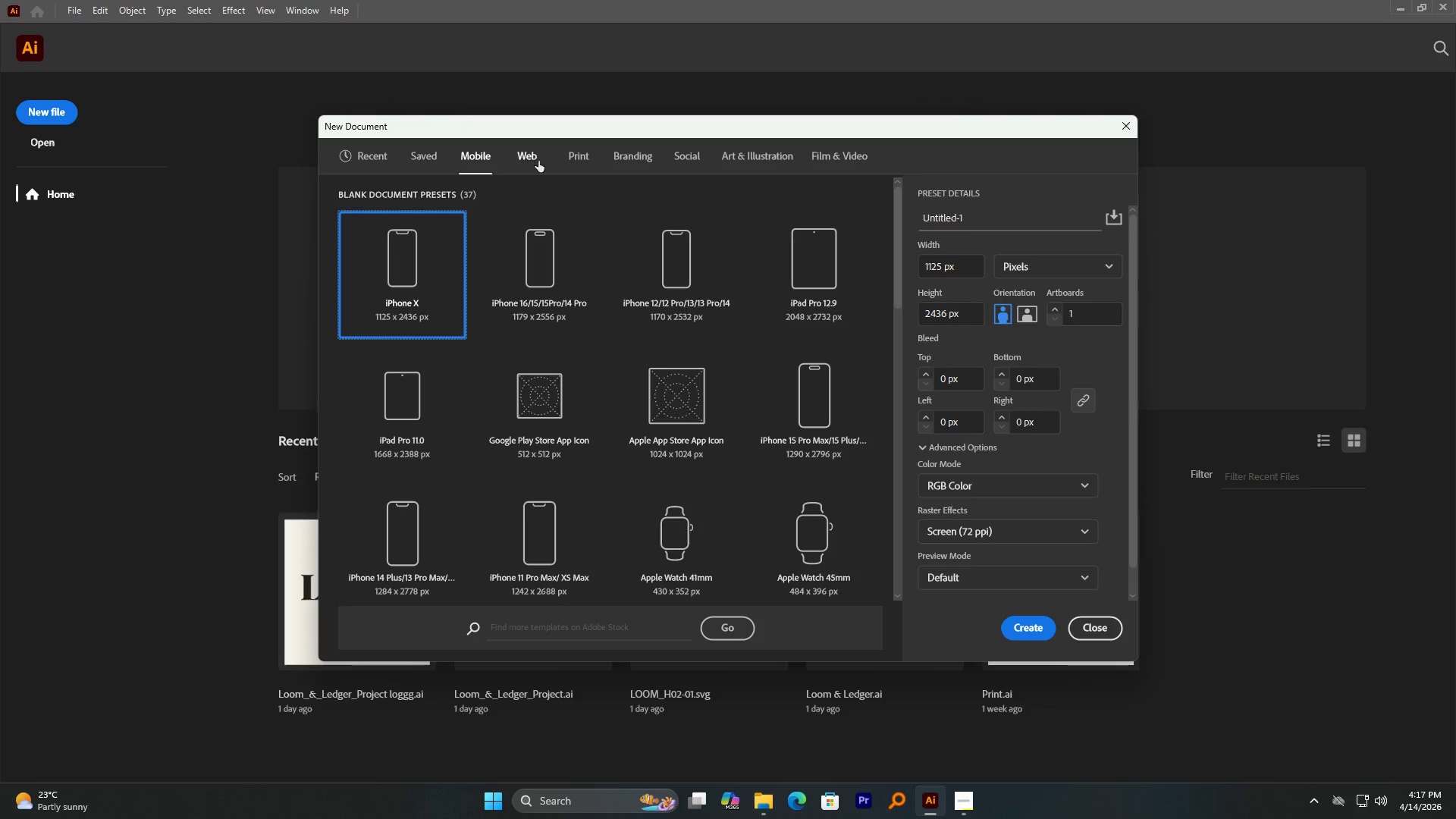 
left_click([588, 157])
 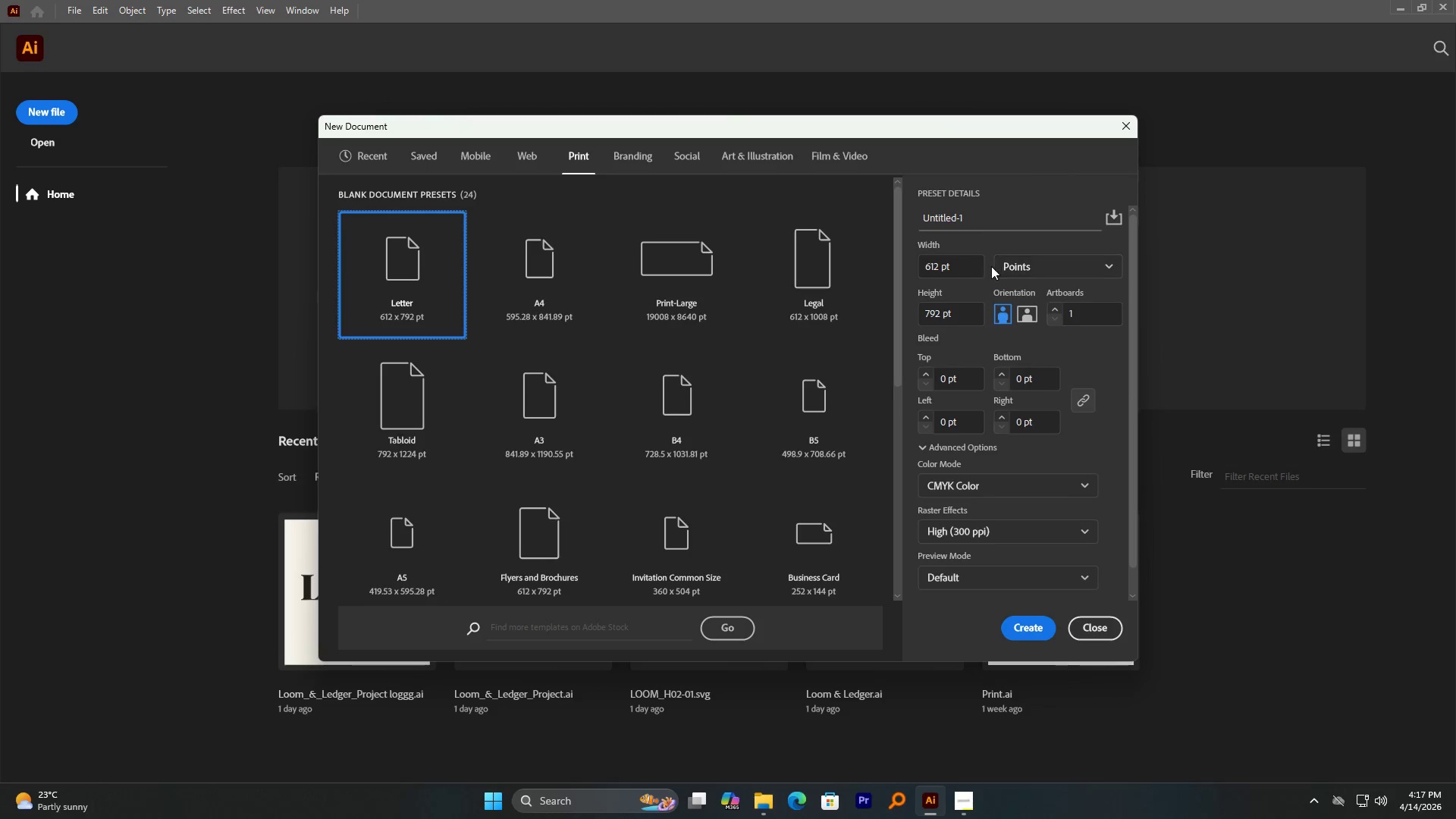 
left_click([1021, 269])
 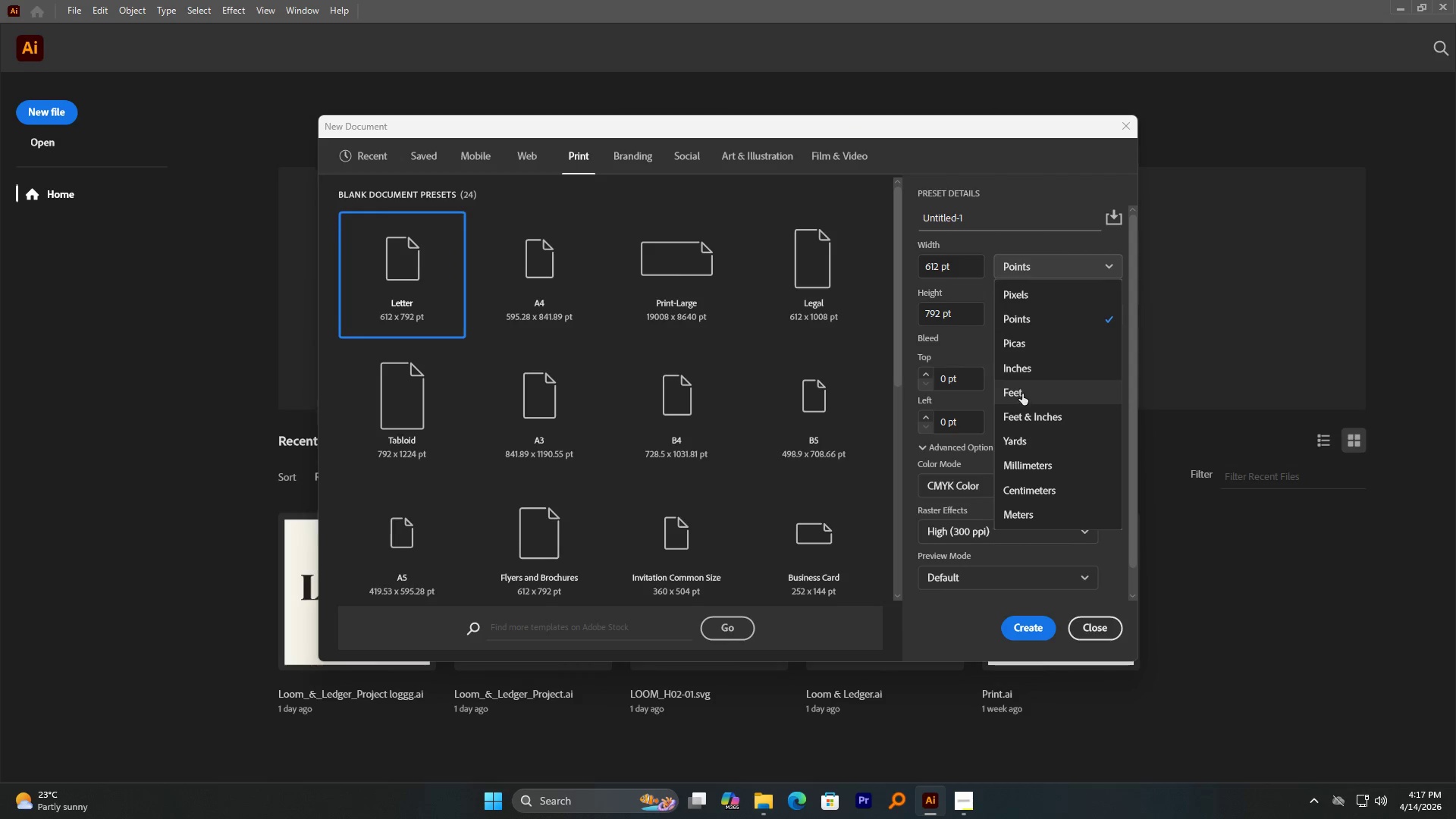 
left_click([1022, 369])
 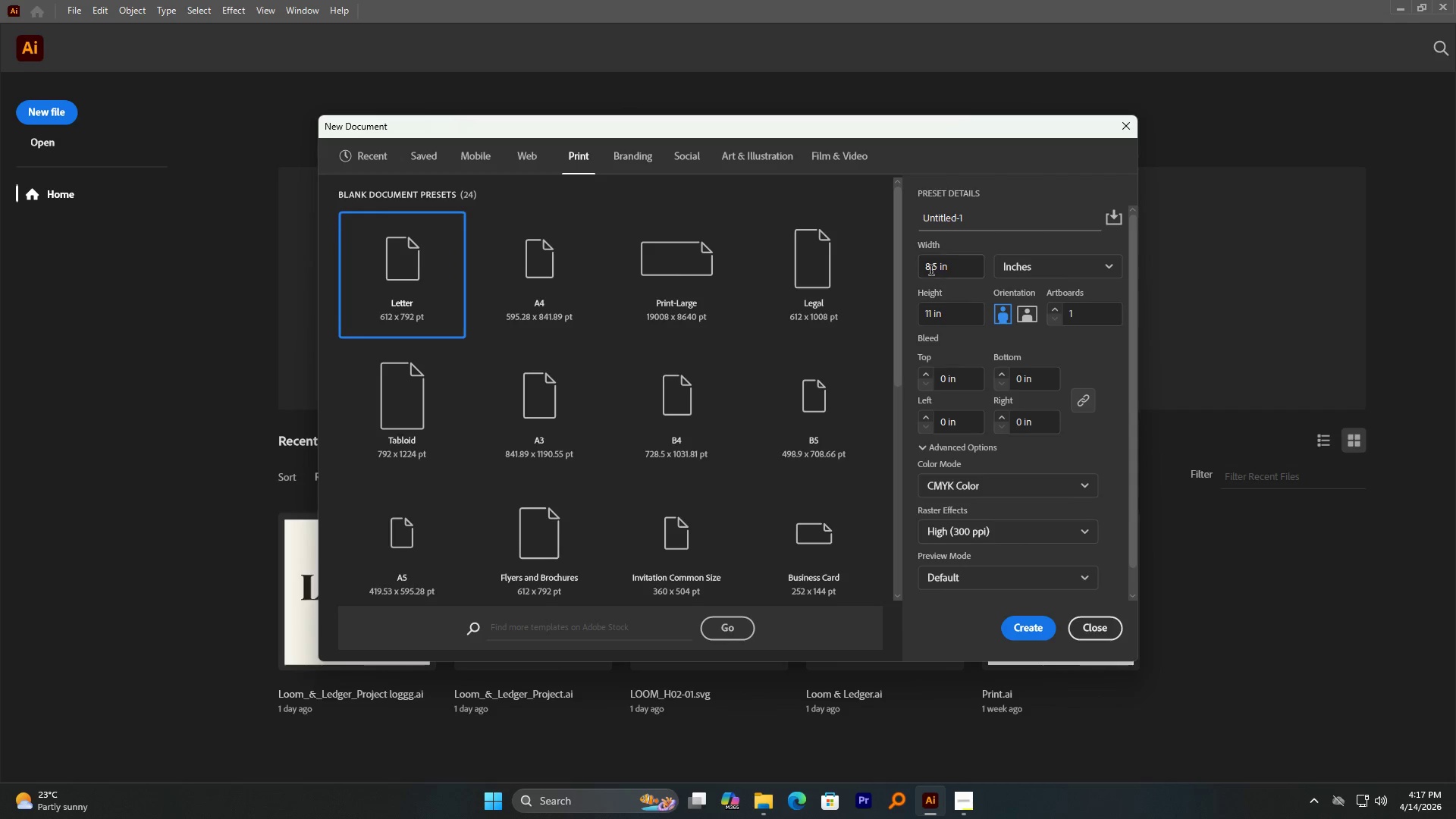 
double_click([927, 268])
 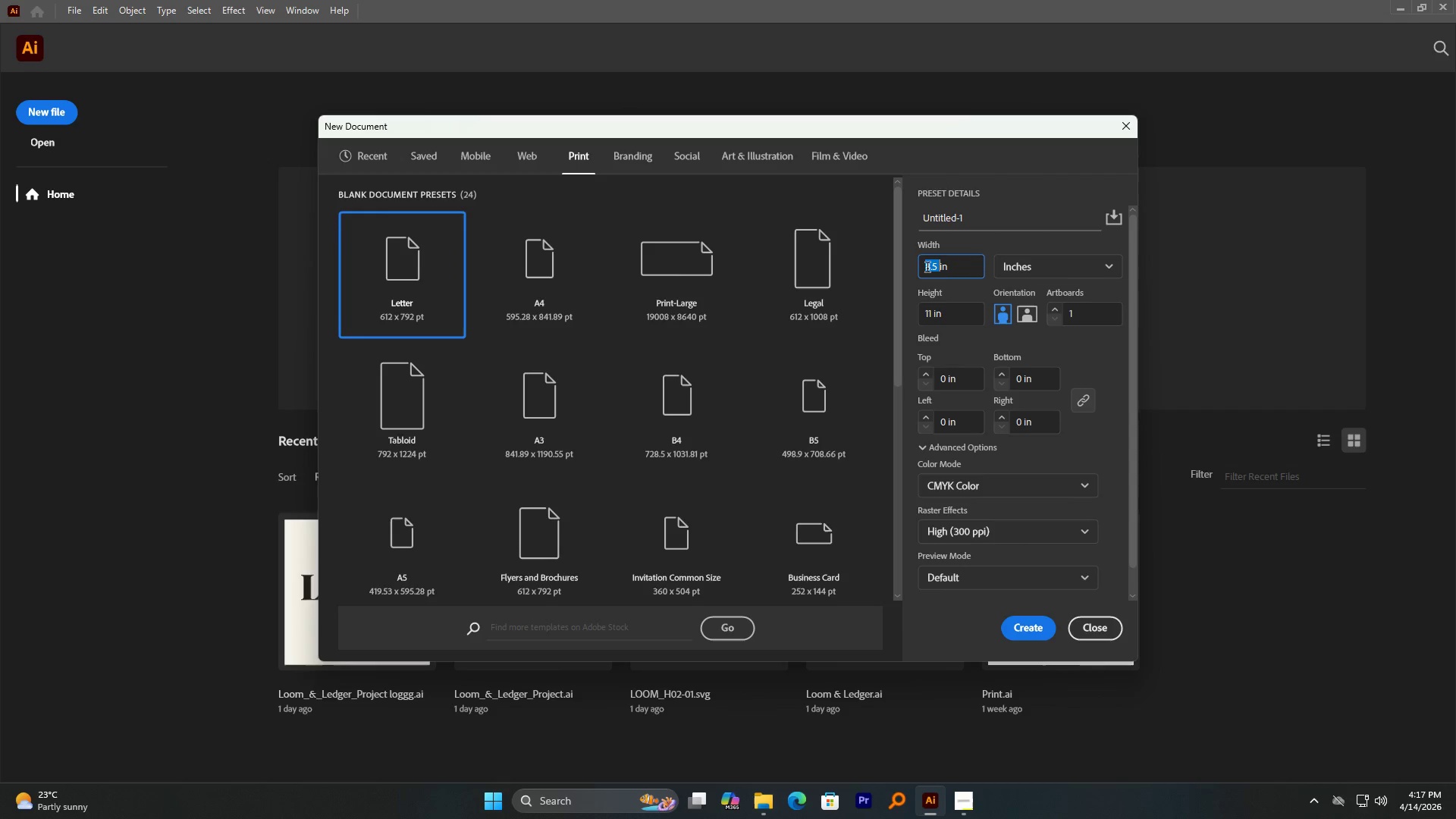 
key(Numpad3)
 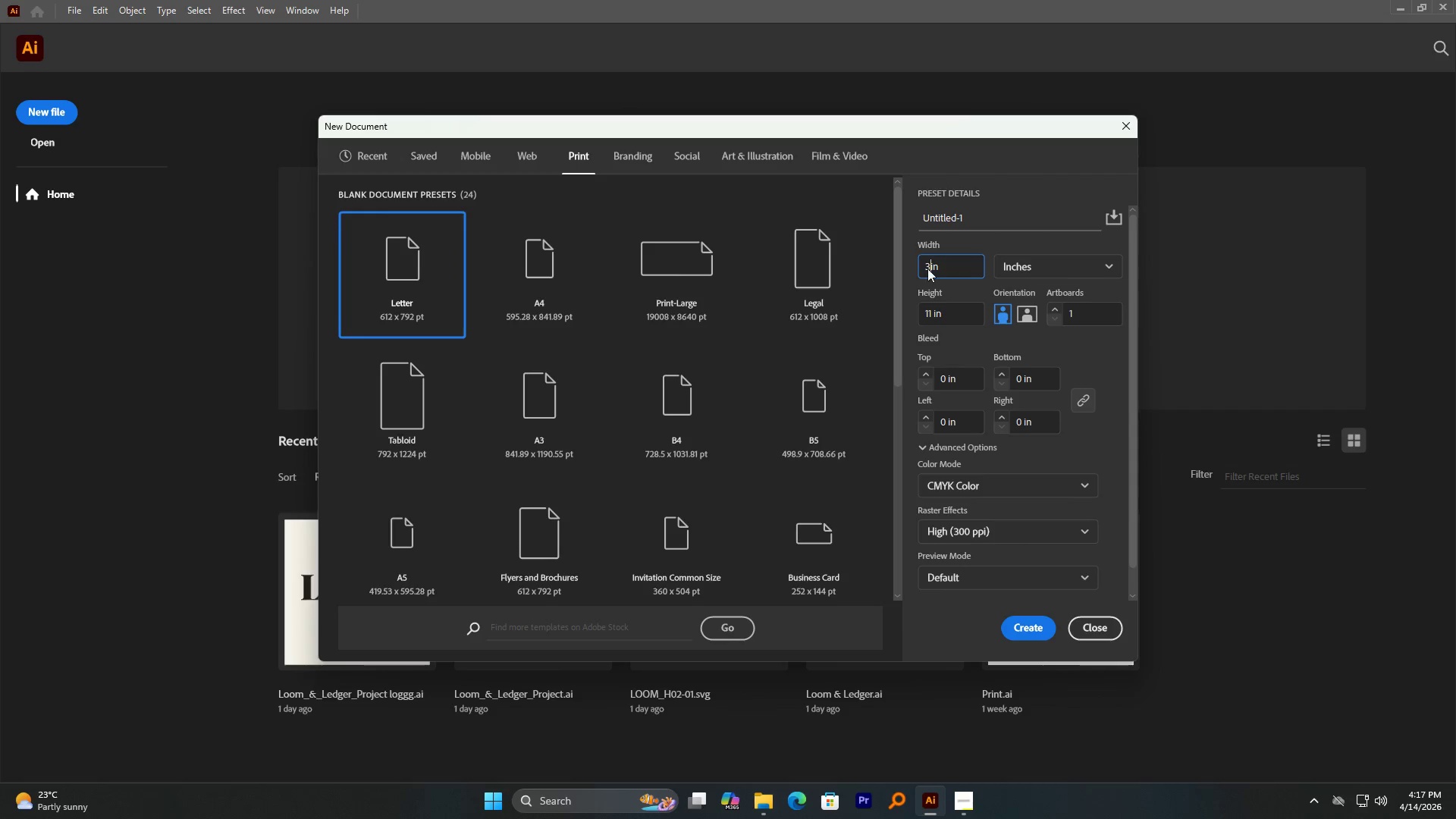 
key(NumpadDecimal)
 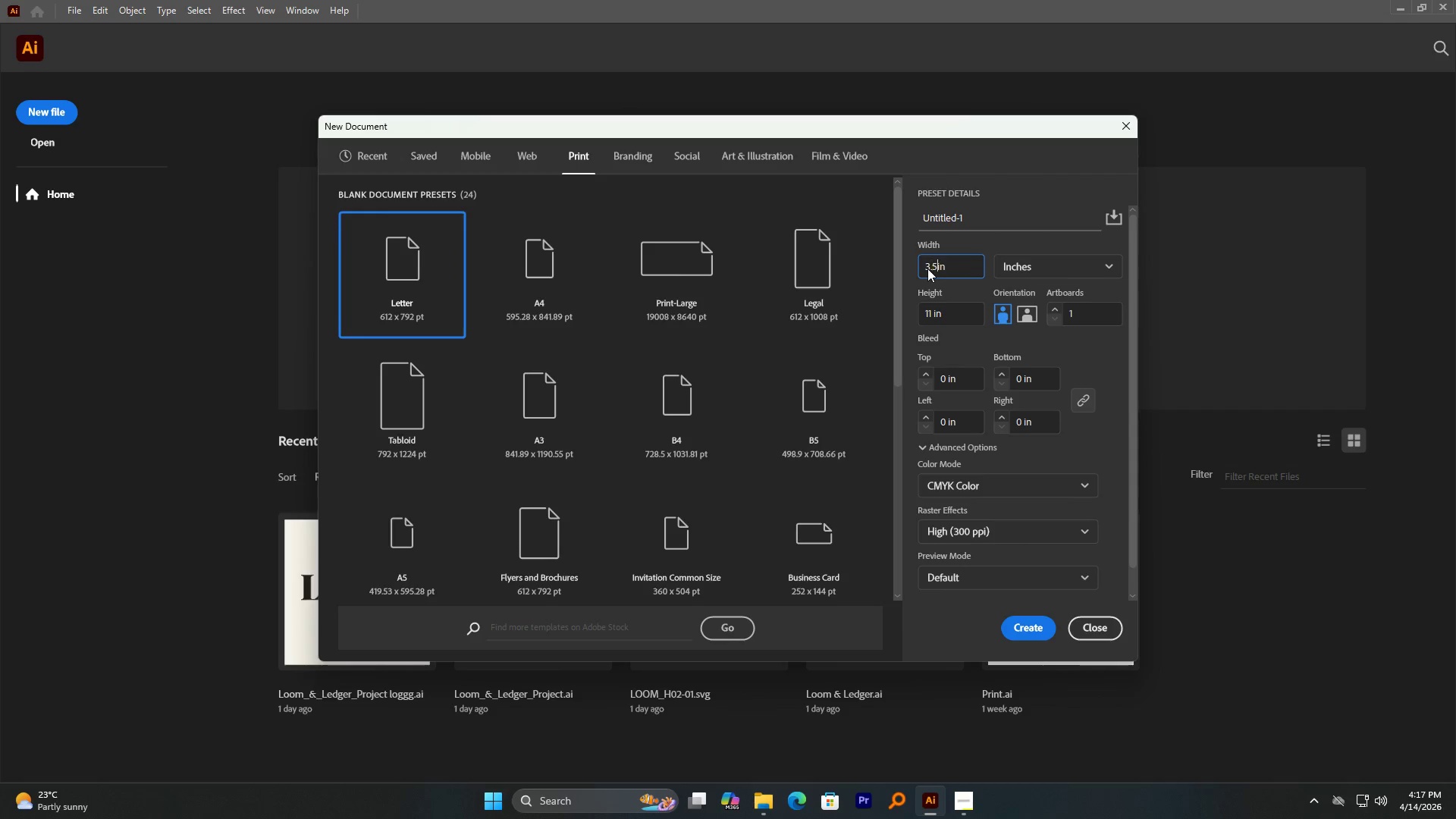 
key(Numpad5)
 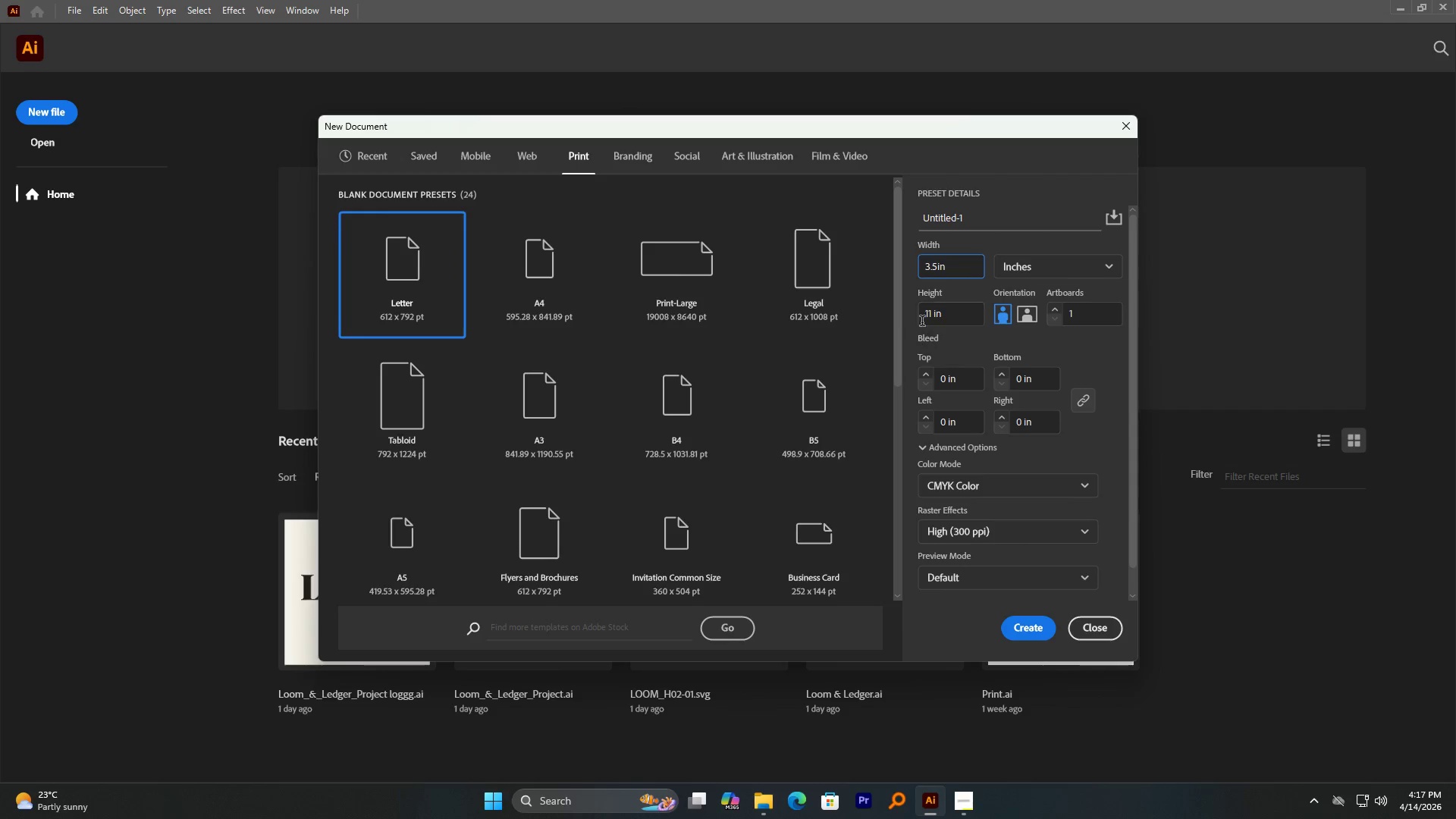 
double_click([932, 320])
 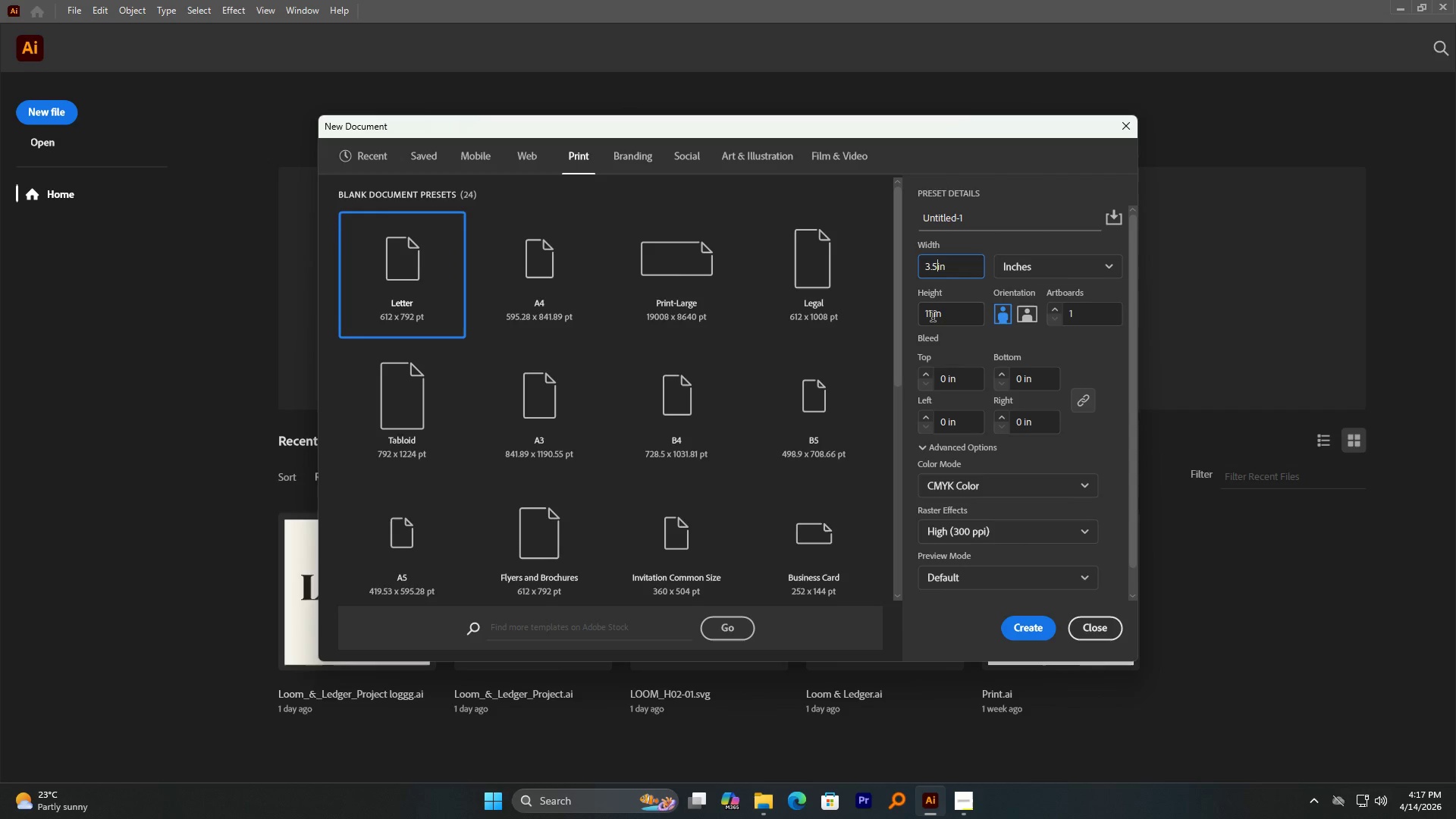 
double_click([933, 318])
 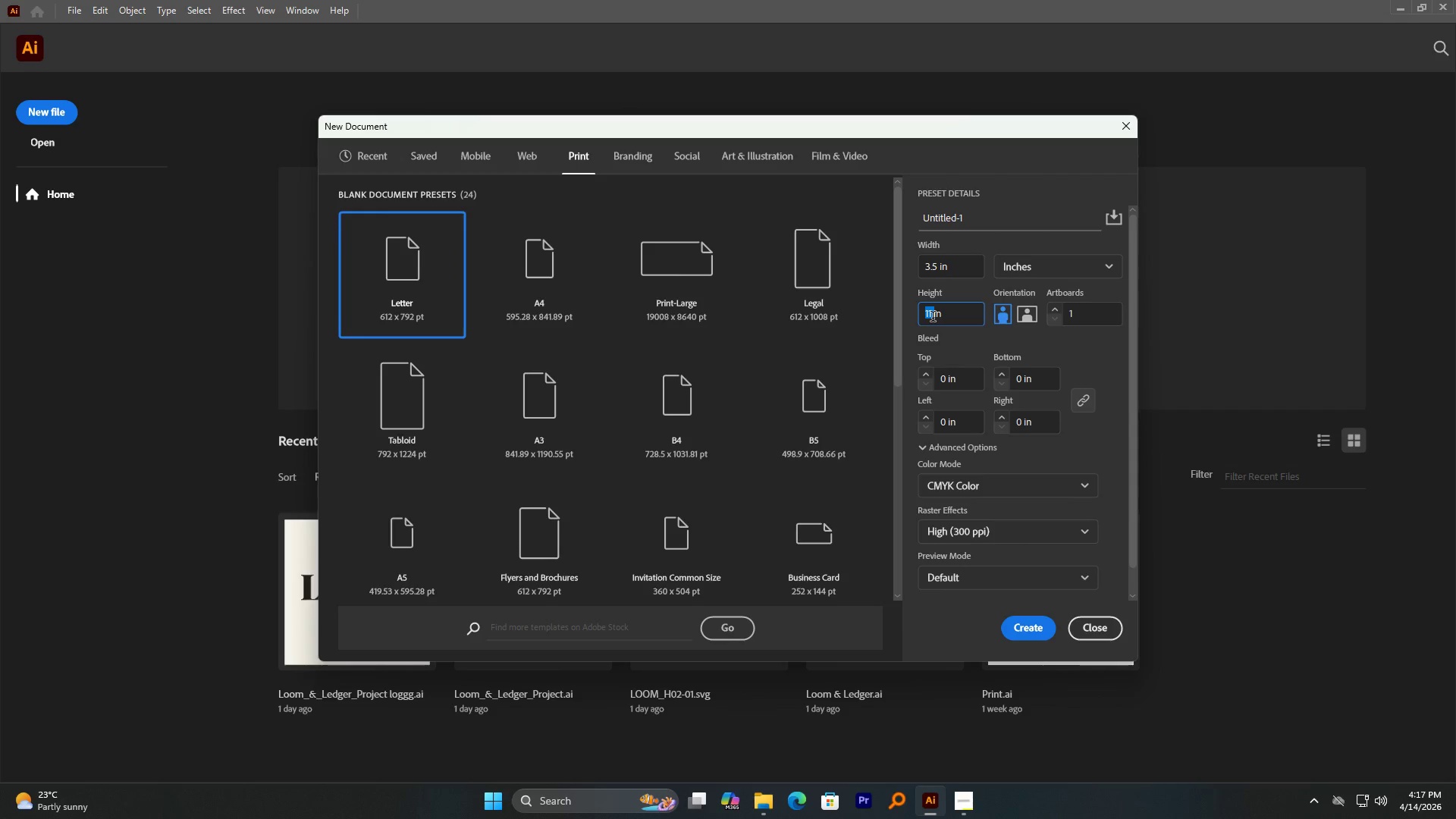 
key(Numpad2)
 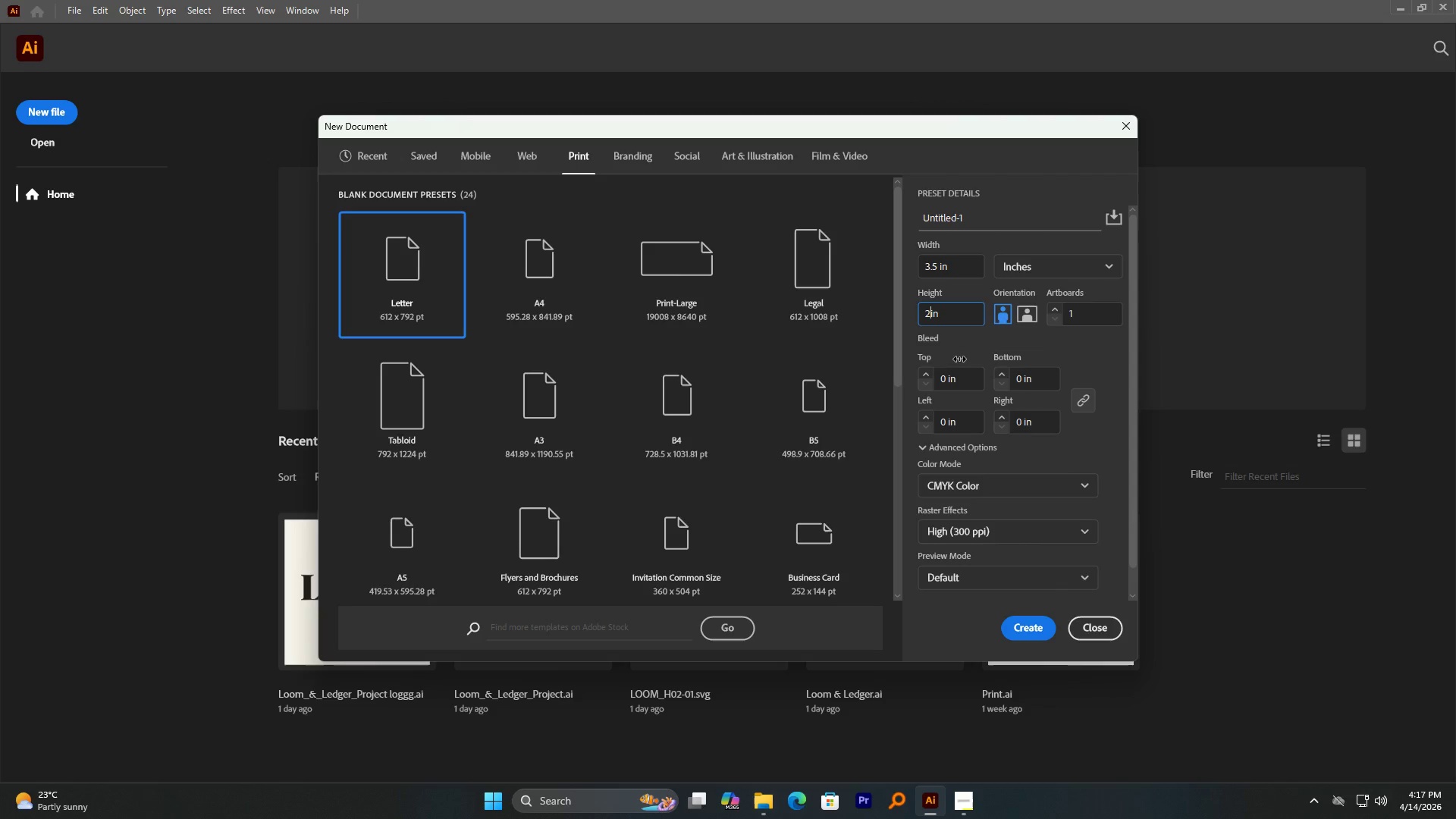 
key(Tab)
 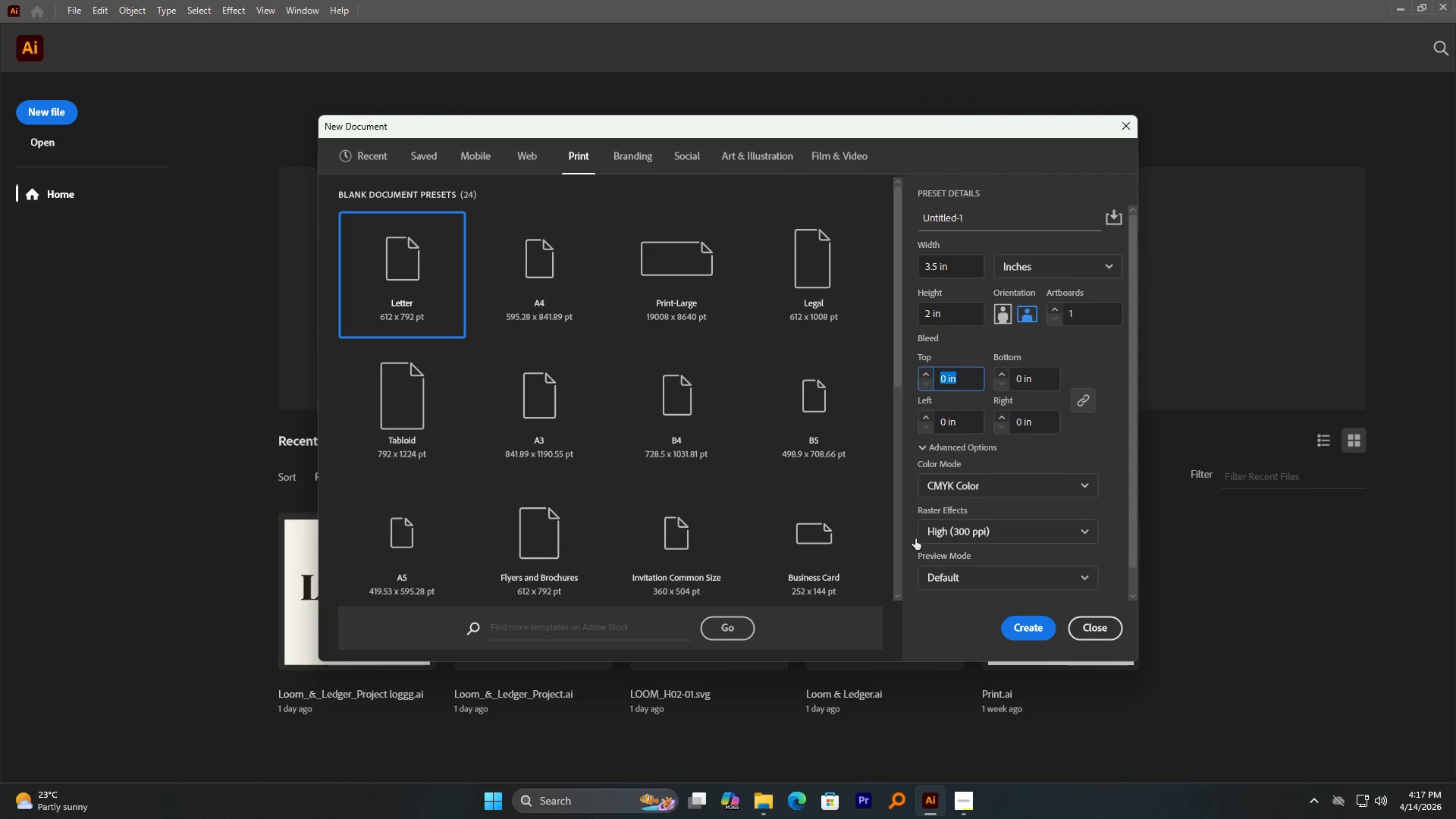 
mouse_move([962, 774])
 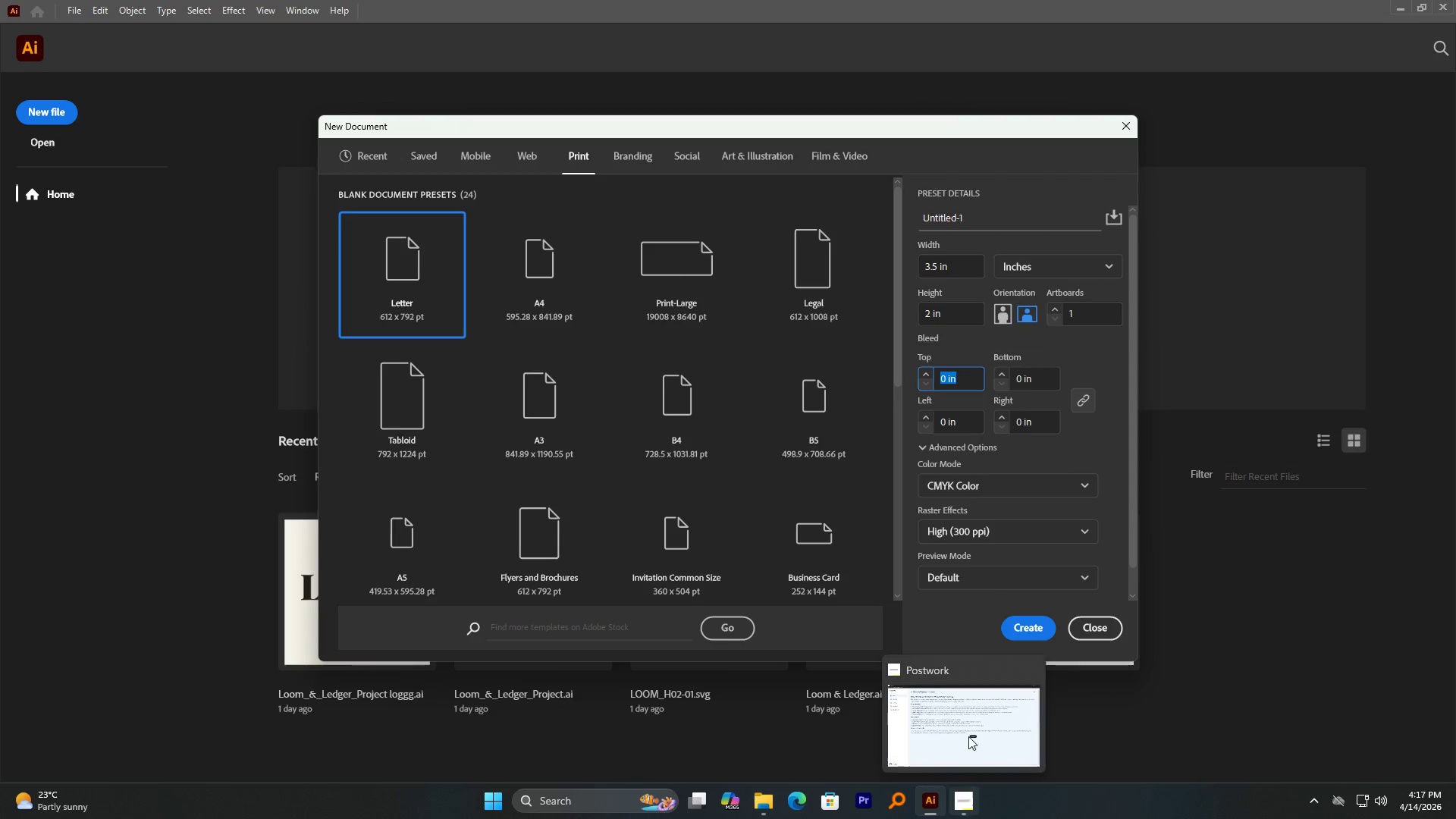 
mouse_move([967, 719])
 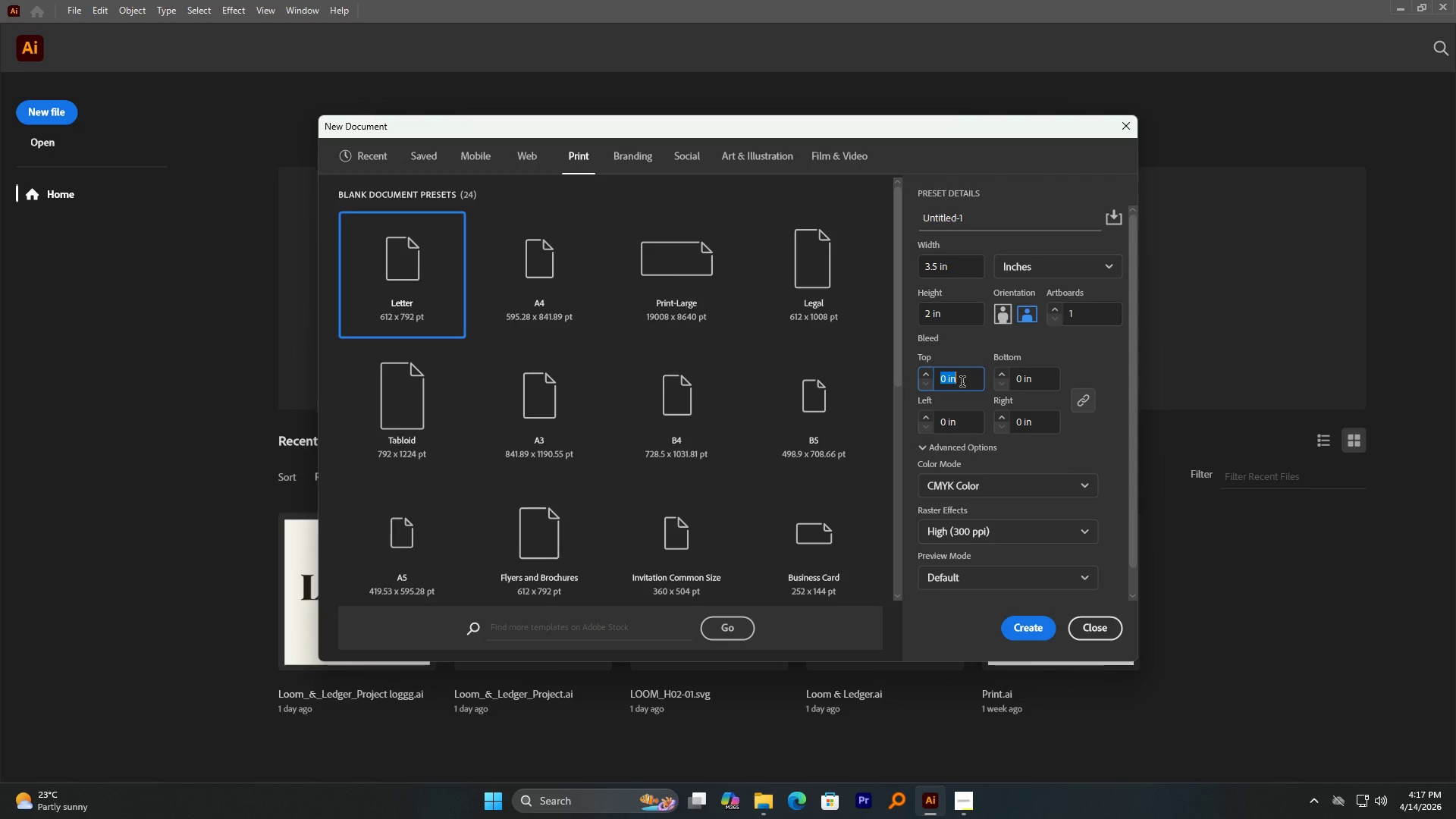 
key(Numpad0)
 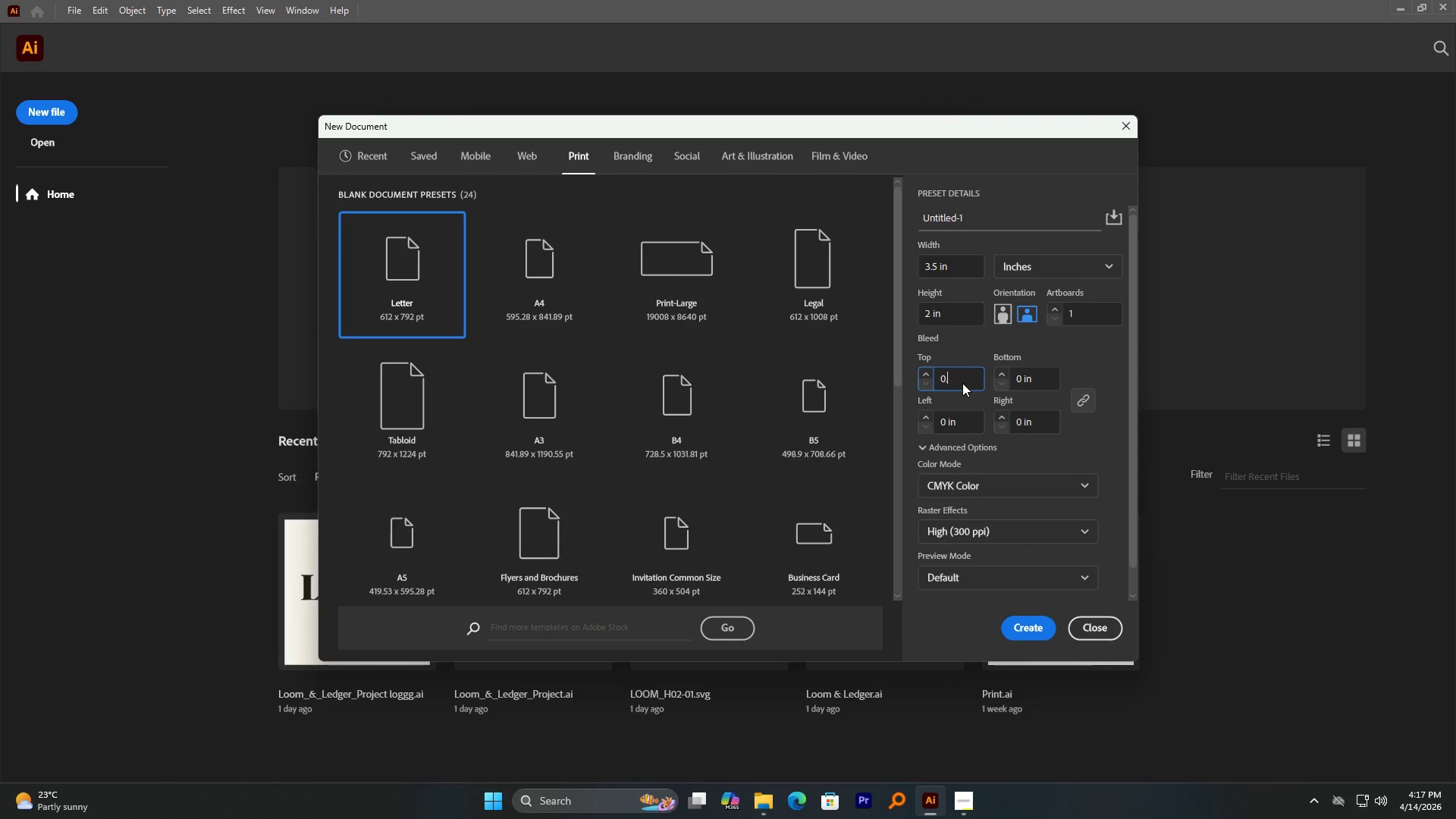 
key(NumpadDecimal)
 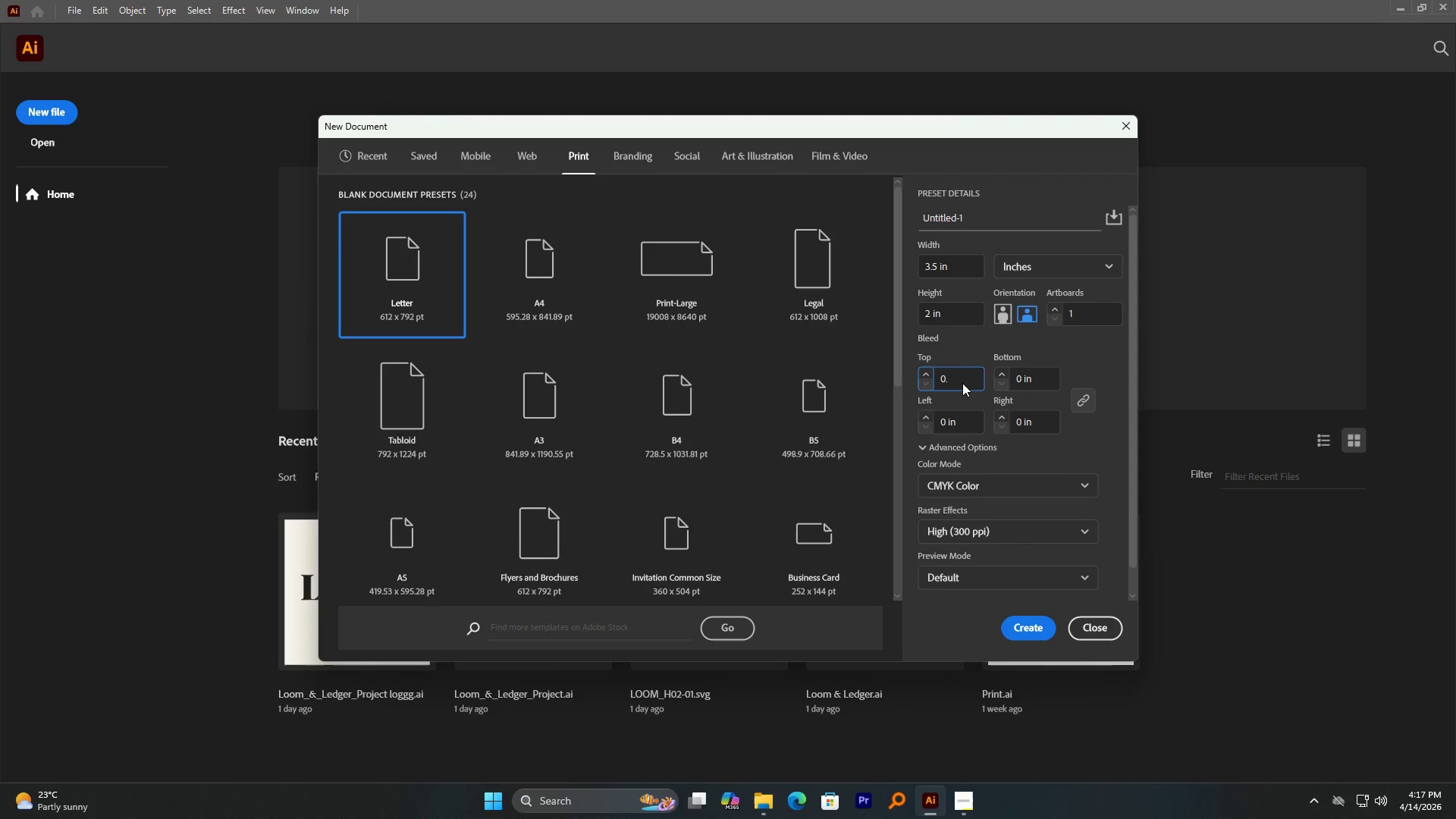 
key(Numpad1)
 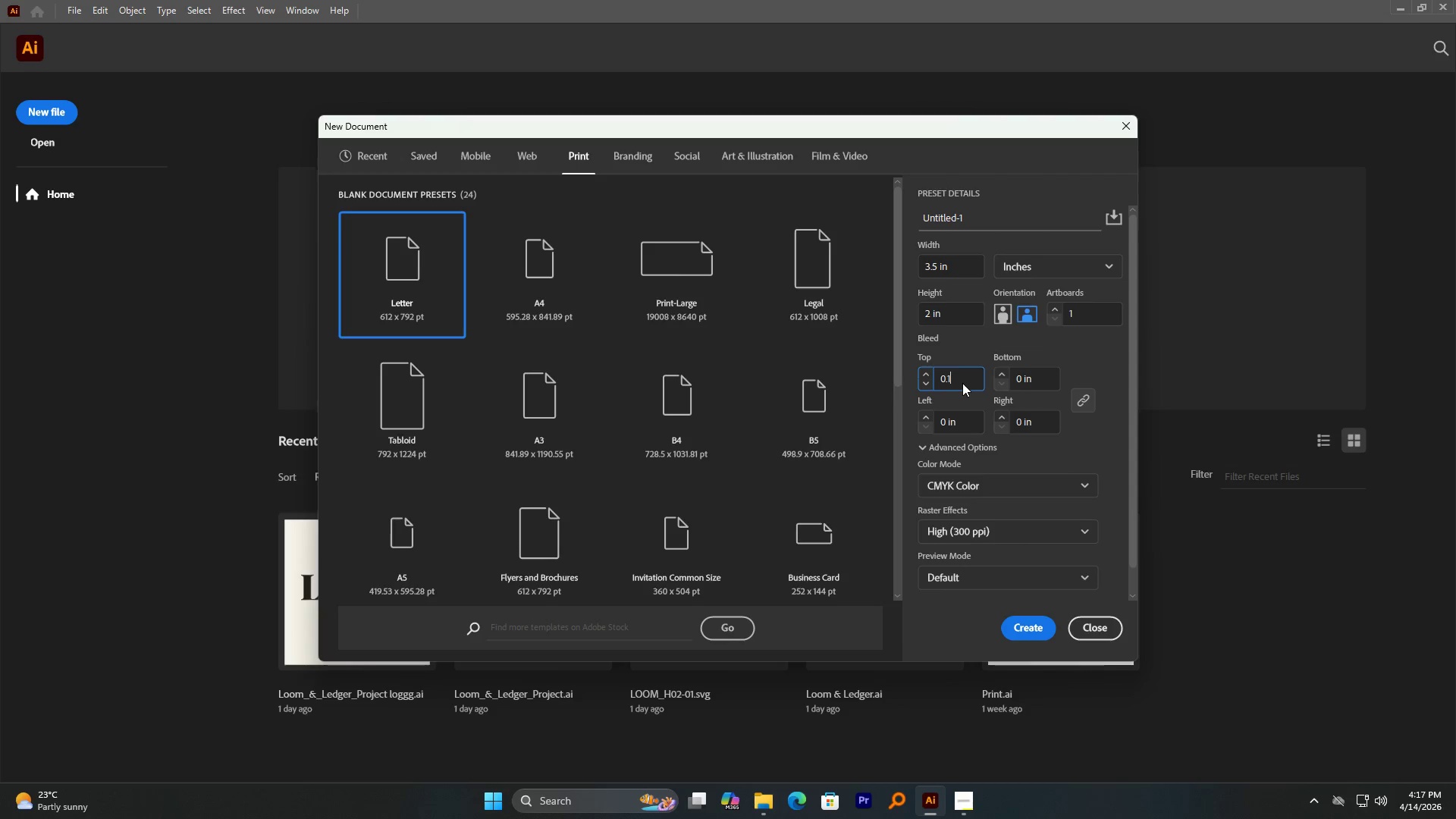 
key(Numpad2)
 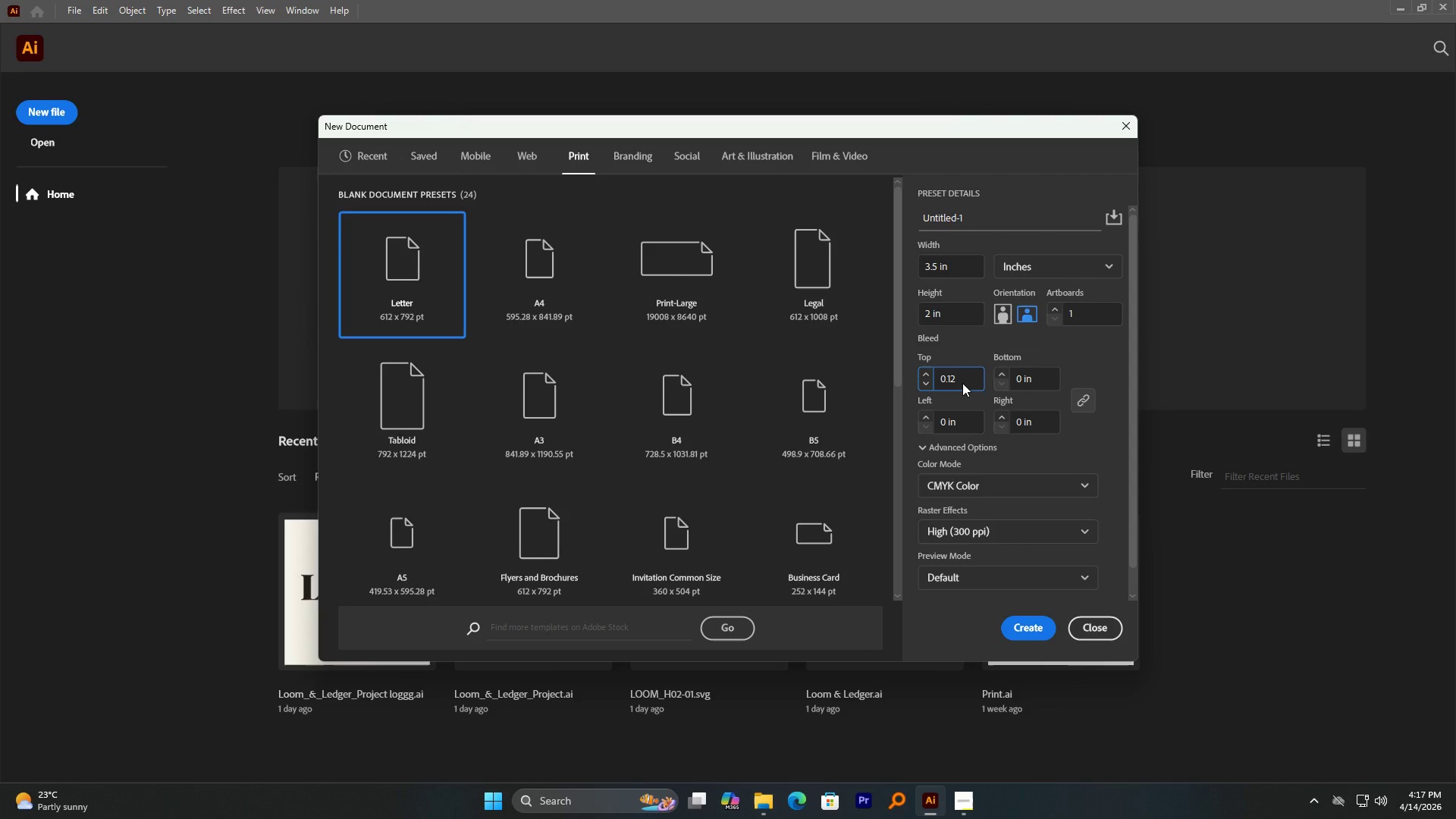 
key(Numpad5)
 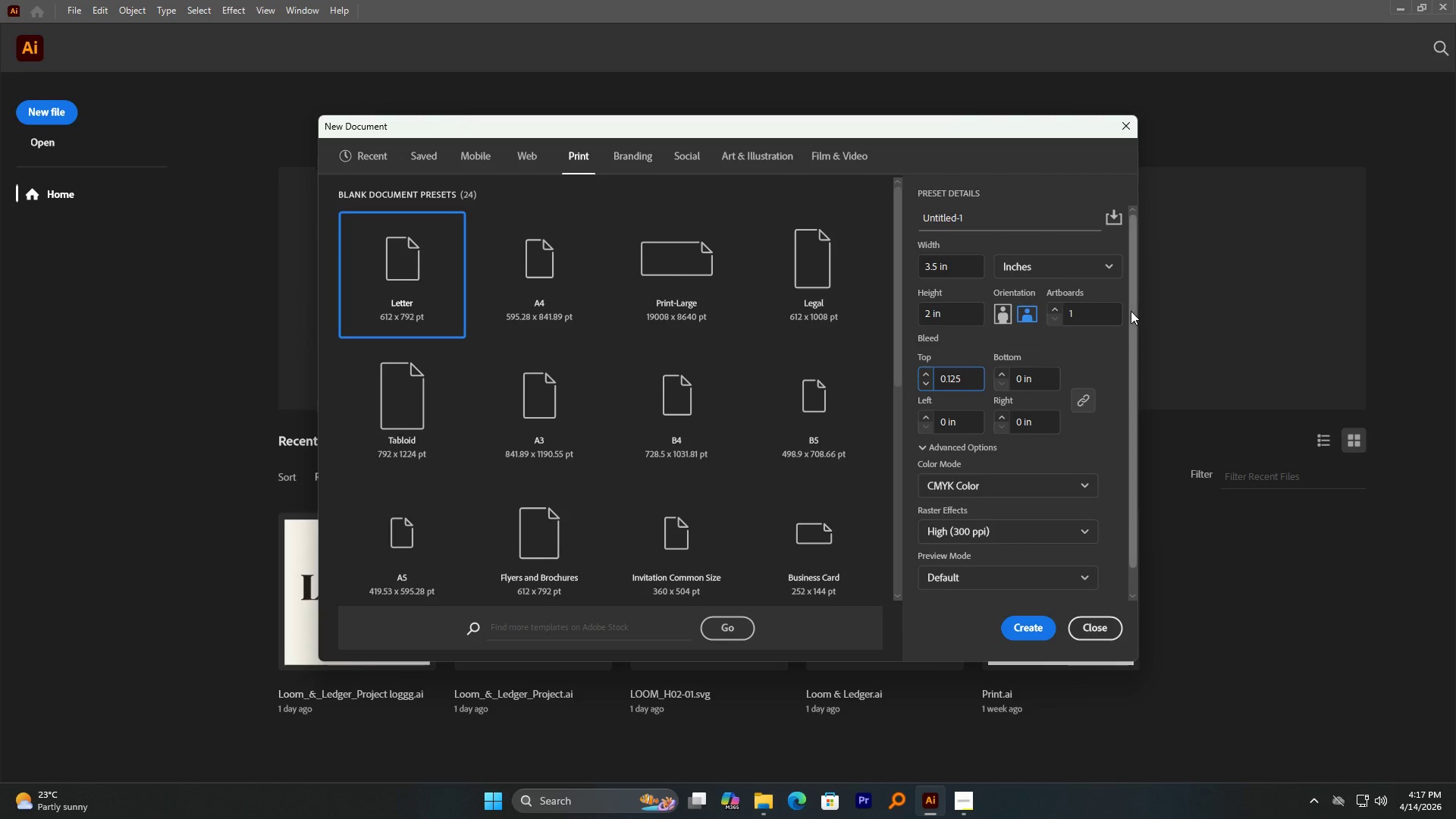 
left_click([1100, 357])
 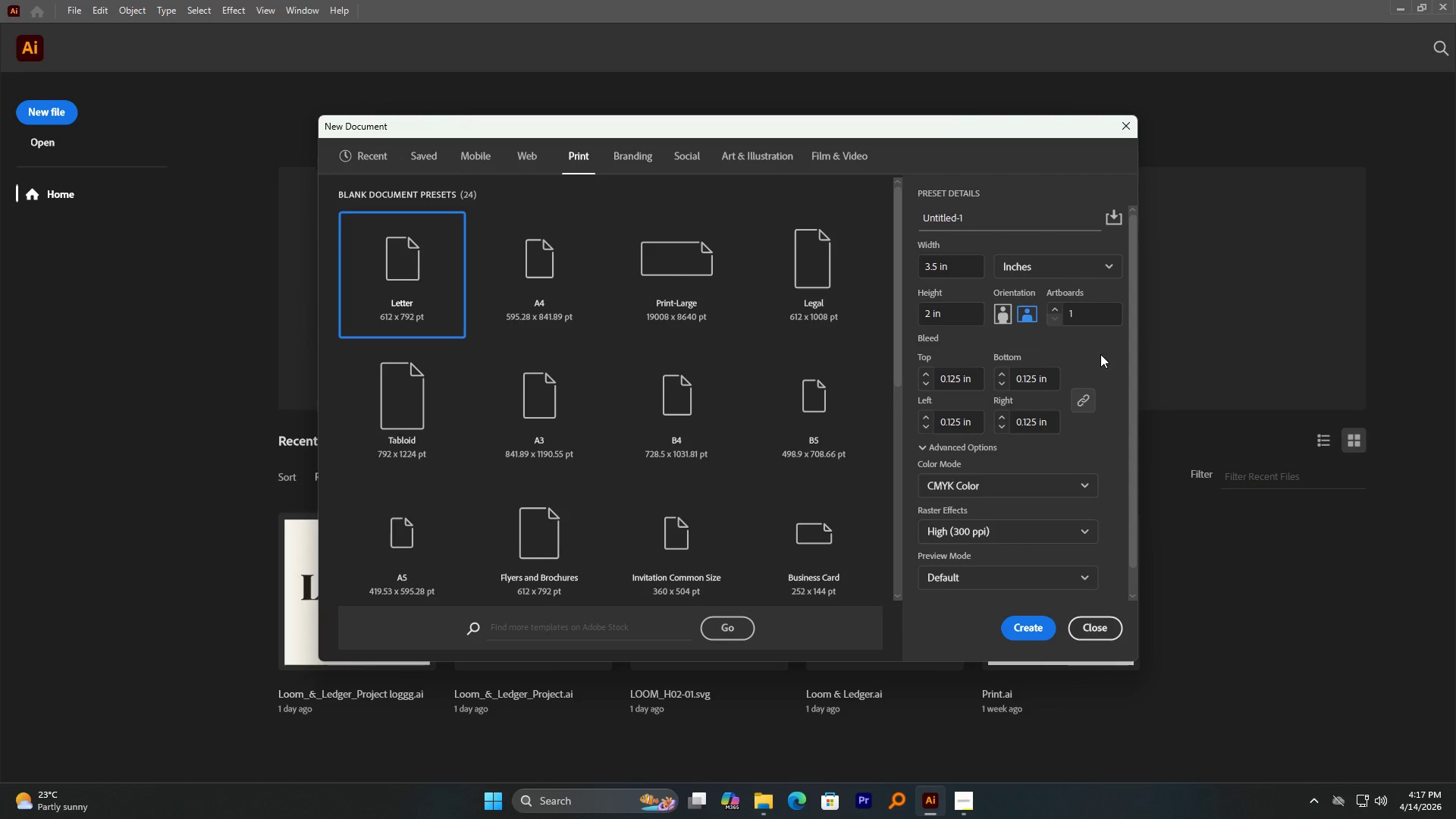 
left_click_drag(start_coordinate=[1084, 314], to_coordinate=[1039, 312])
 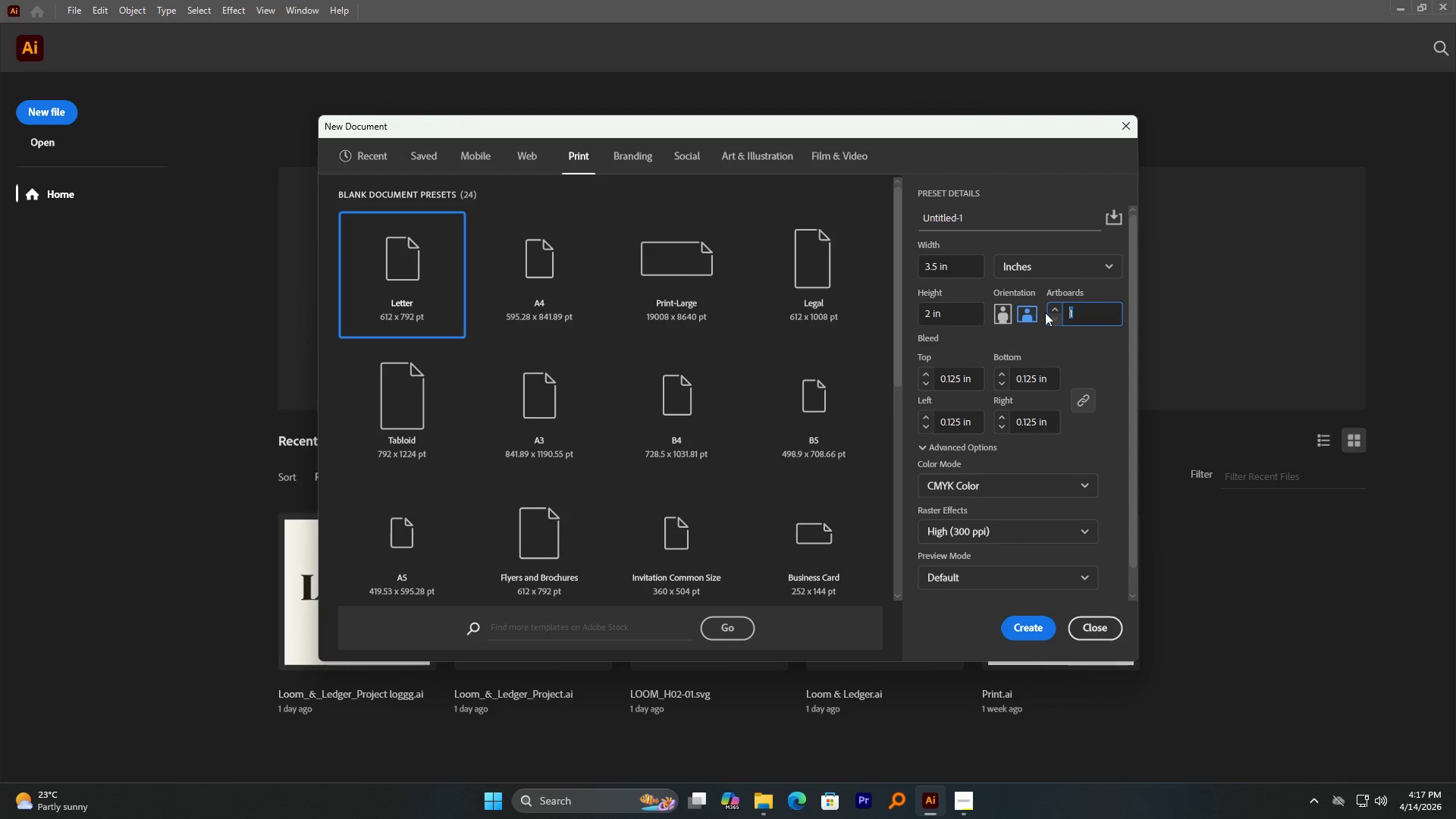 
key(2)
 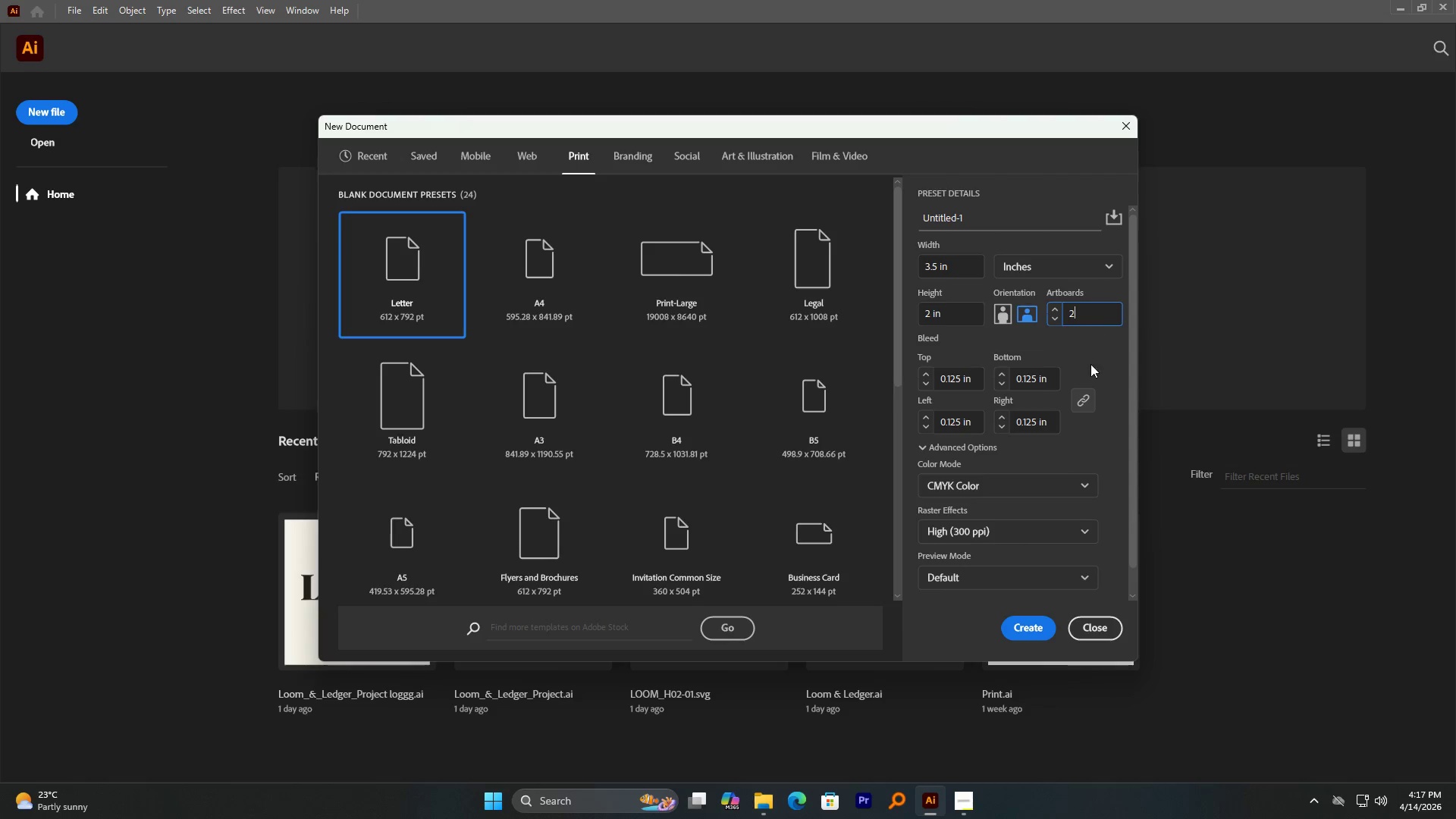 
left_click([1090, 364])
 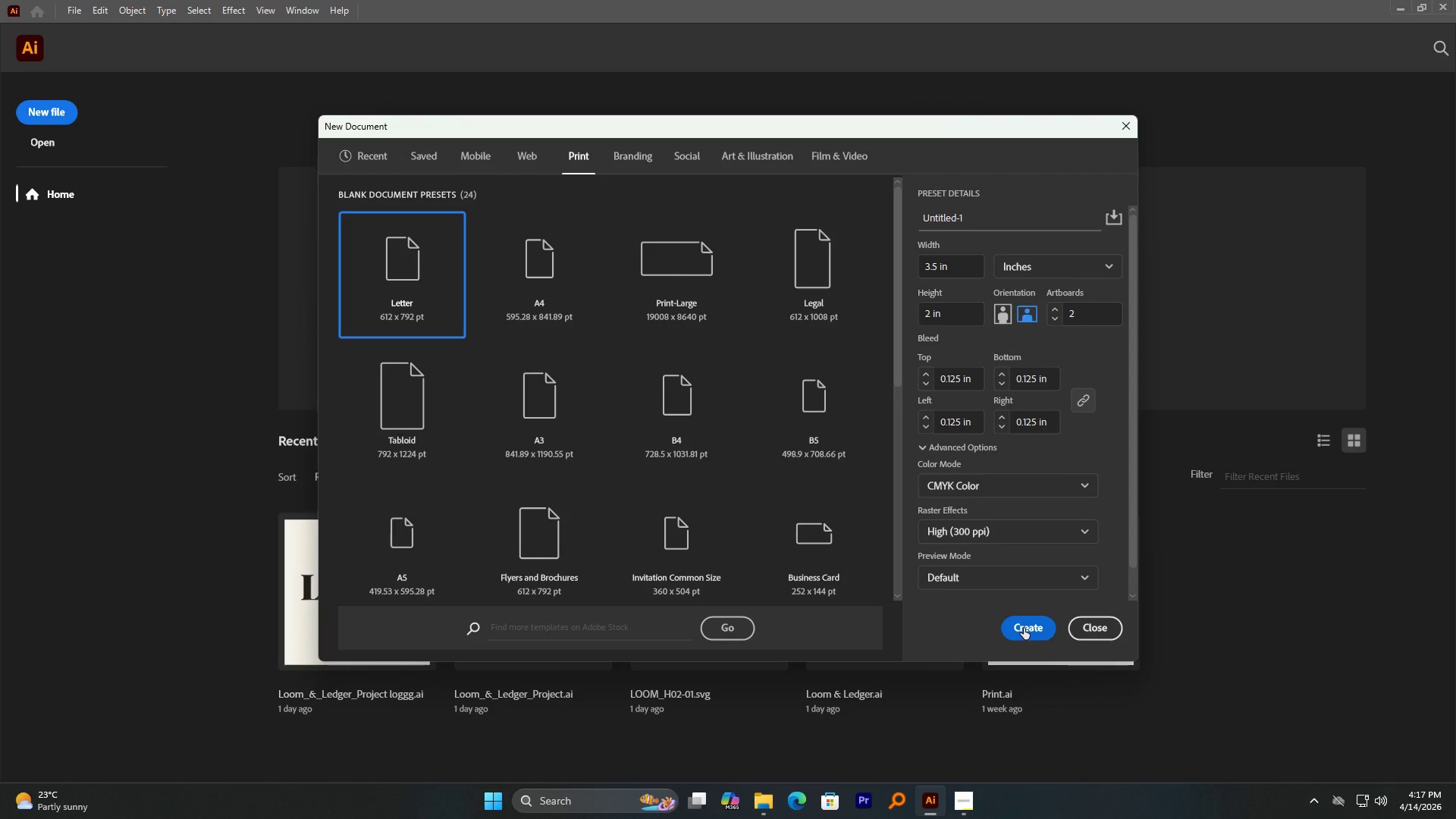 
left_click([1024, 628])
 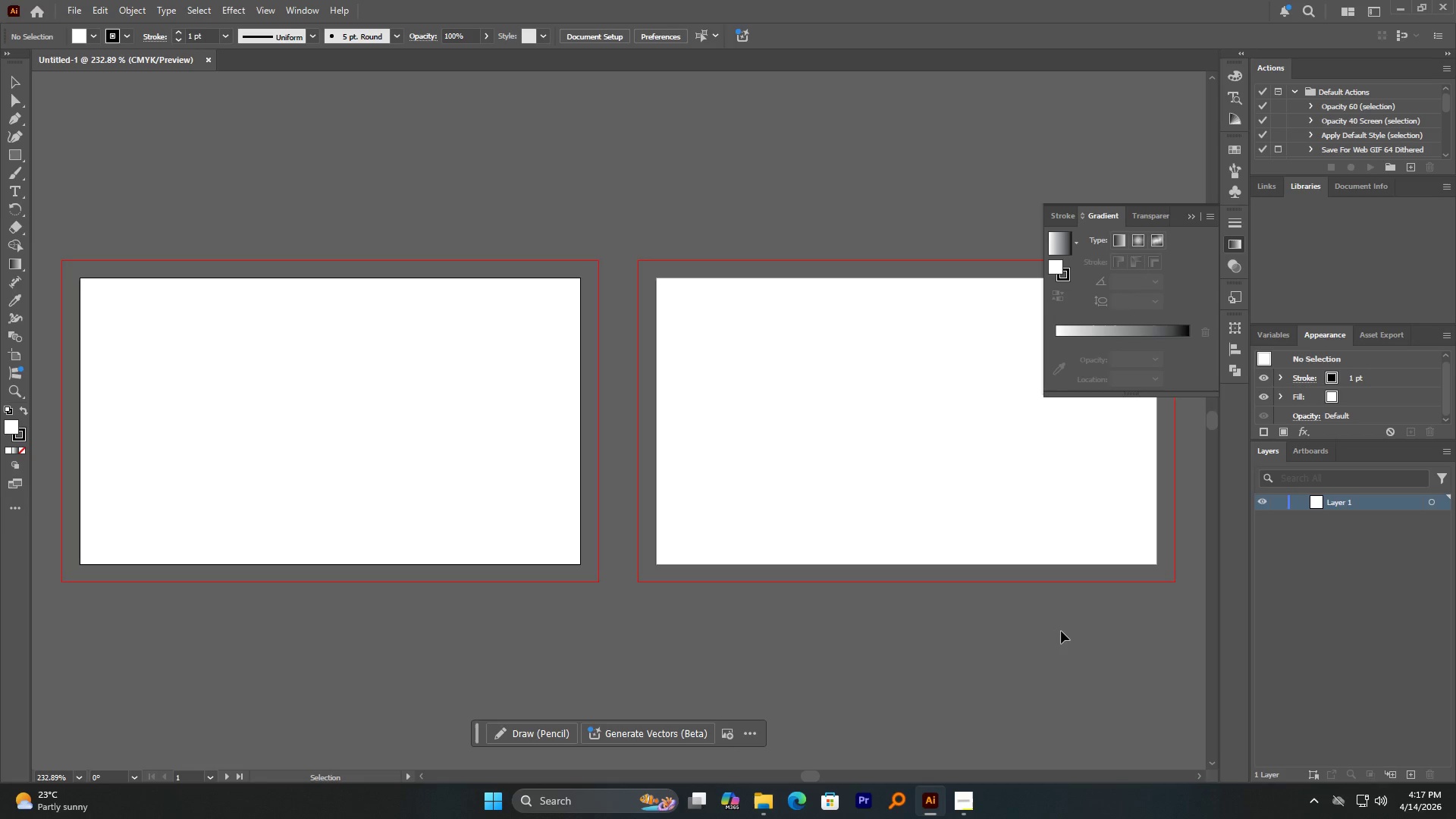 
hold_key(key=AltLeft, duration=3.72)
scroll: coordinate [787, 517], scroll_direction: down, amount: 2.0
 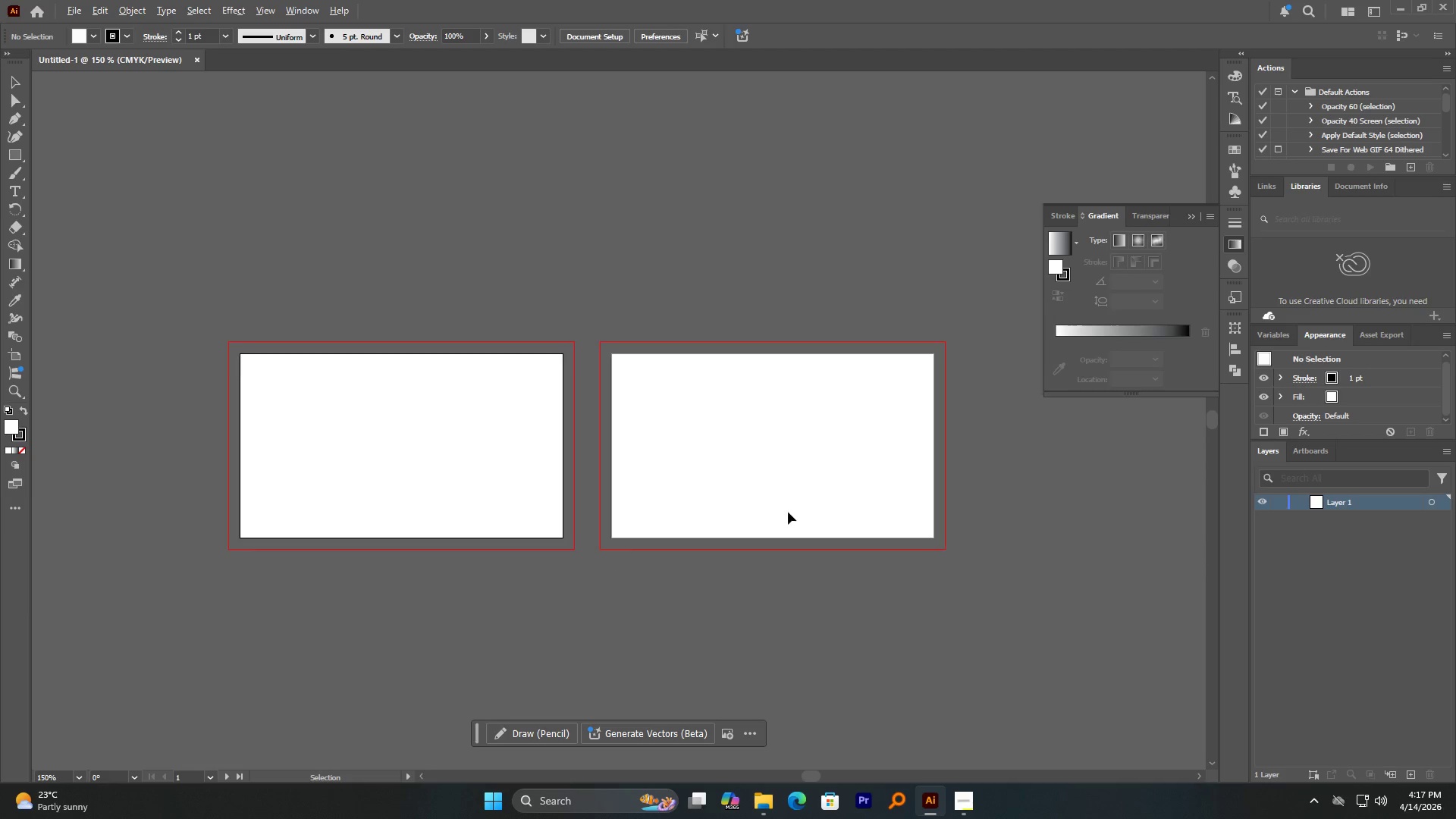 
scroll: coordinate [794, 516], scroll_direction: up, amount: 1.0
 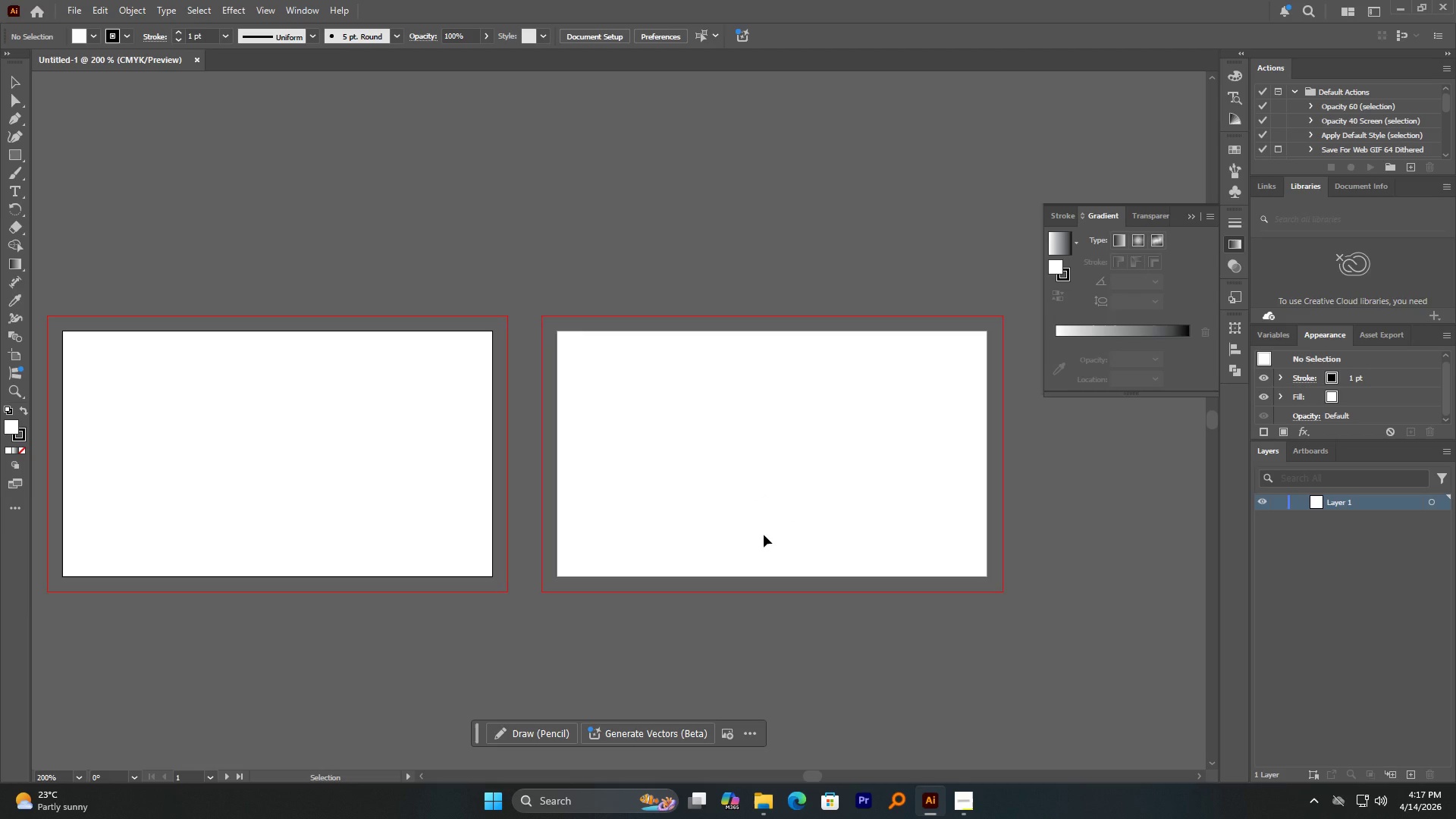 
hold_key(key=AltLeft, duration=4.77)
scroll: coordinate [756, 520], scroll_direction: up, amount: 1.0
 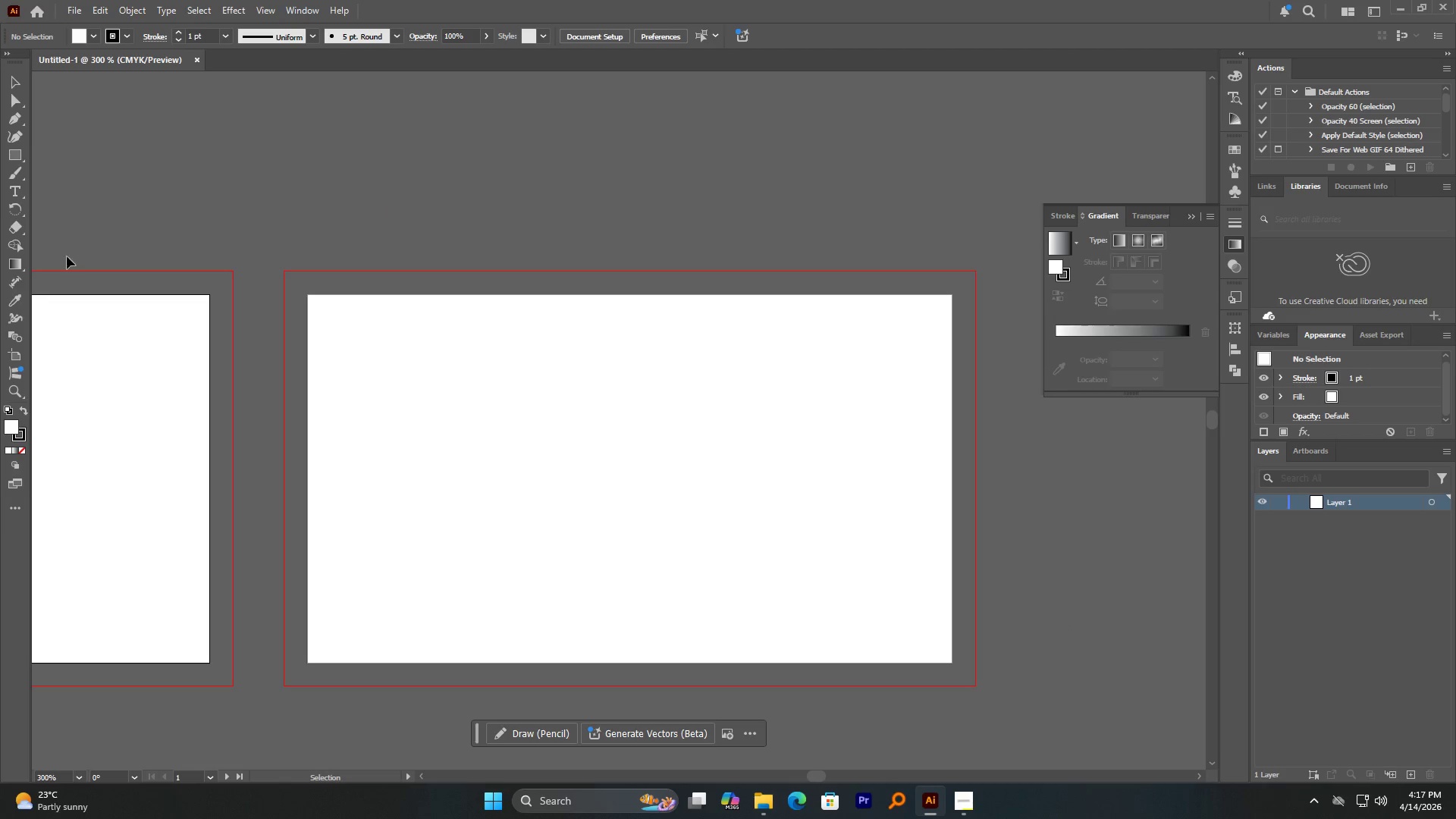 
left_click([19, 196])
 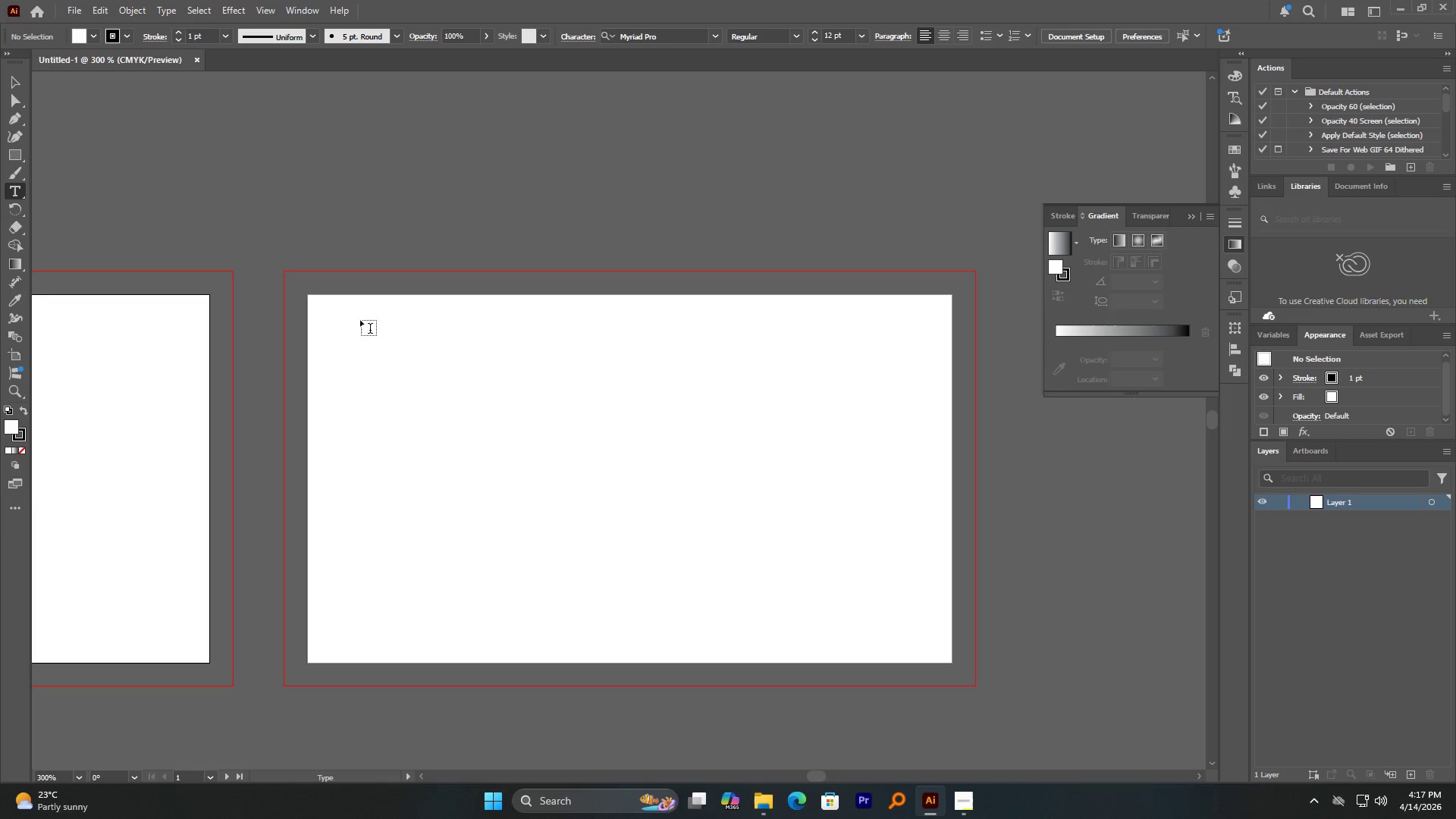 
left_click([353, 318])
 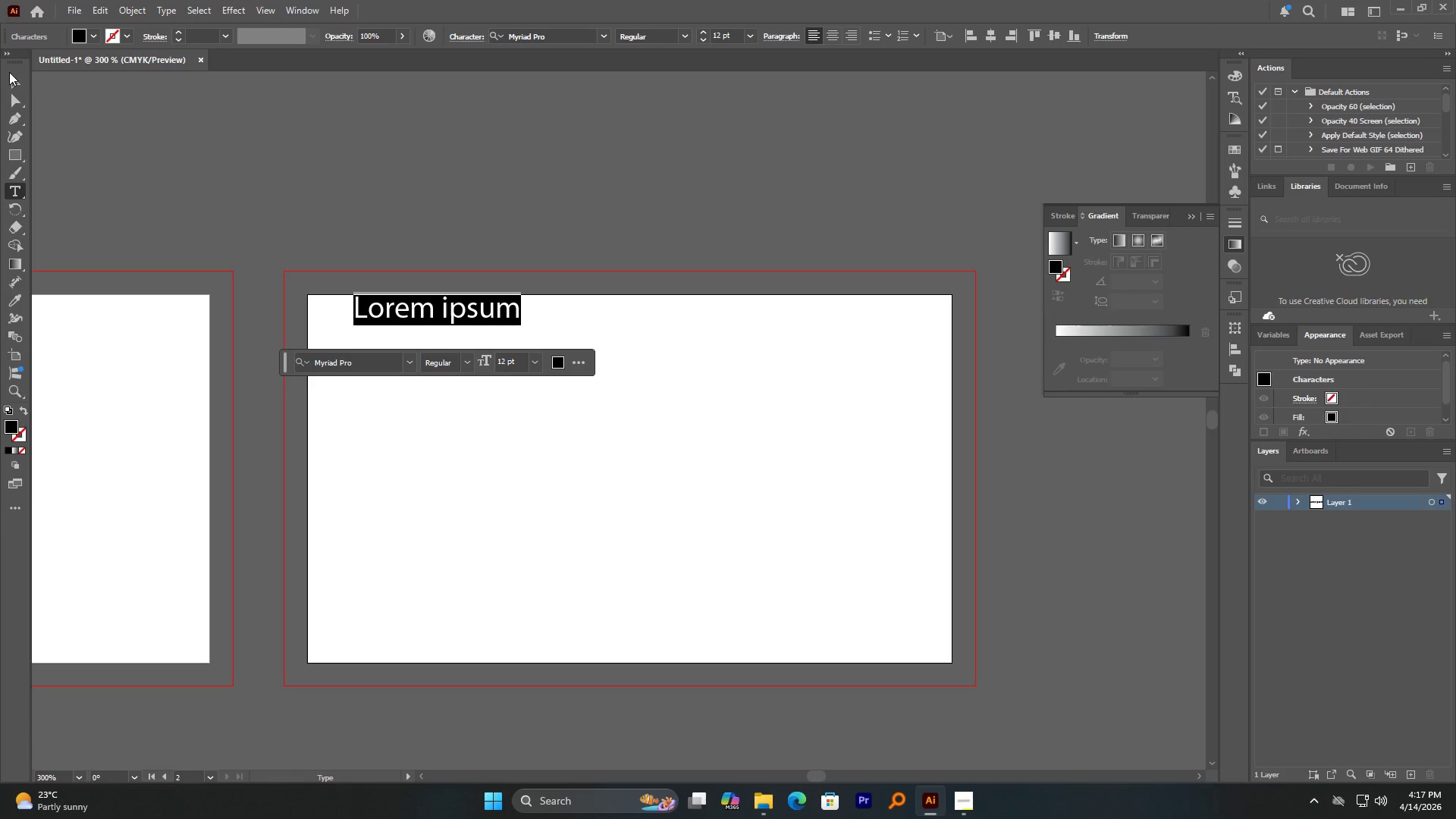 
double_click([14, 83])
 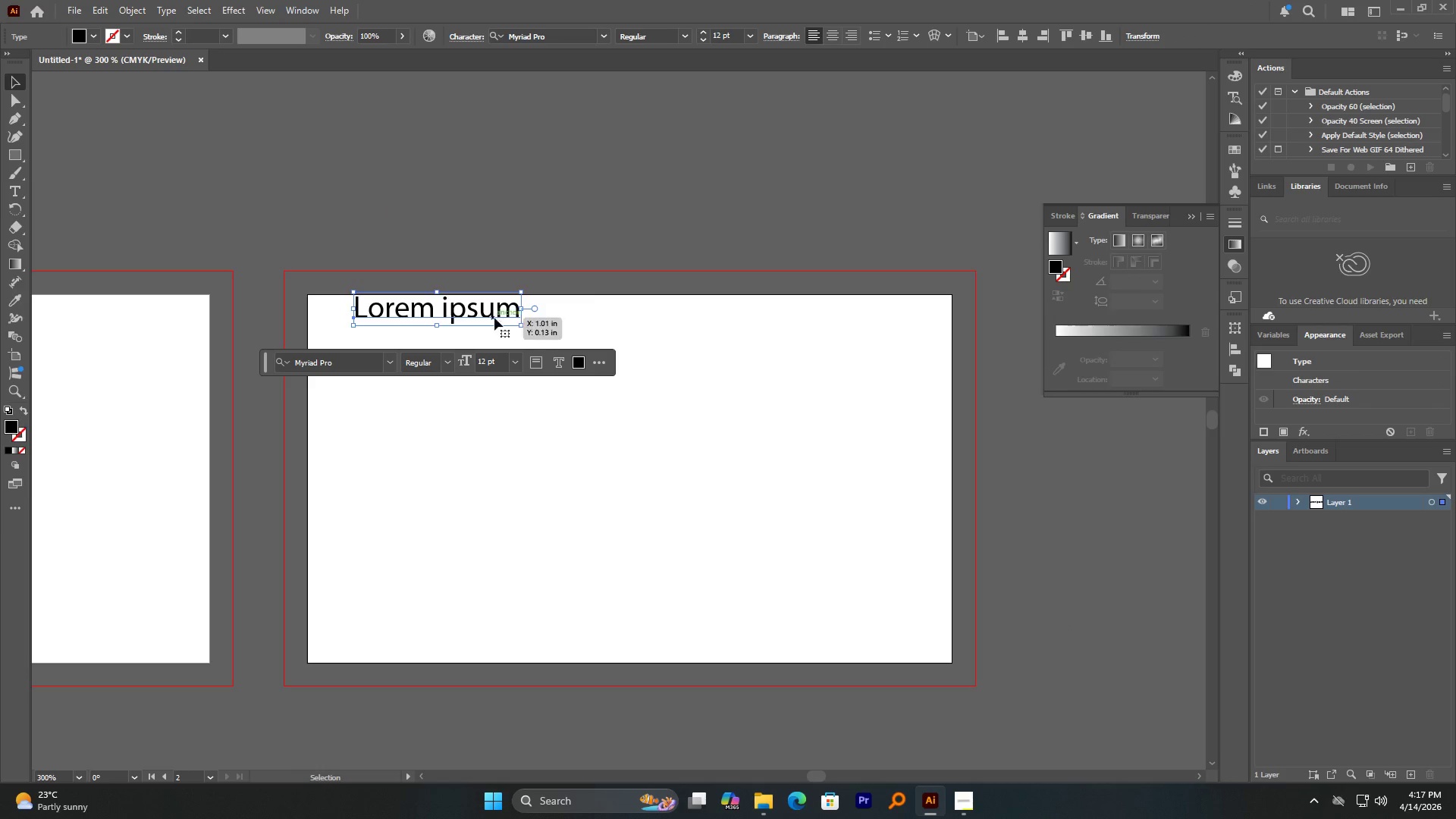 
left_click_drag(start_coordinate=[476, 313], to_coordinate=[690, 359])
 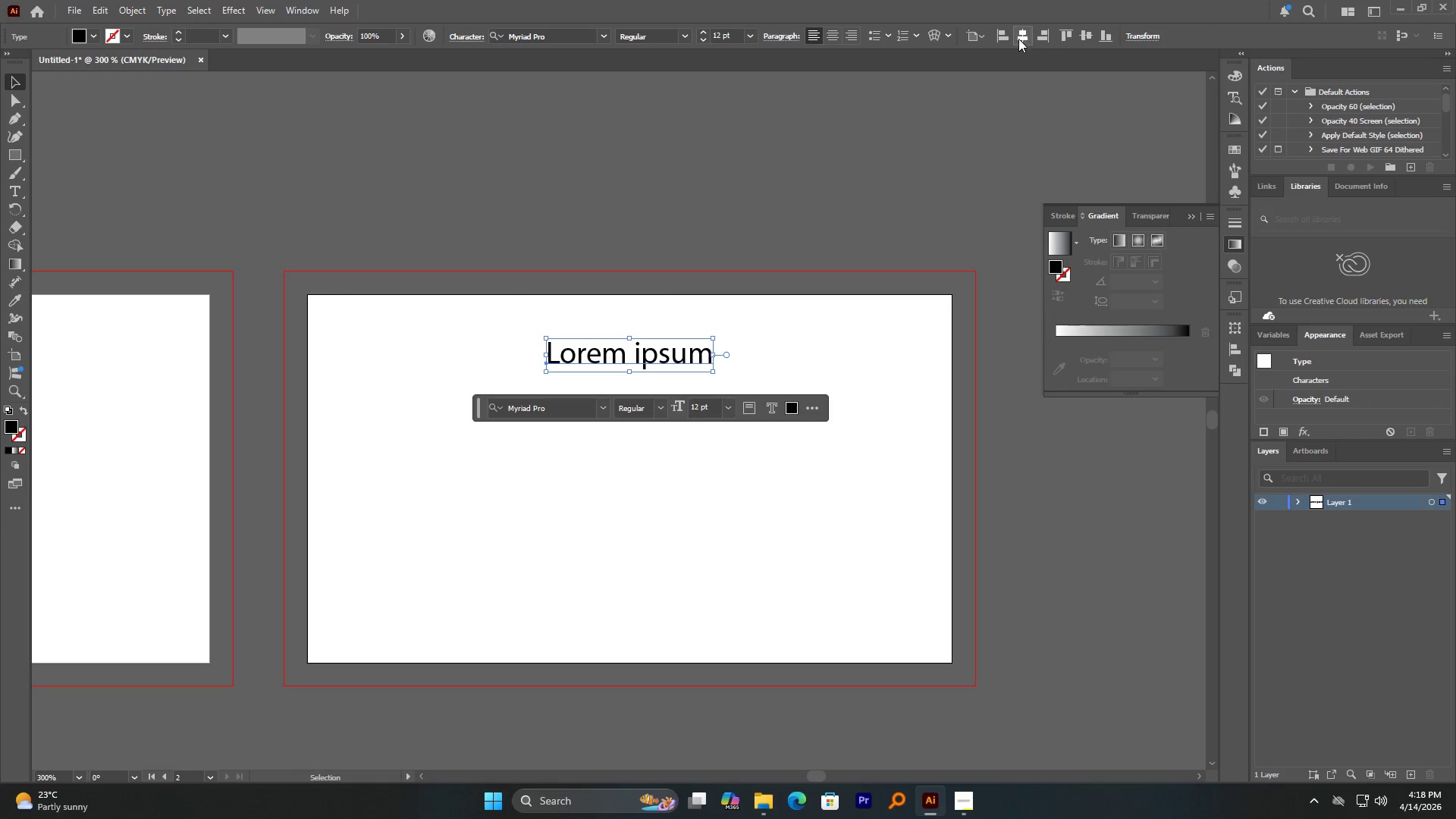 
hold_key(key=AltLeft, duration=0.73)
 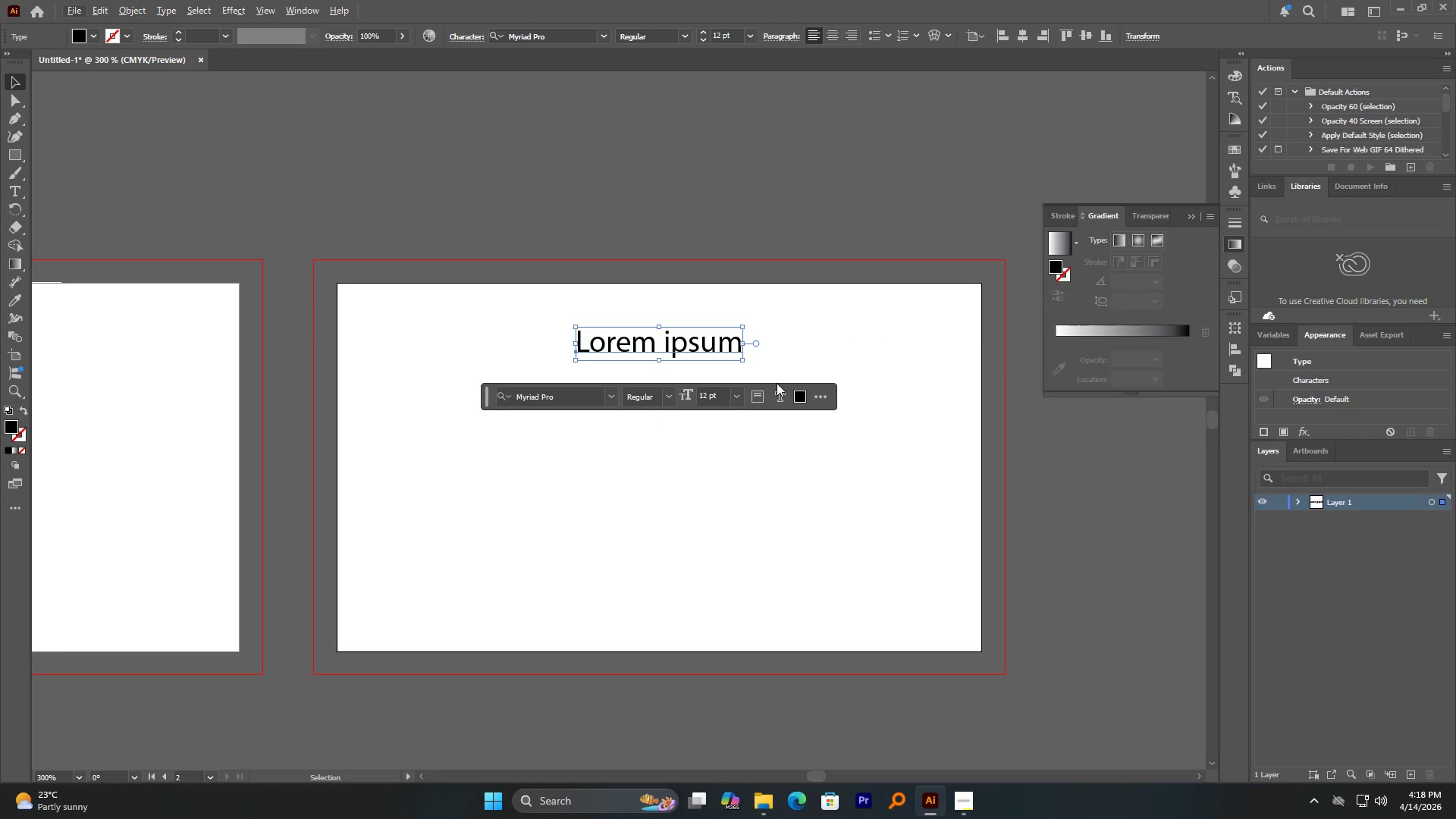 
hold_key(key=AltLeft, duration=0.5)
 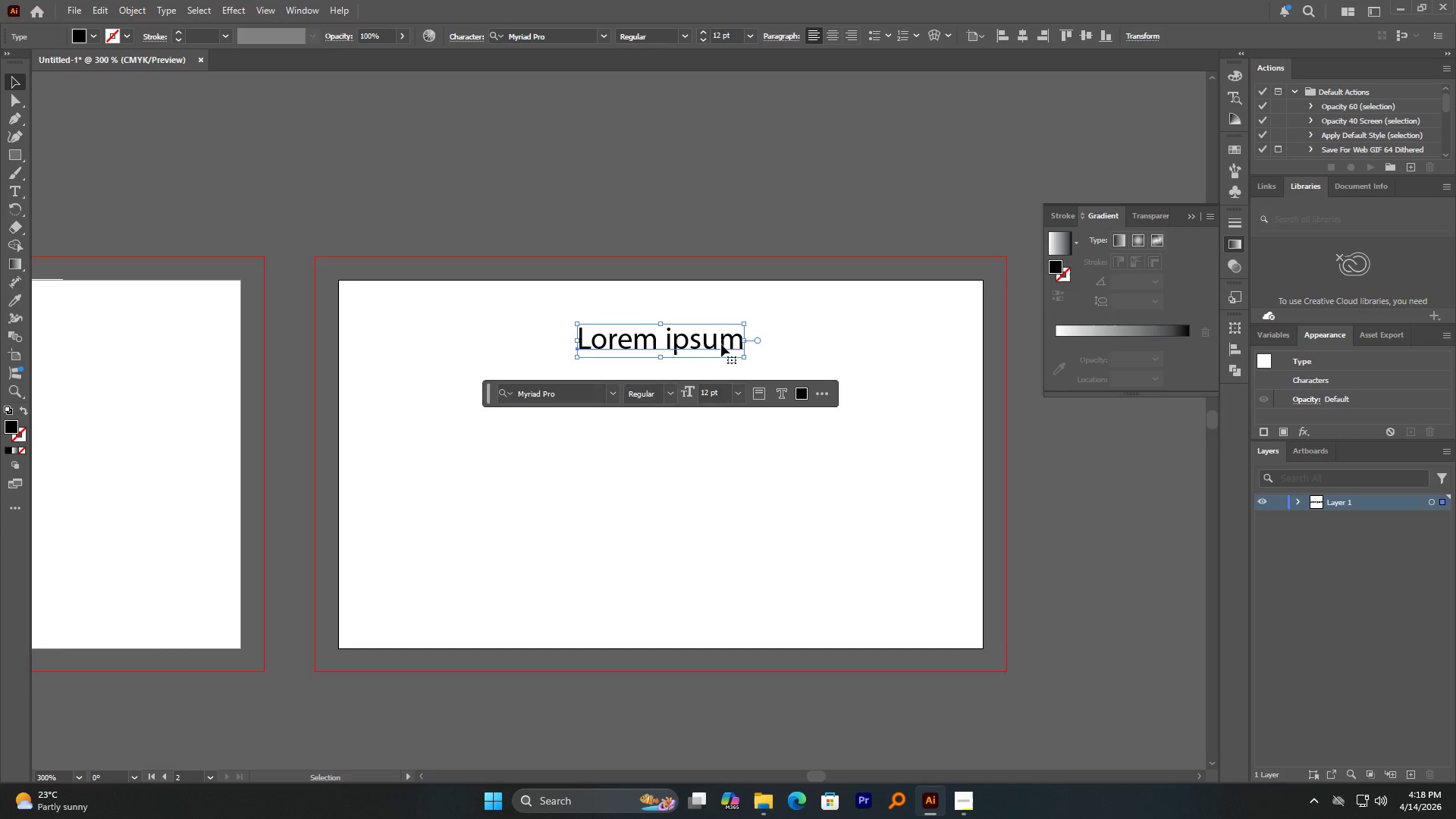 
left_click_drag(start_coordinate=[720, 344], to_coordinate=[720, 328])
 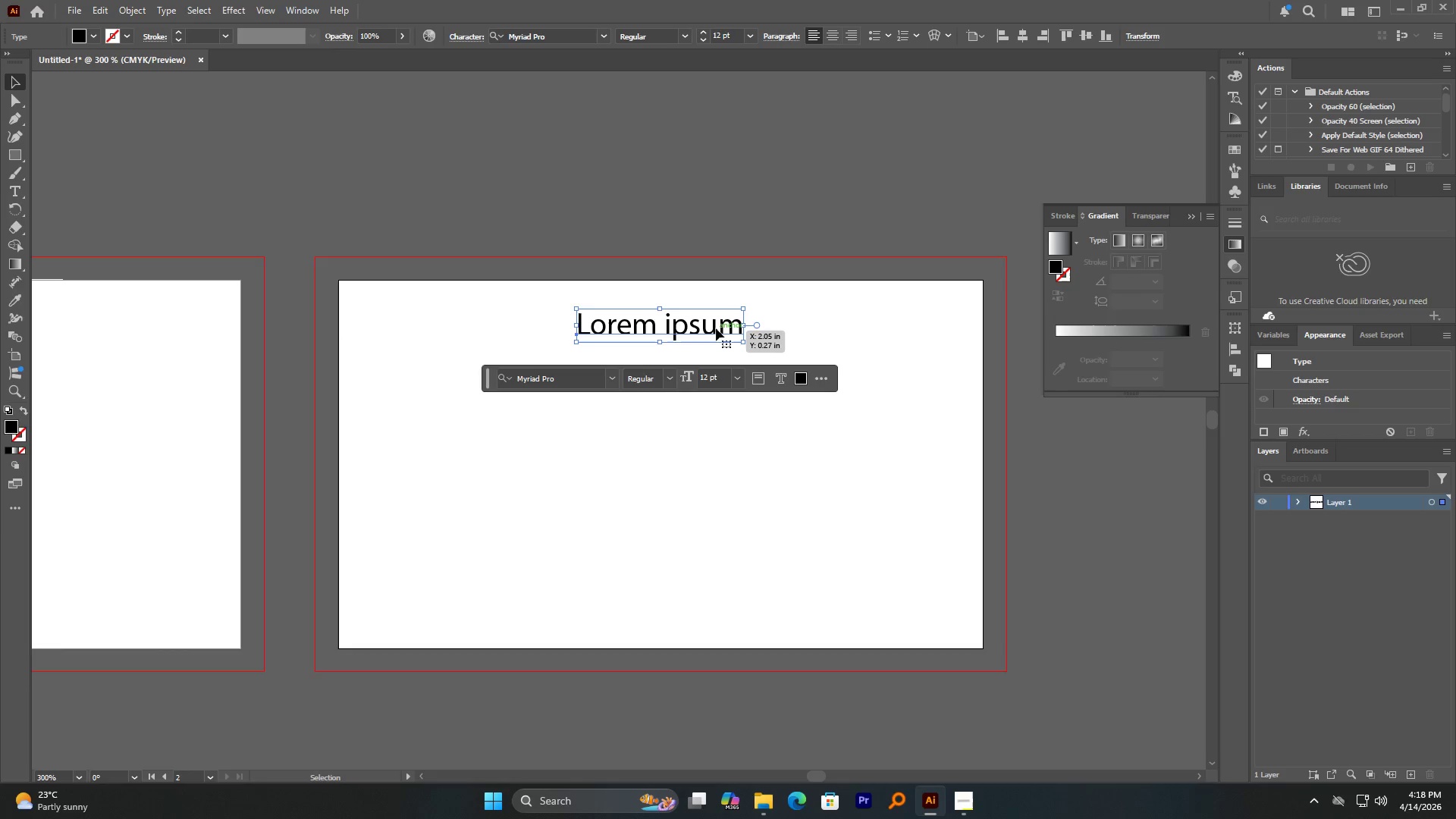 
hold_key(key=AltLeft, duration=1.01)
 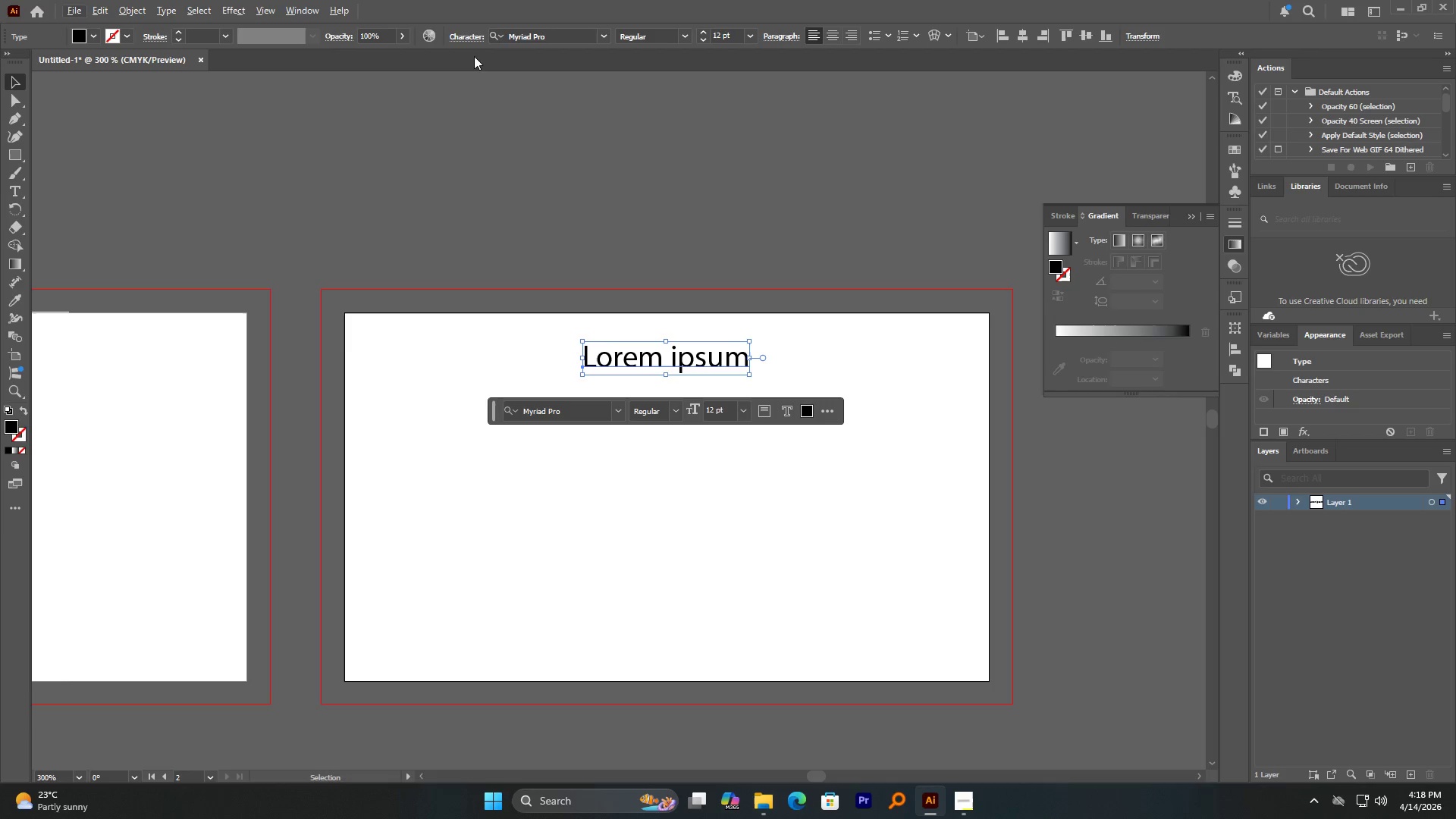 
left_click([566, 36])
 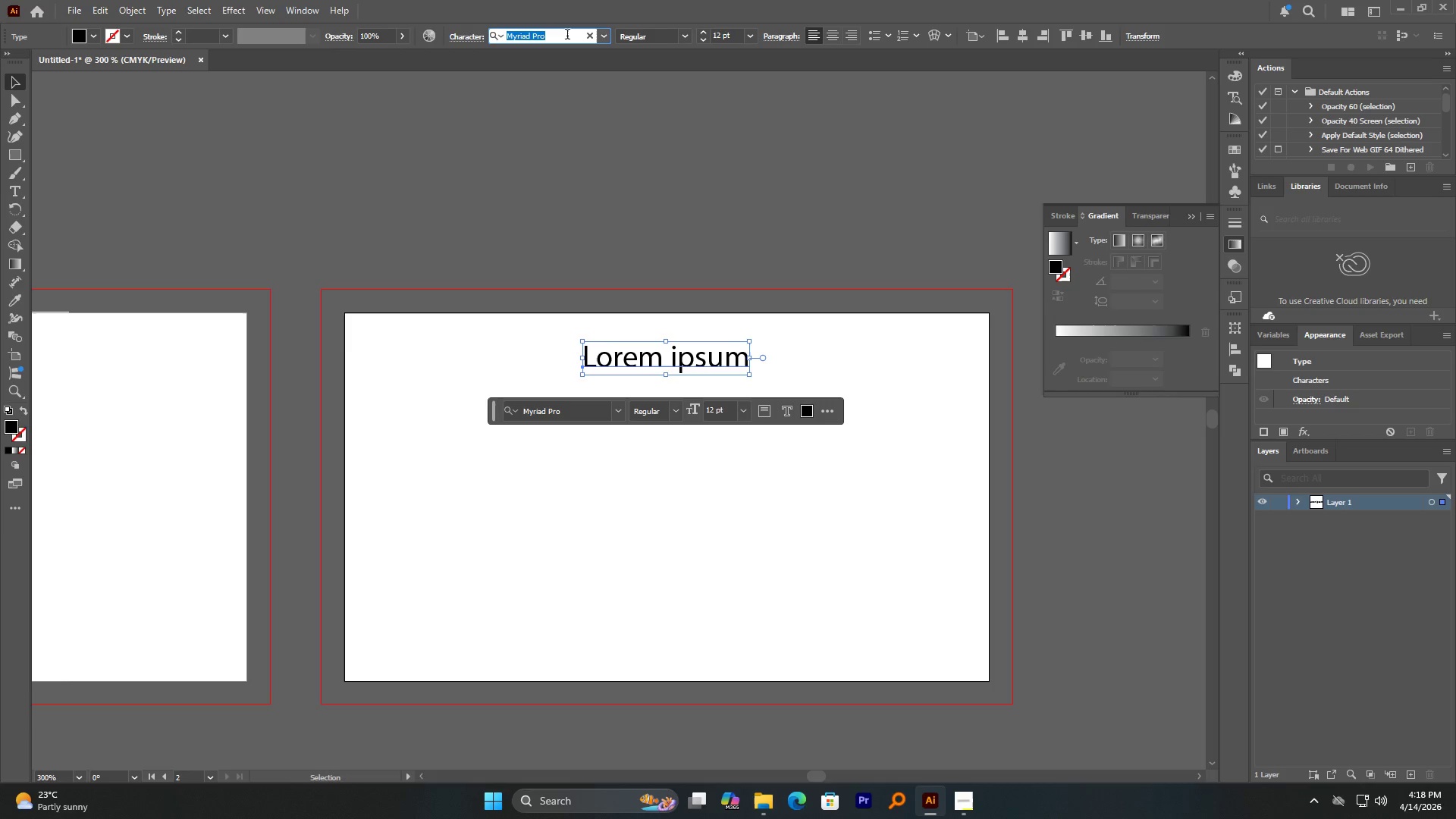 
type(sns)
 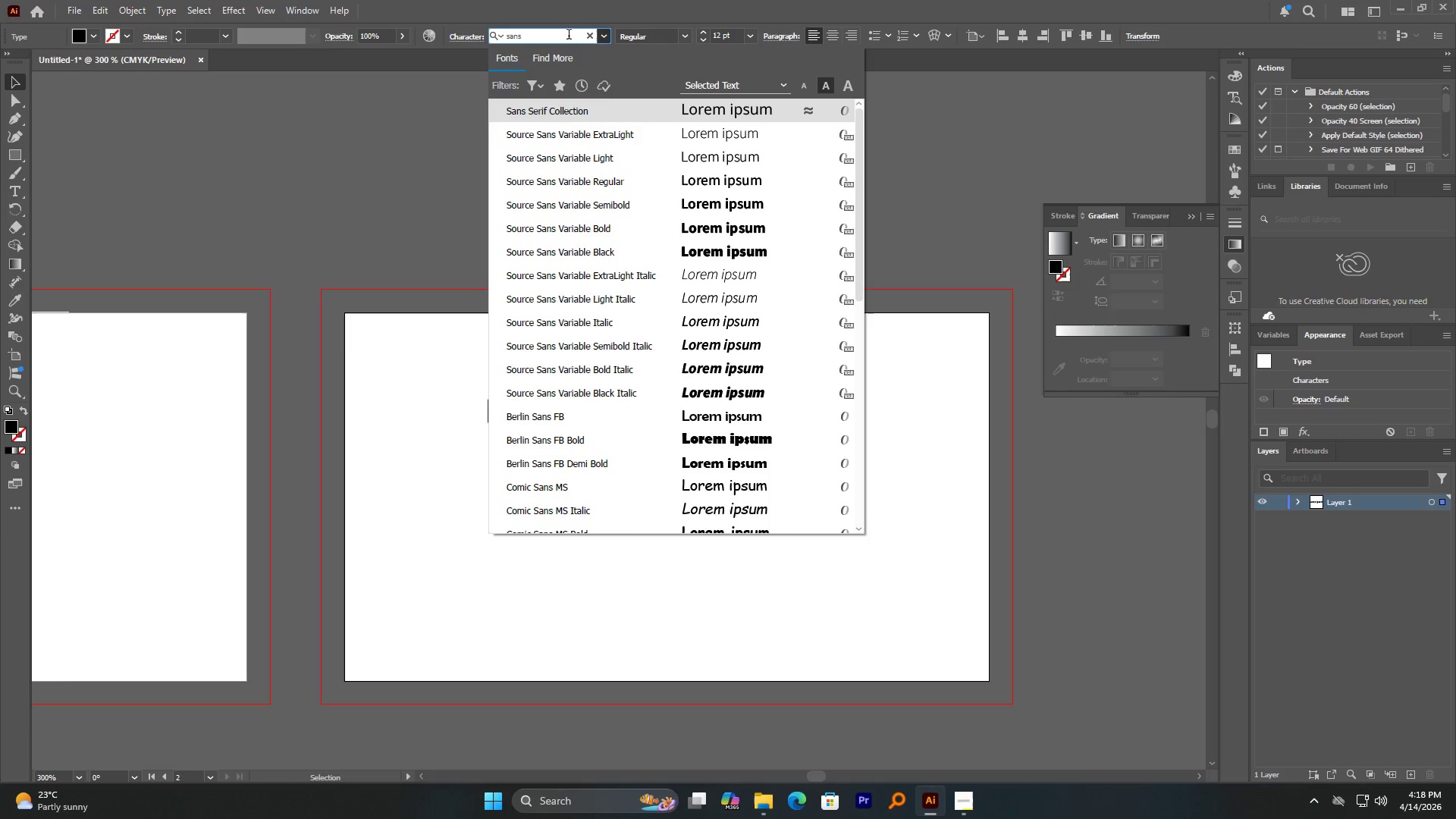 
left_click([607, 249])
 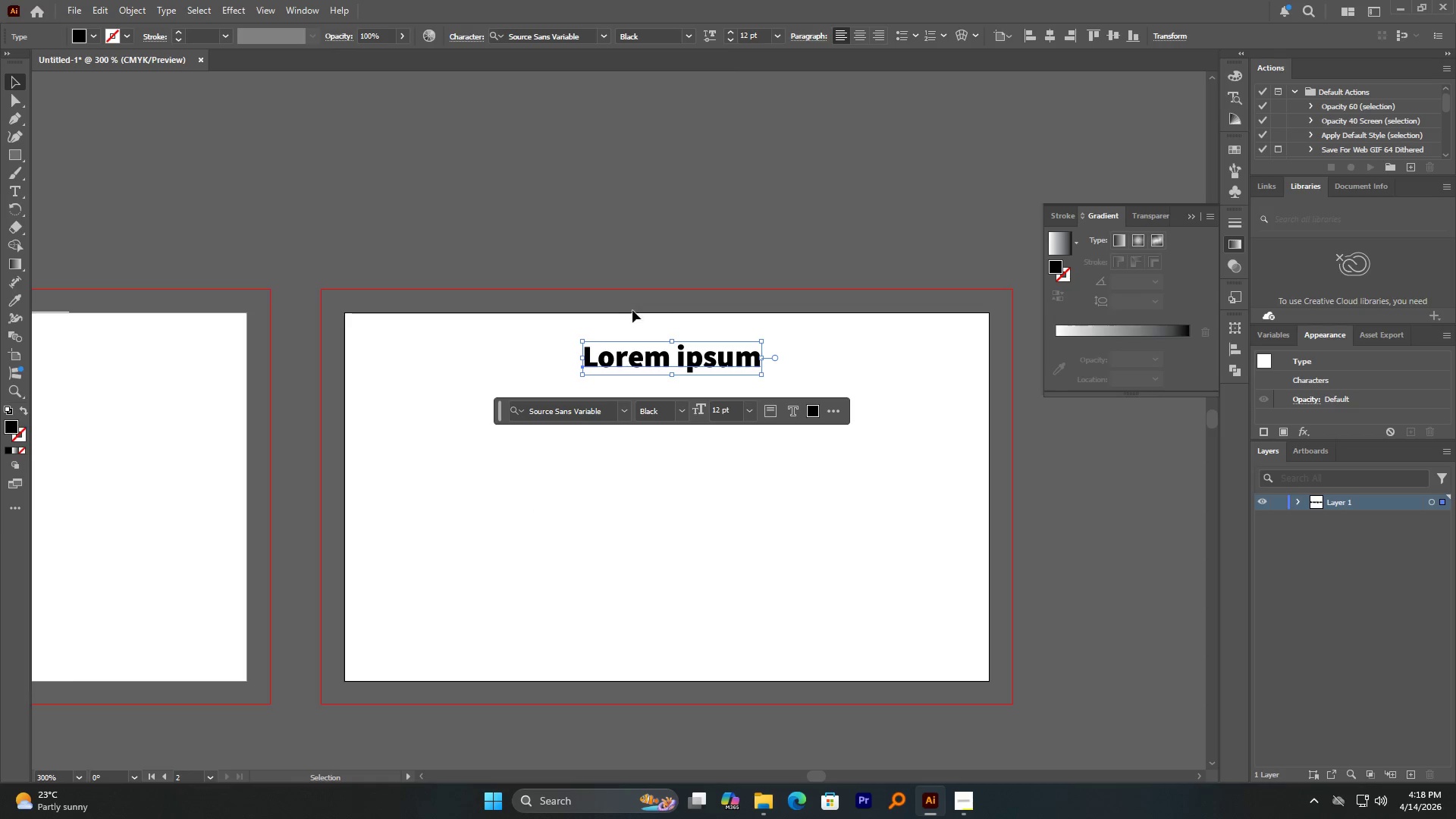 
left_click([684, 251])
 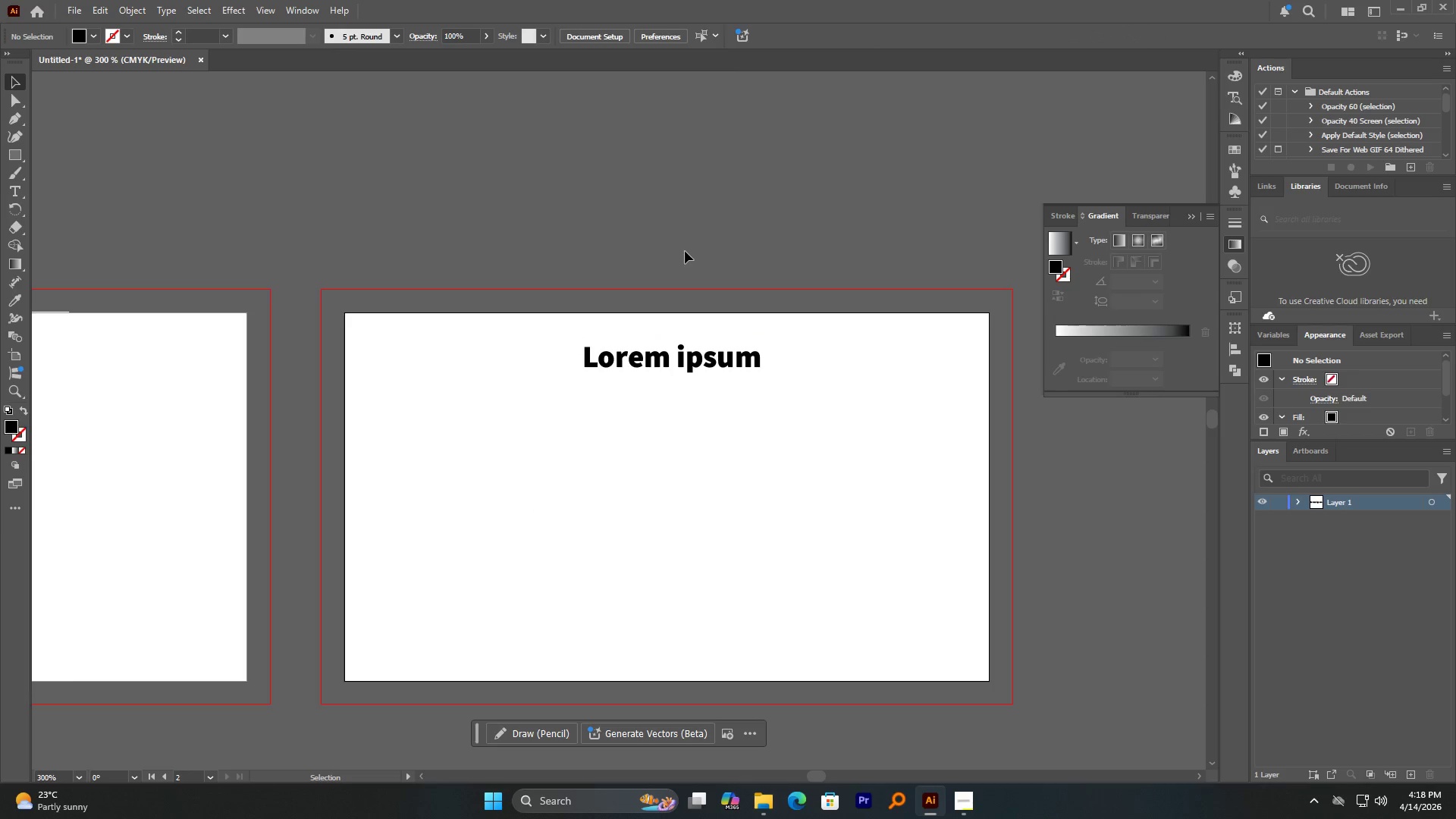 
hold_key(key=AltLeft, duration=2.31)
 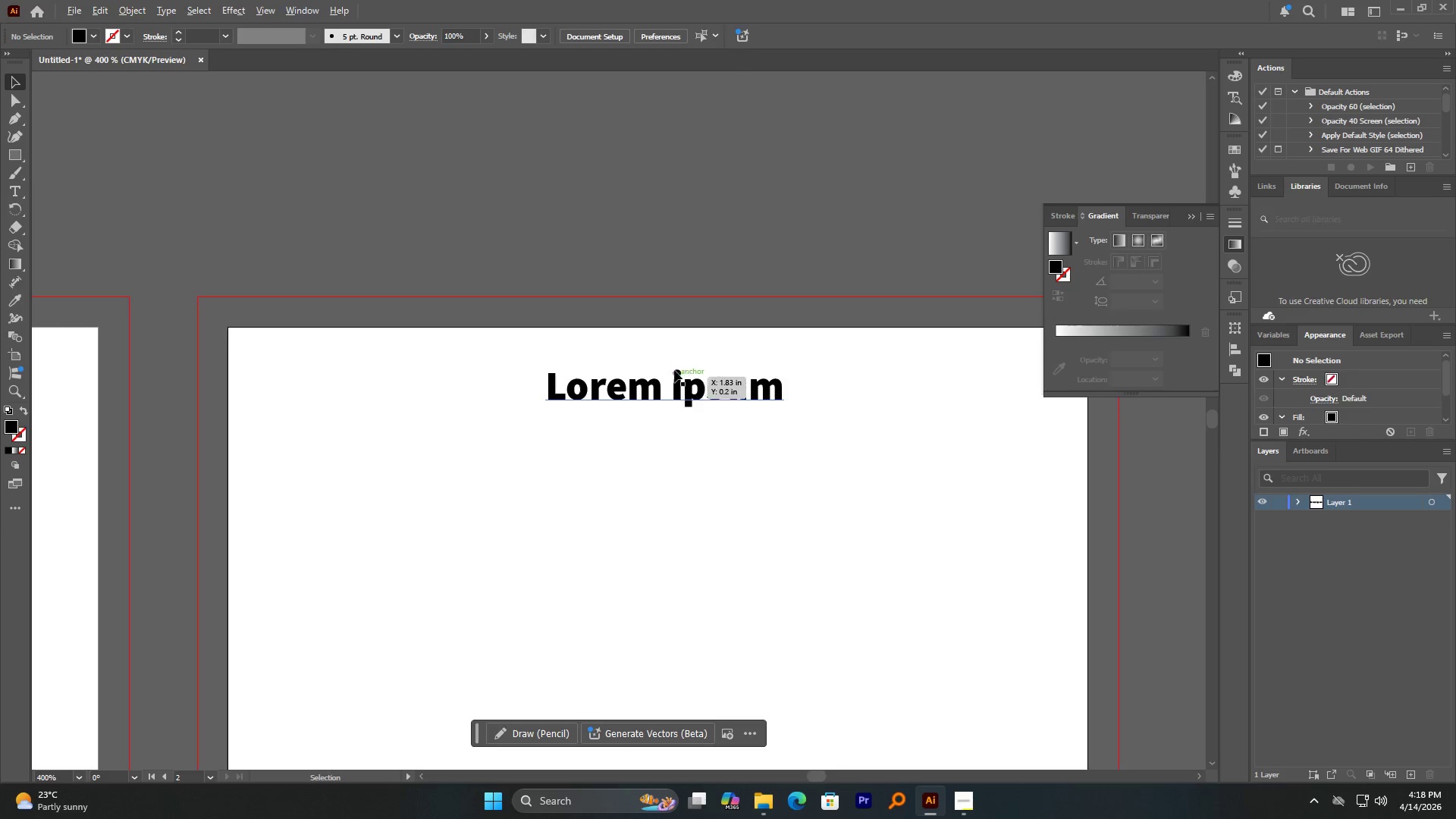 
hold_key(key=AltLeft, duration=1.11)
 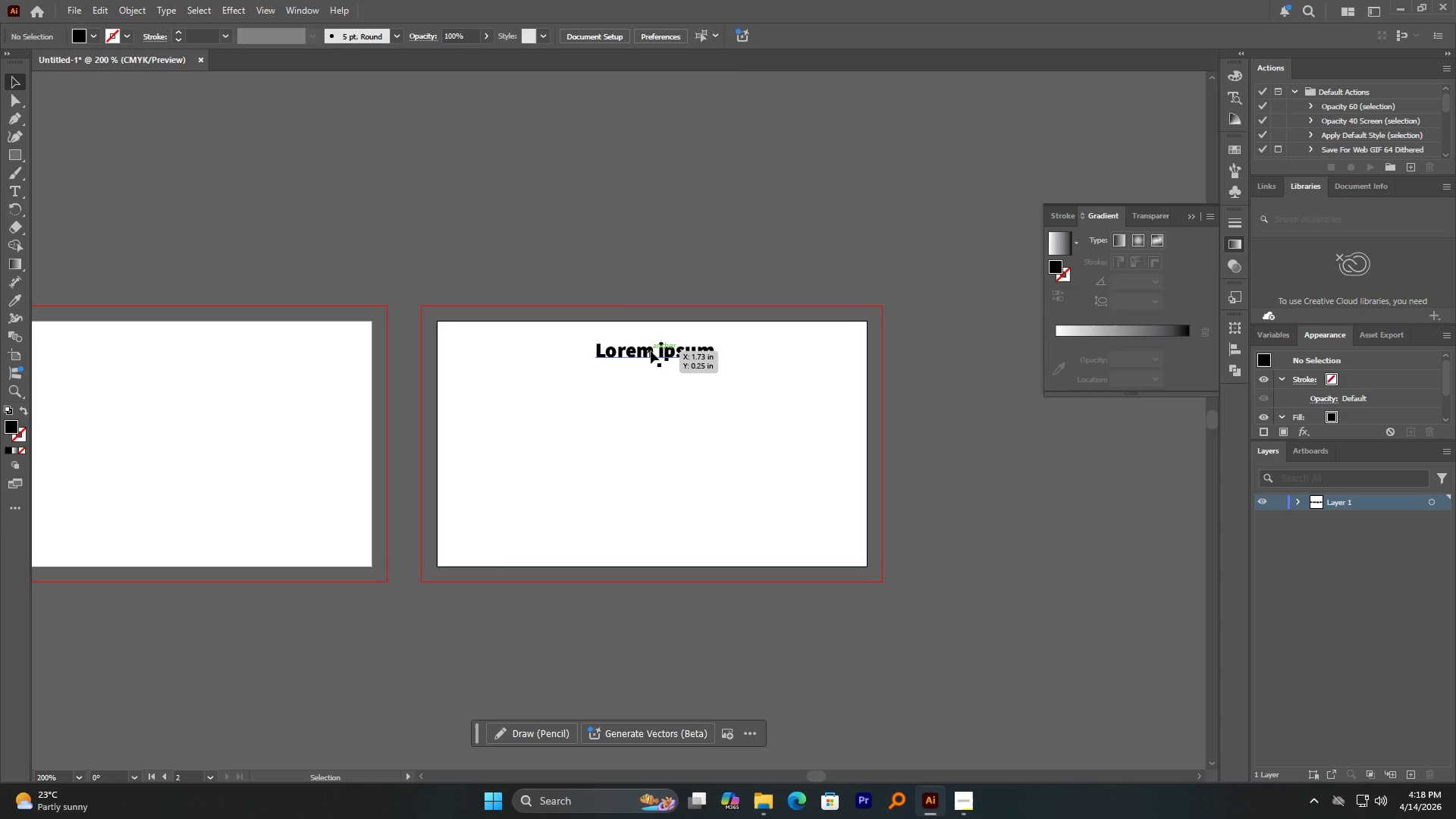 
scroll: coordinate [705, 259], scroll_direction: up, amount: 1.0
 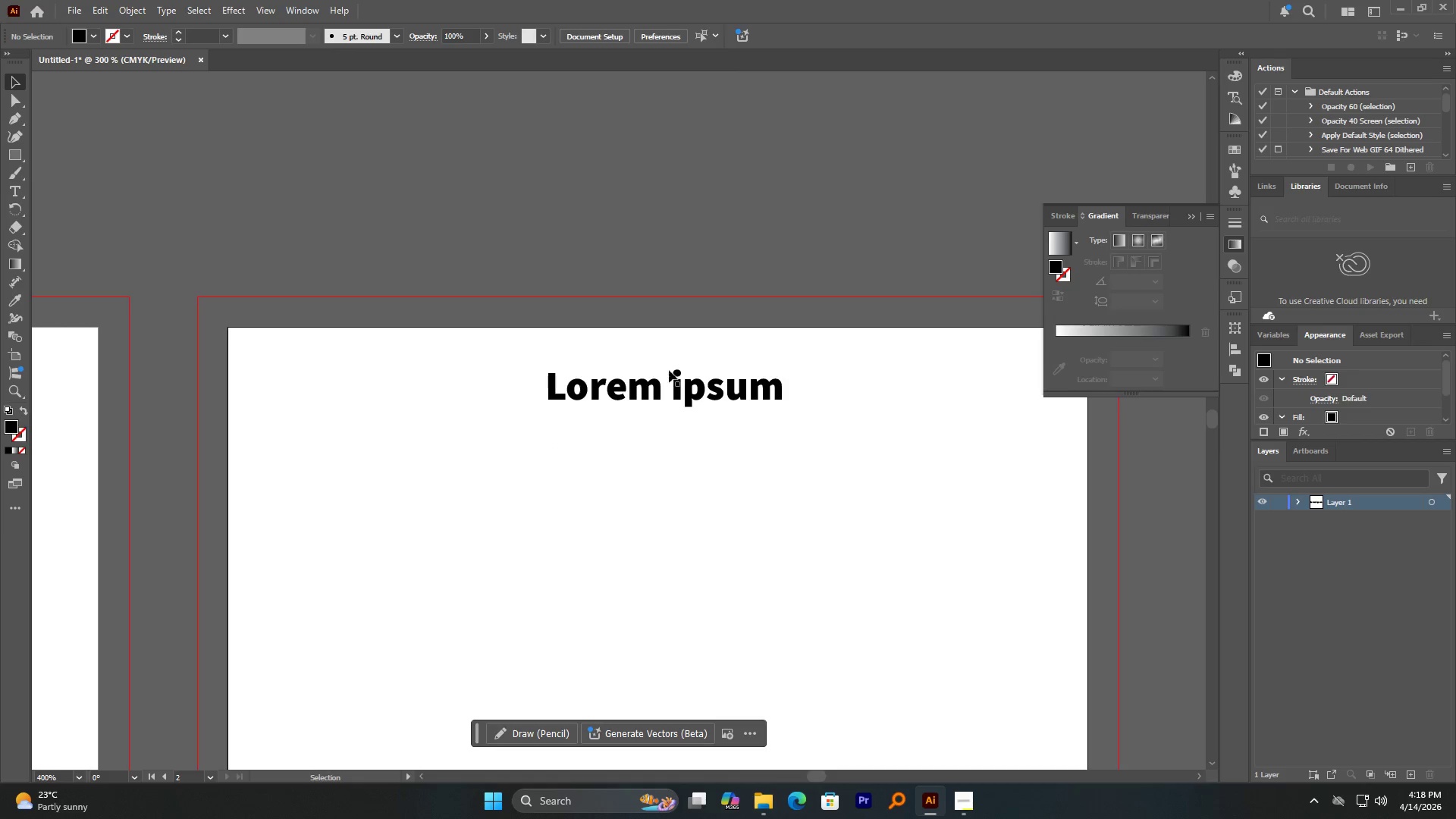 
scroll: coordinate [674, 354], scroll_direction: down, amount: 2.0
 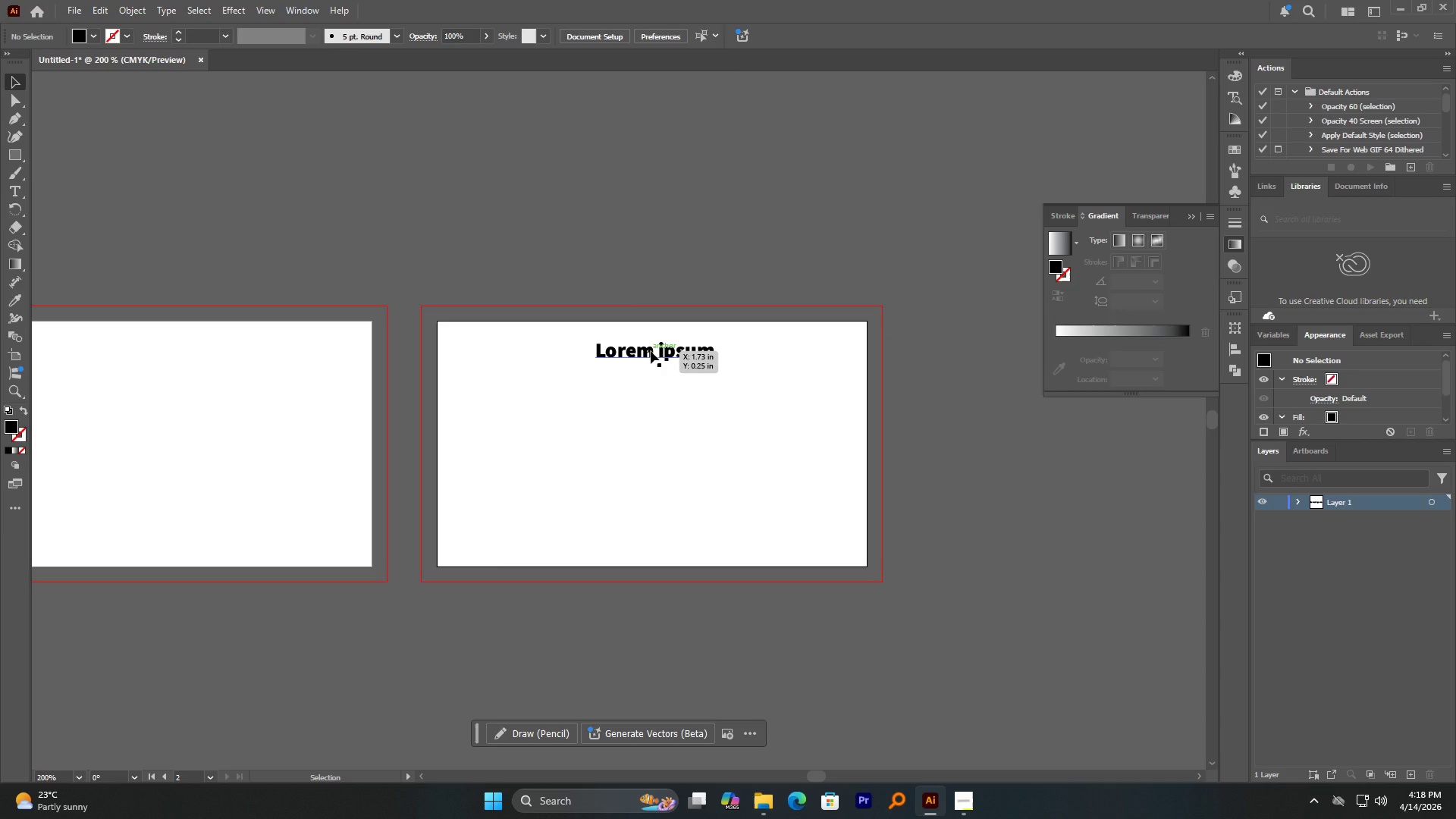 
hold_key(key=AltLeft, duration=1.09)
scroll: coordinate [642, 360], scroll_direction: up, amount: 1.0
 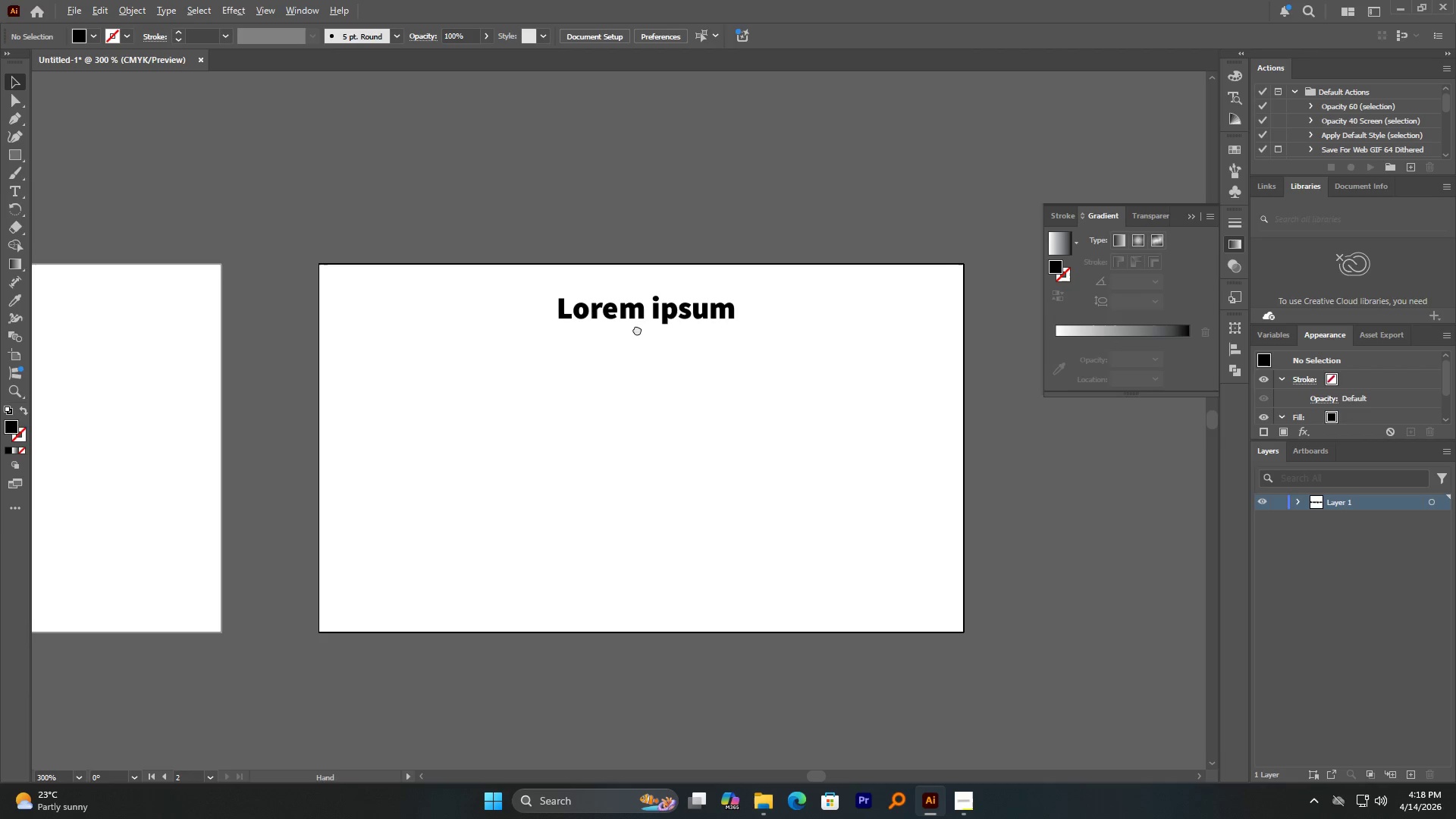 
hold_key(key=AltLeft, duration=0.44)
 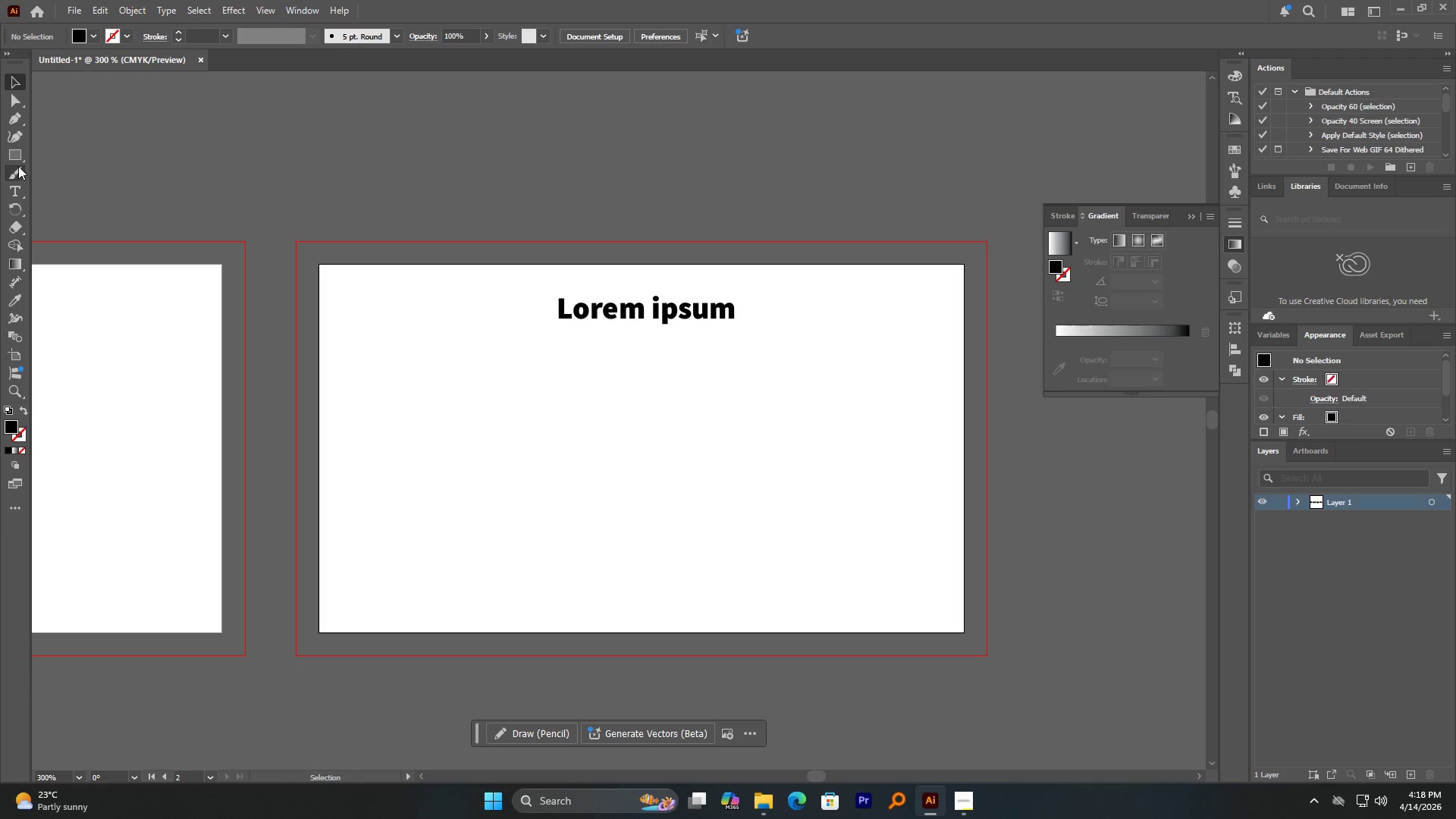 
left_click([20, 156])
 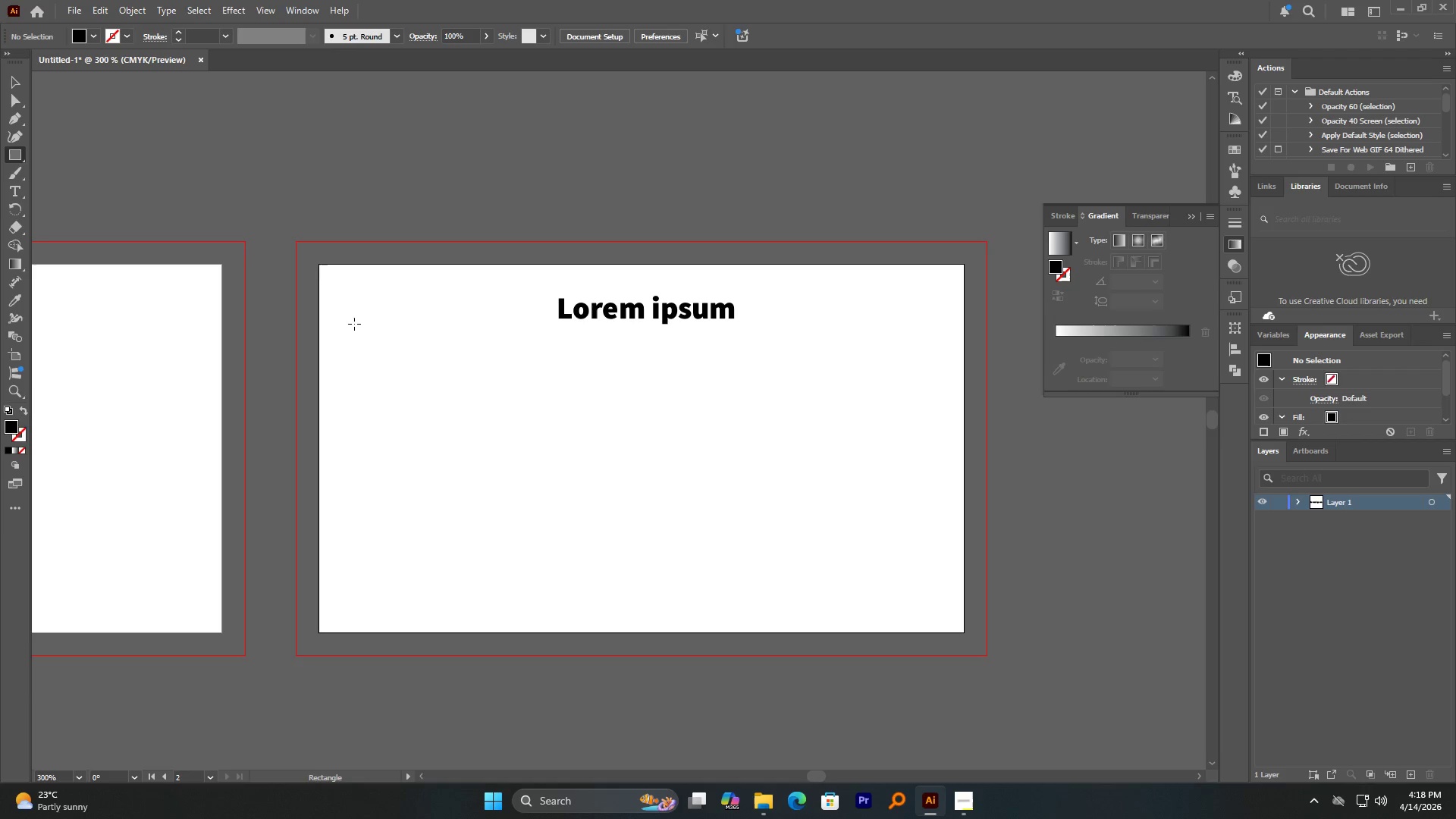 
left_click_drag(start_coordinate=[354, 324], to_coordinate=[930, 610])
 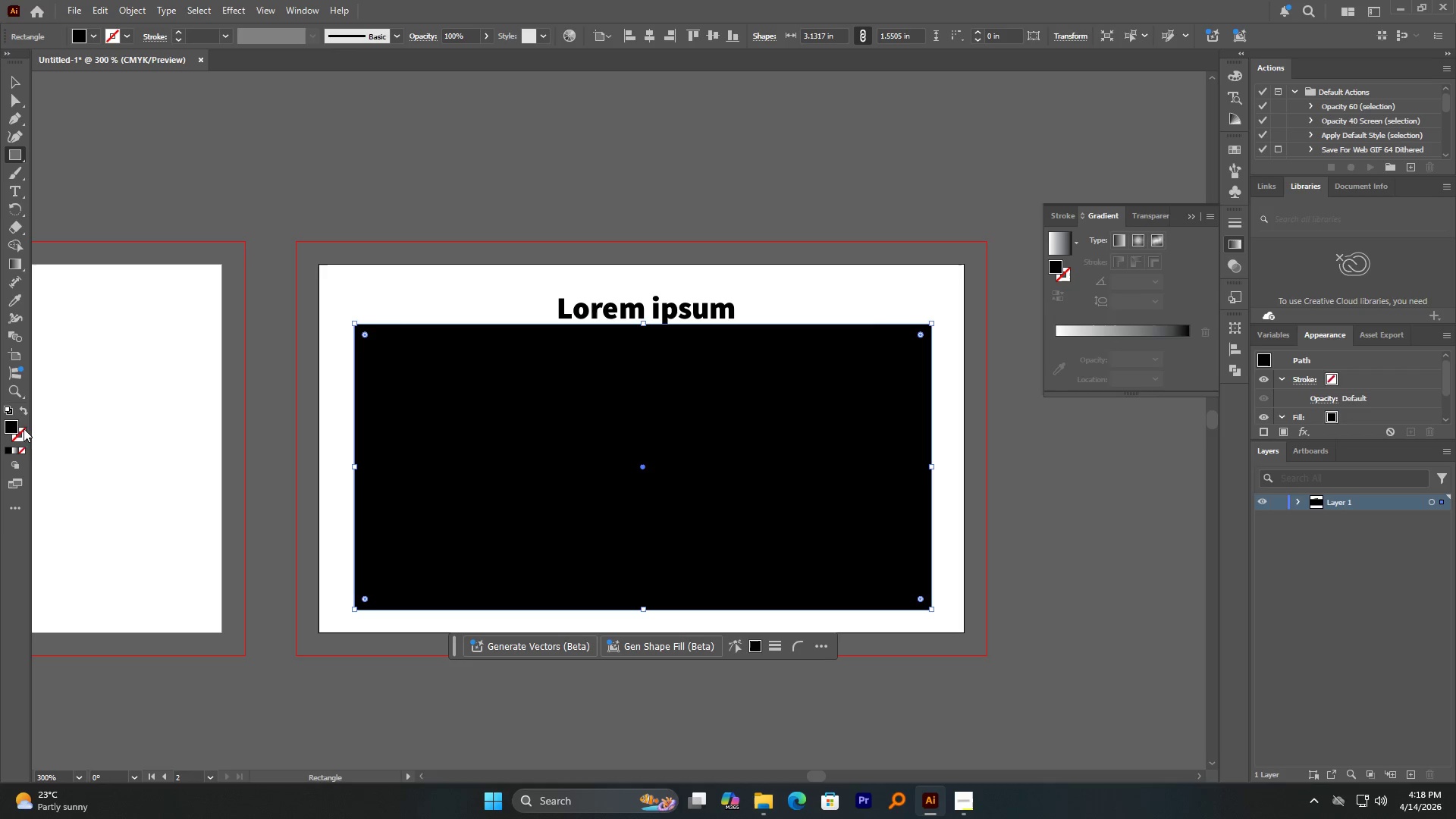 
left_click([20, 448])
 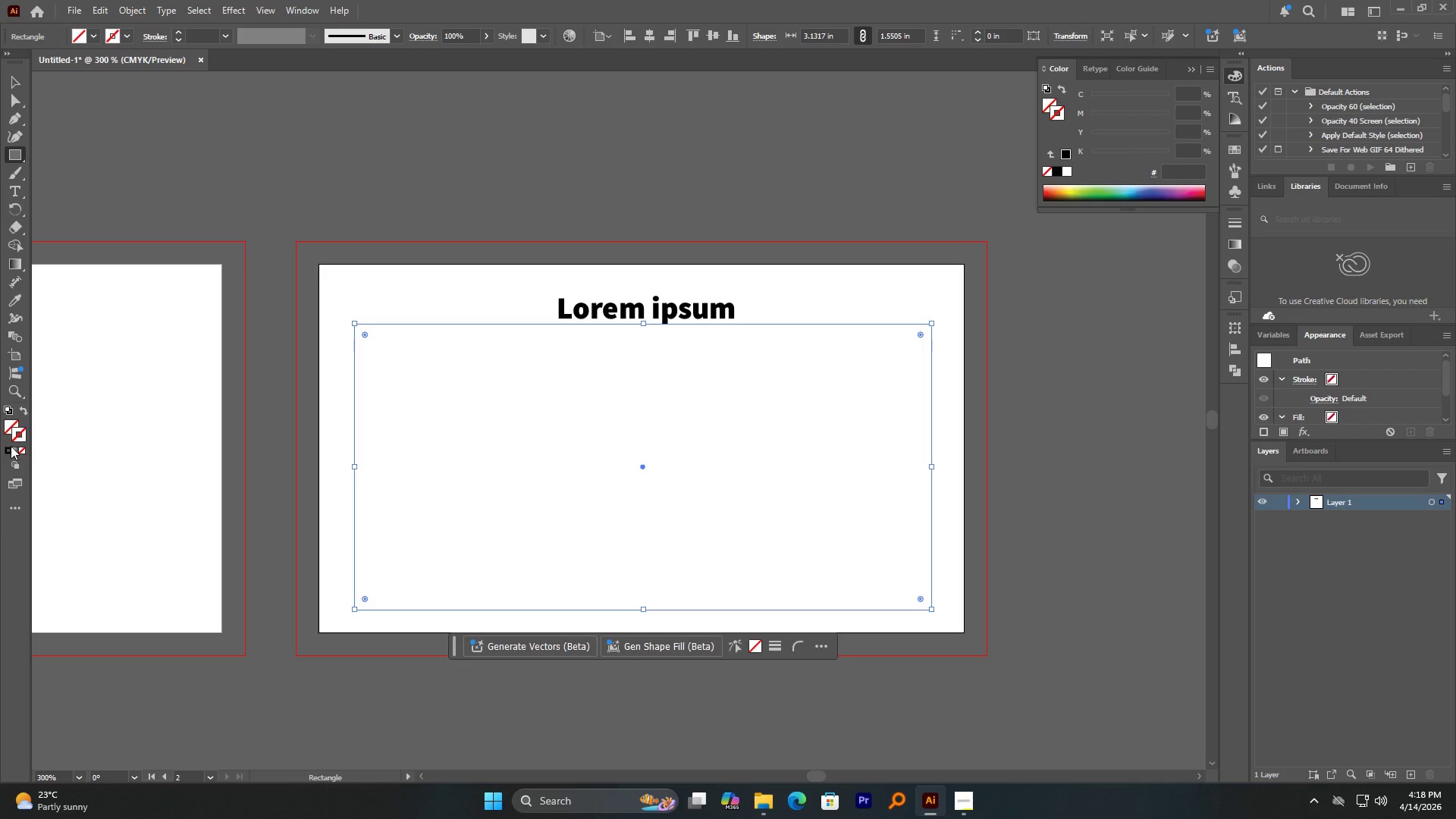 
left_click([10, 447])
 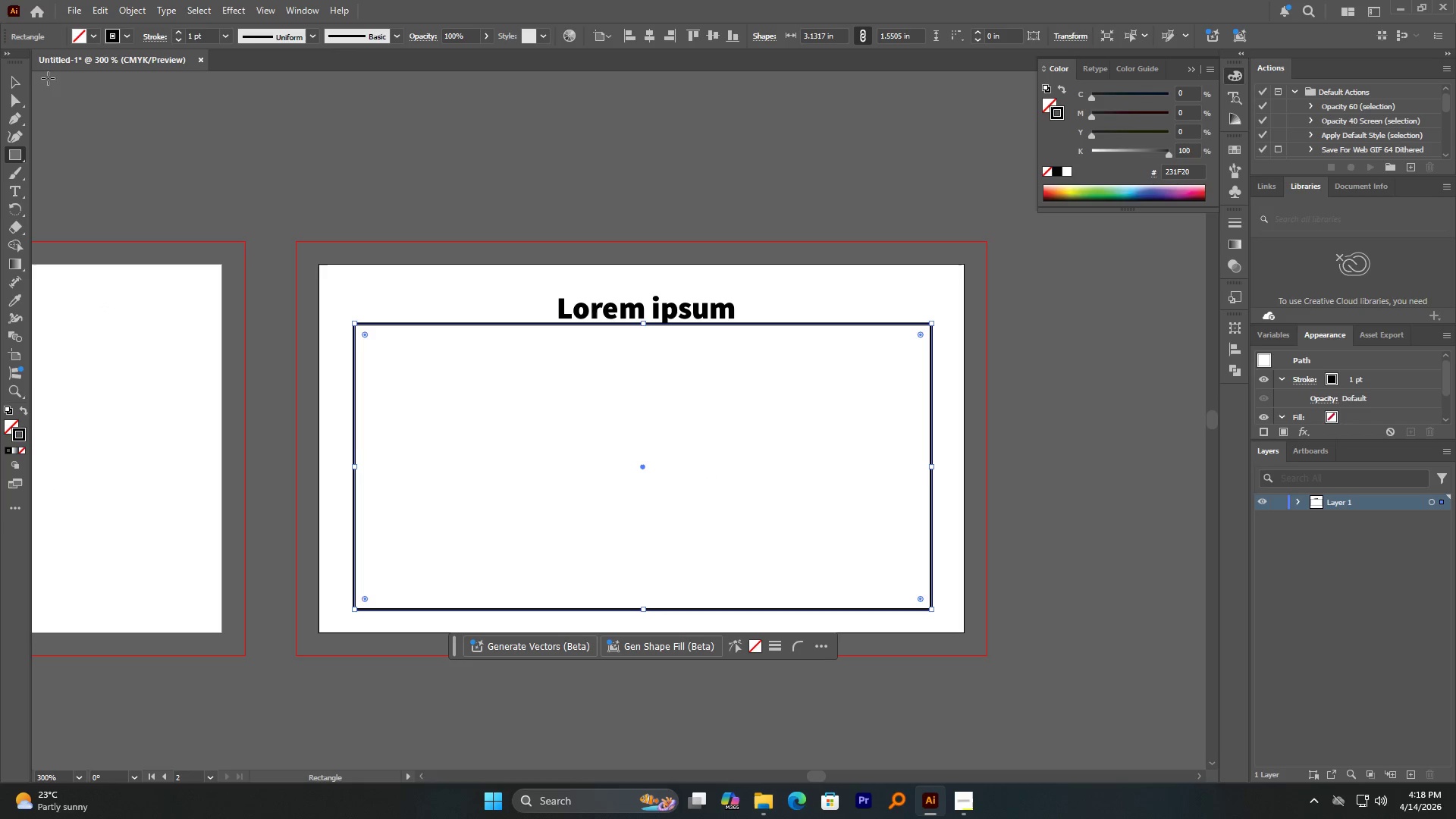 
double_click([142, 120])
 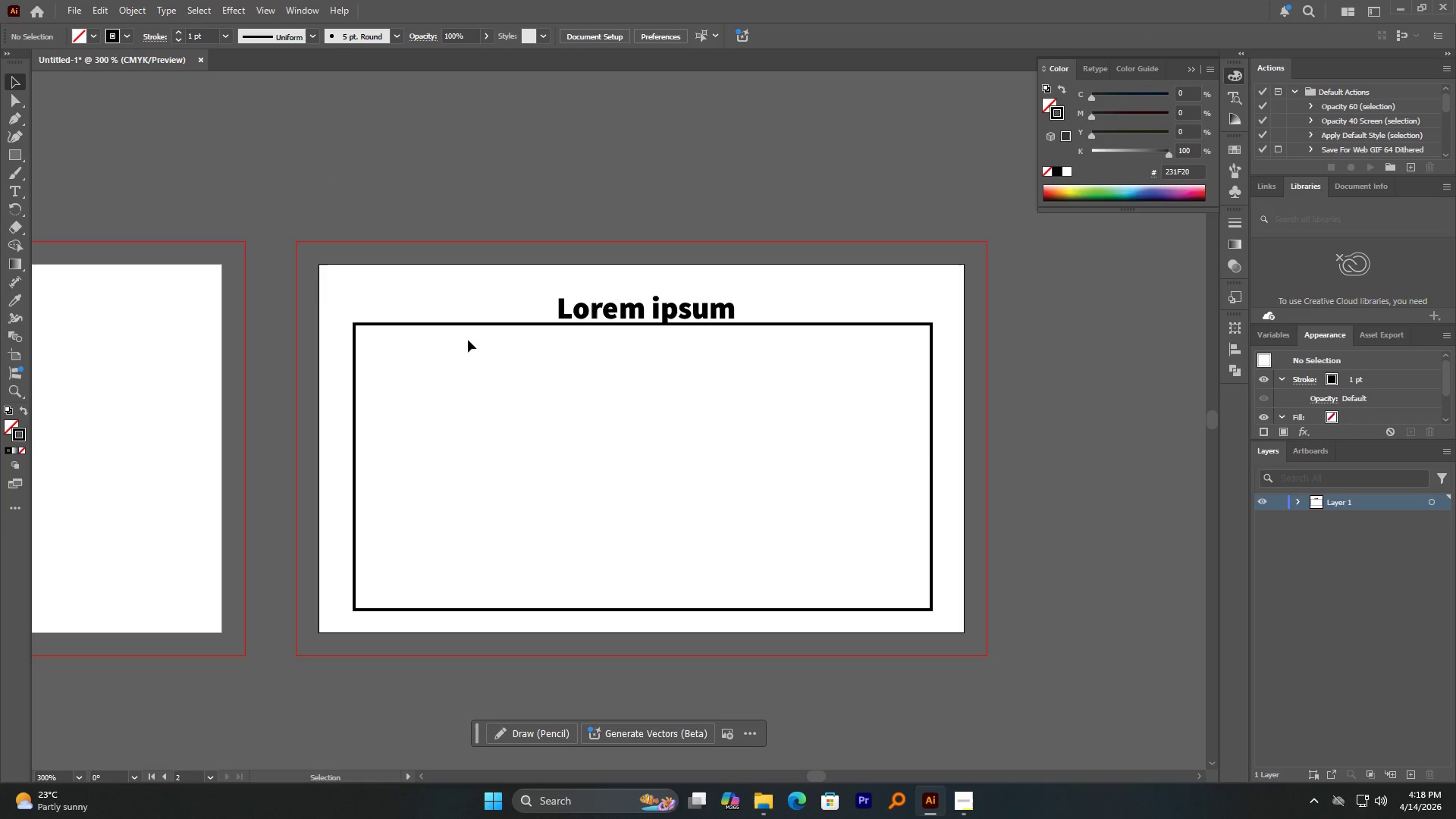 
hold_key(key=AltLeft, duration=1.09)
 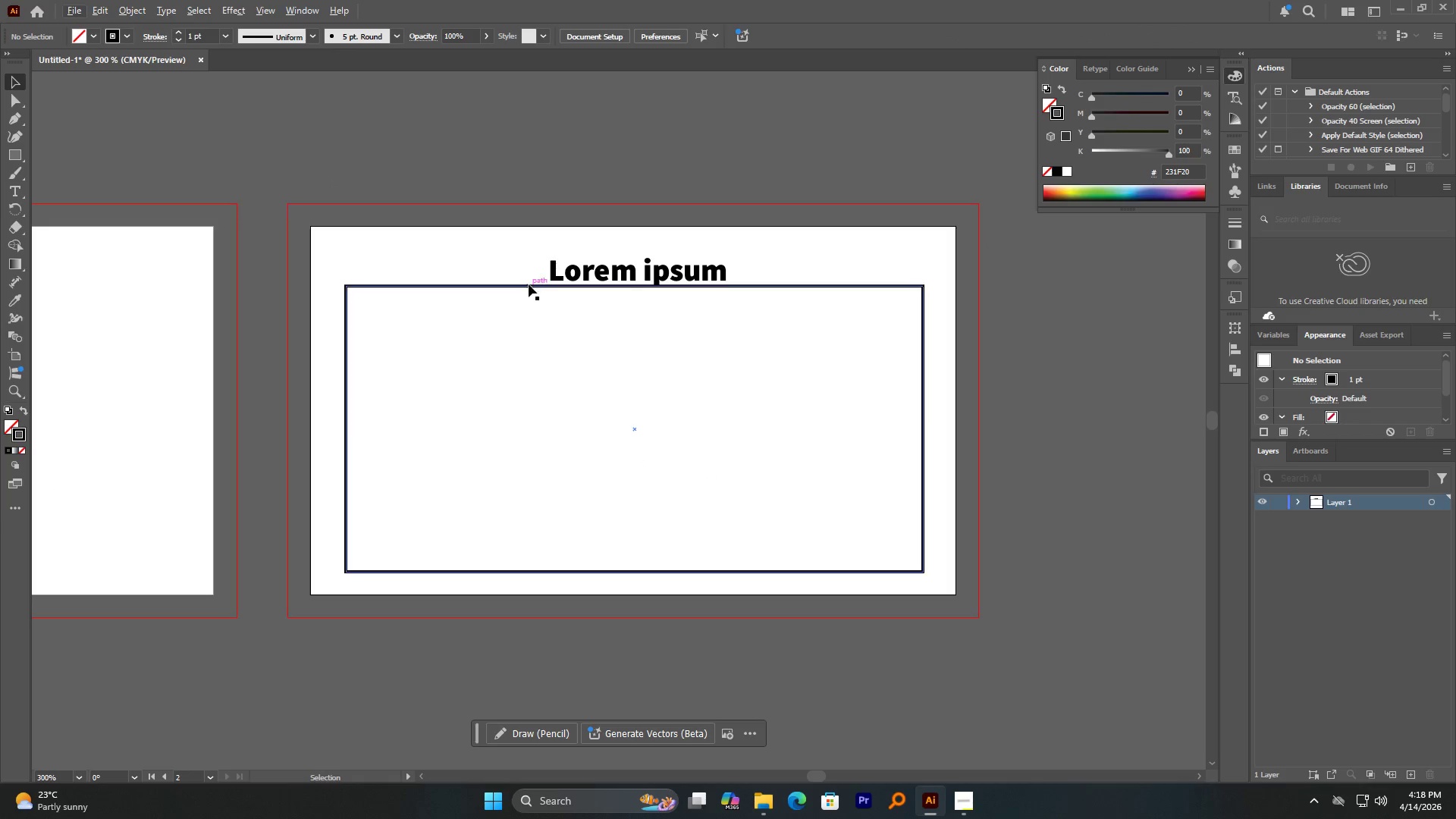 
left_click([529, 284])
 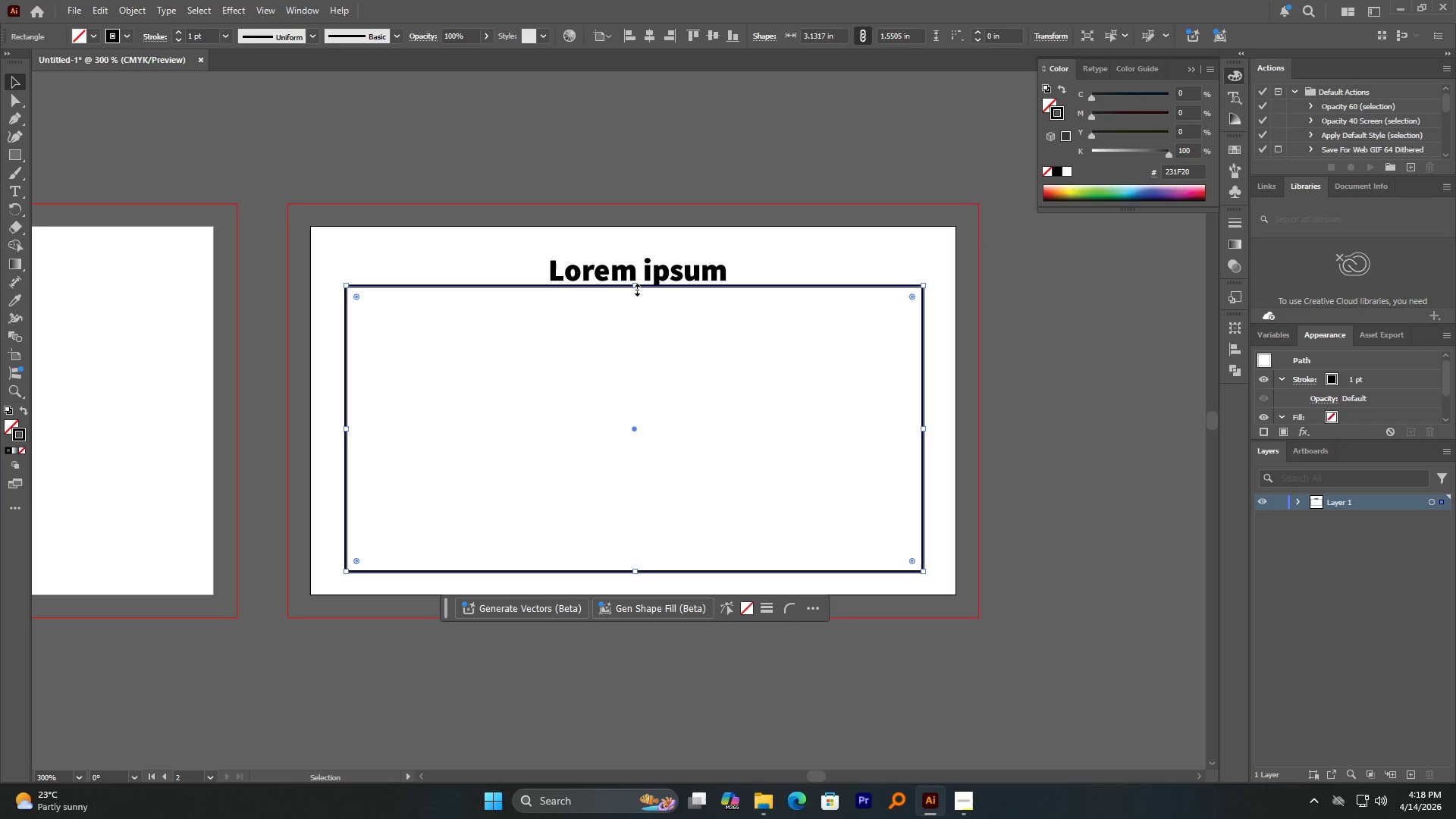 
left_click_drag(start_coordinate=[635, 287], to_coordinate=[635, 293])
 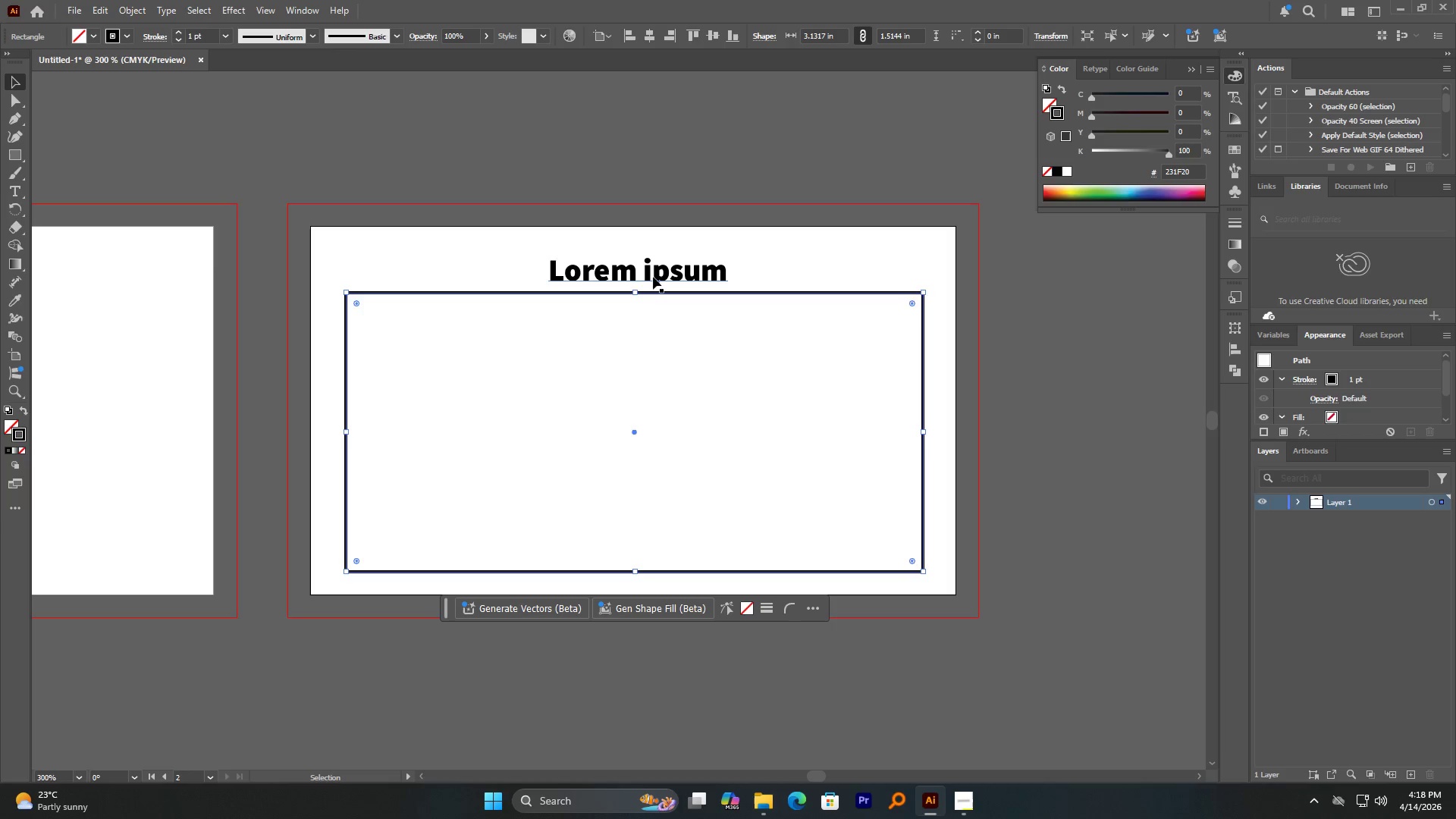 
hold_key(key=ShiftLeft, duration=0.55)
 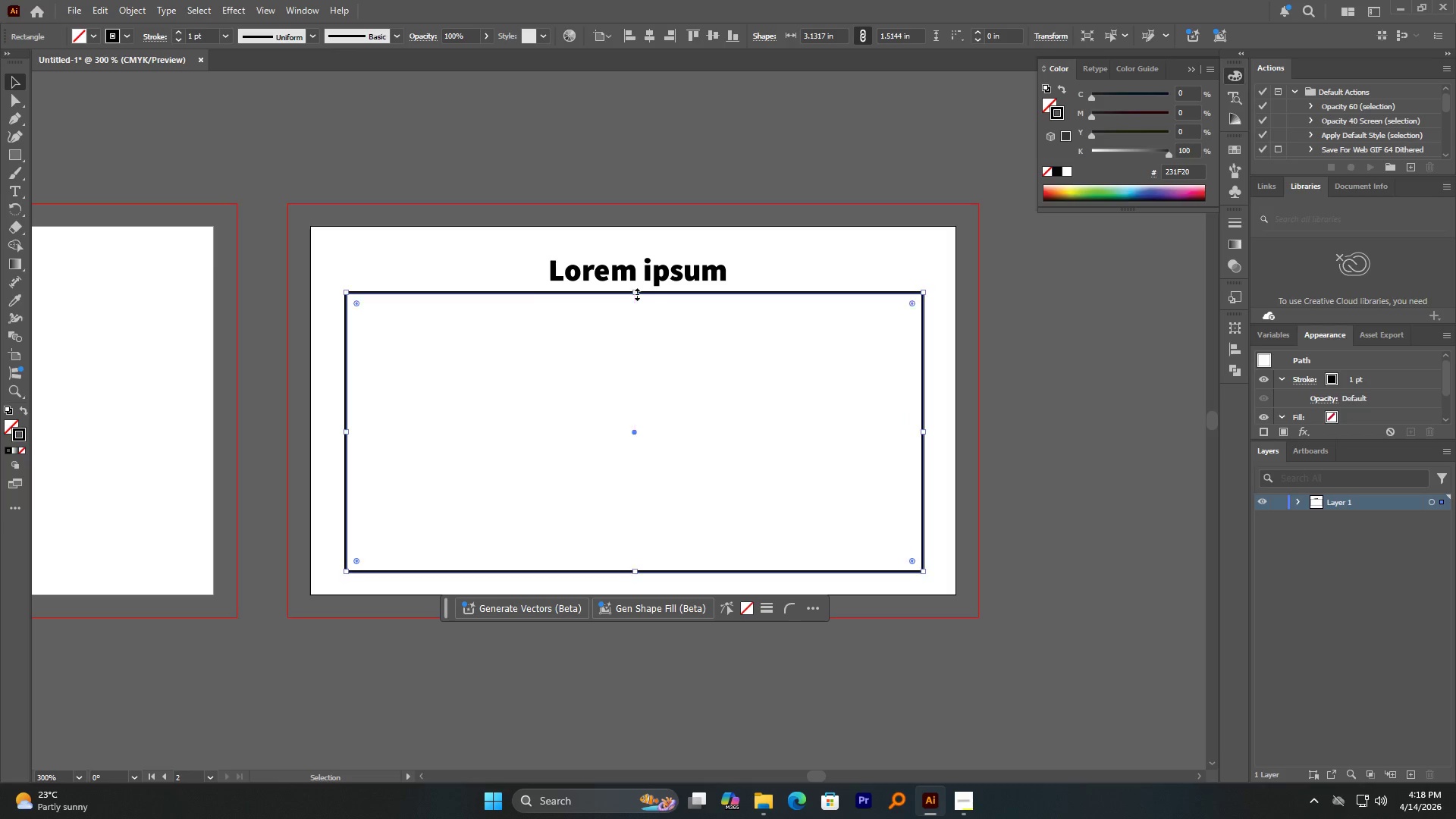 
left_click_drag(start_coordinate=[653, 277], to_coordinate=[646, 271])
 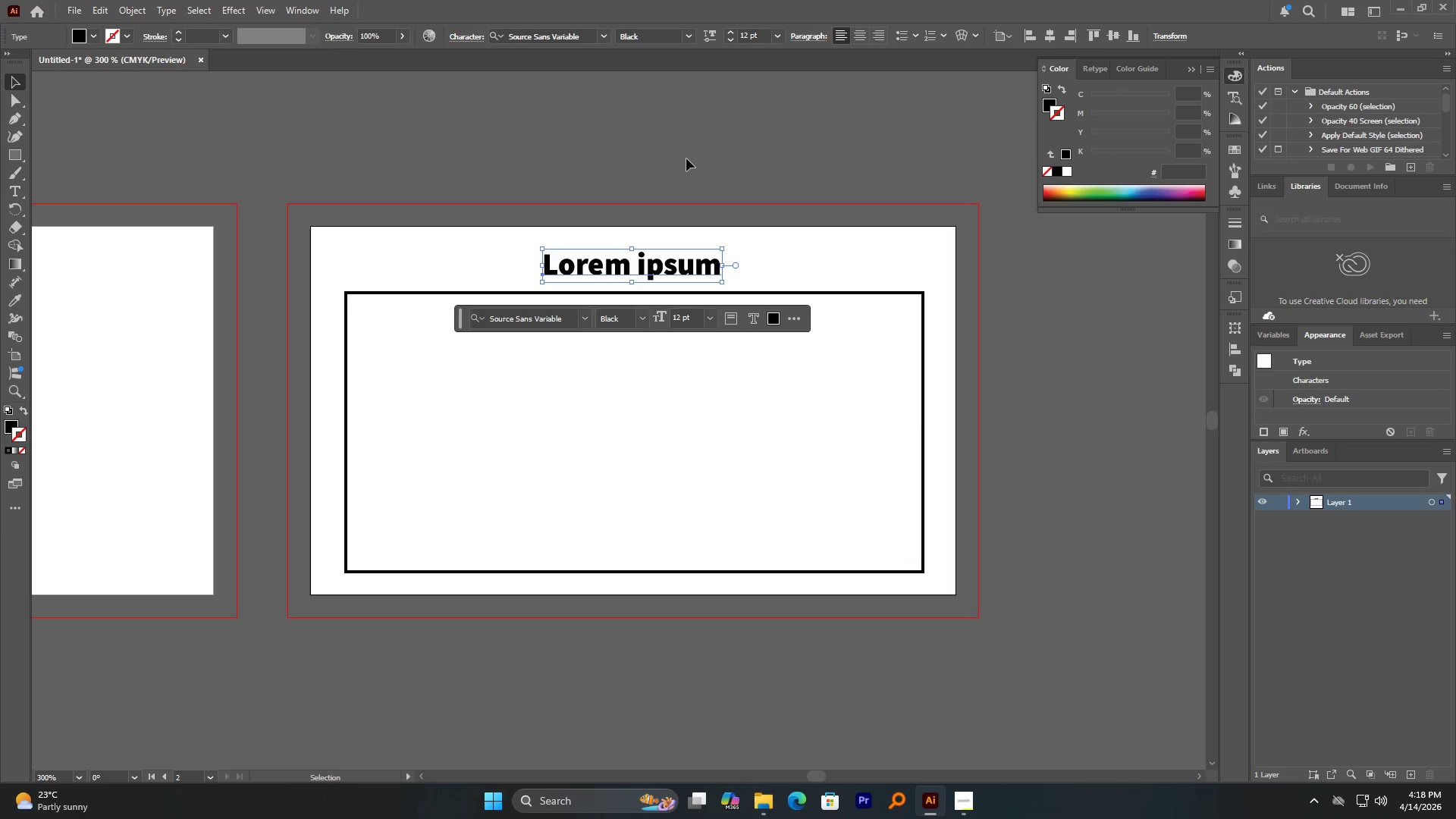 
hold_key(key=ShiftLeft, duration=1.09)
 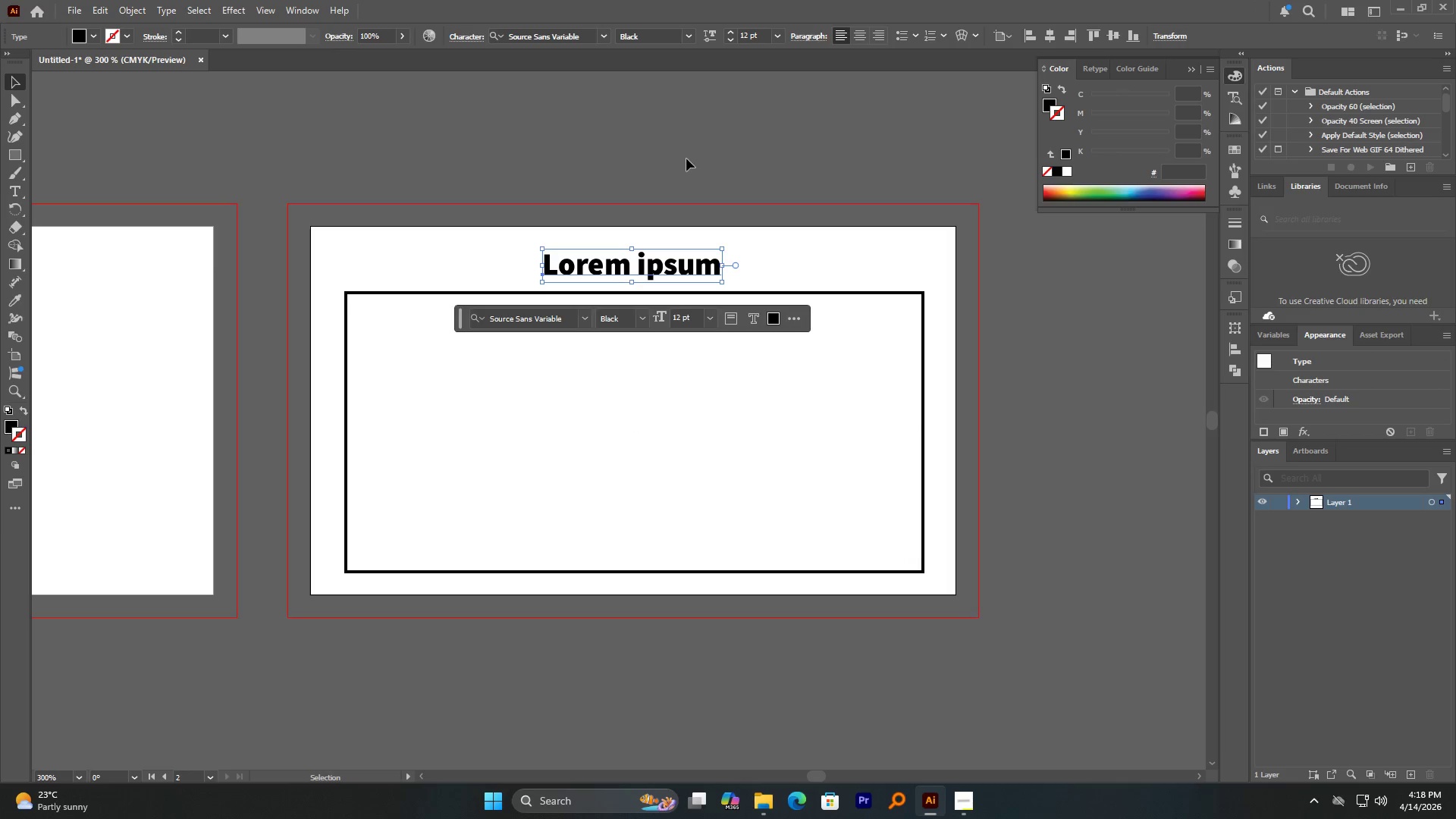 
left_click([686, 158])
 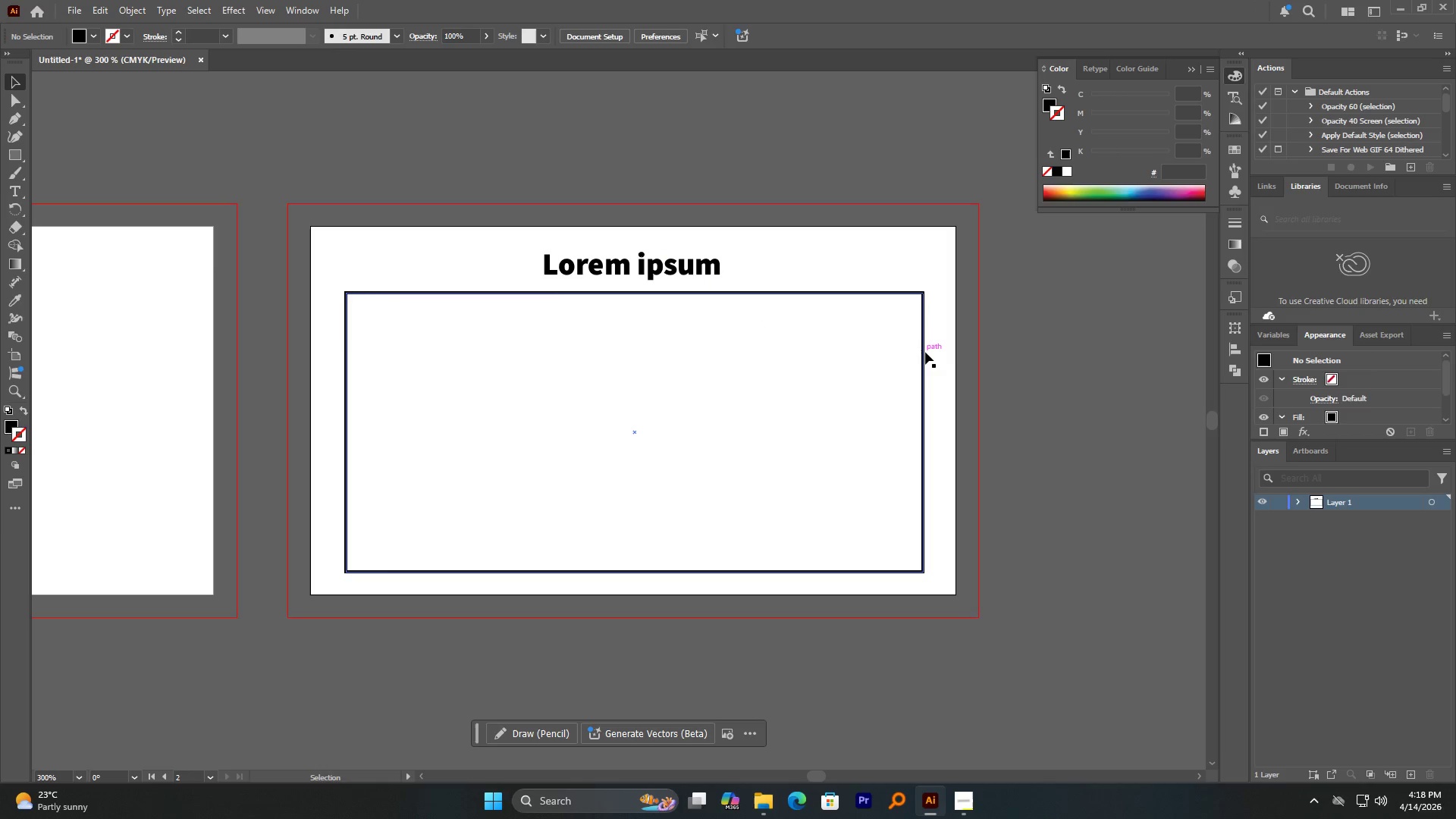 
left_click([923, 353])
 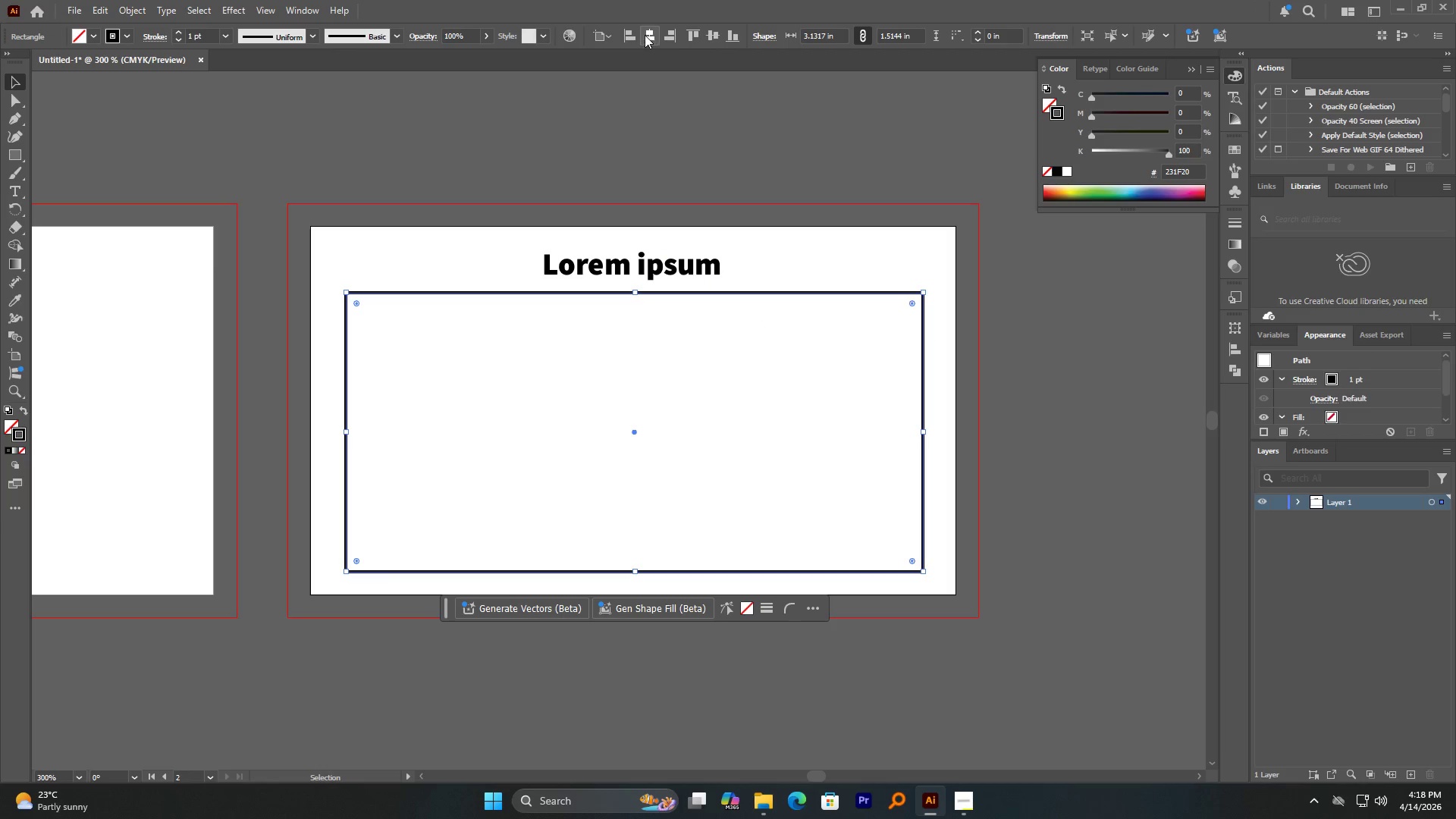 
left_click([648, 36])
 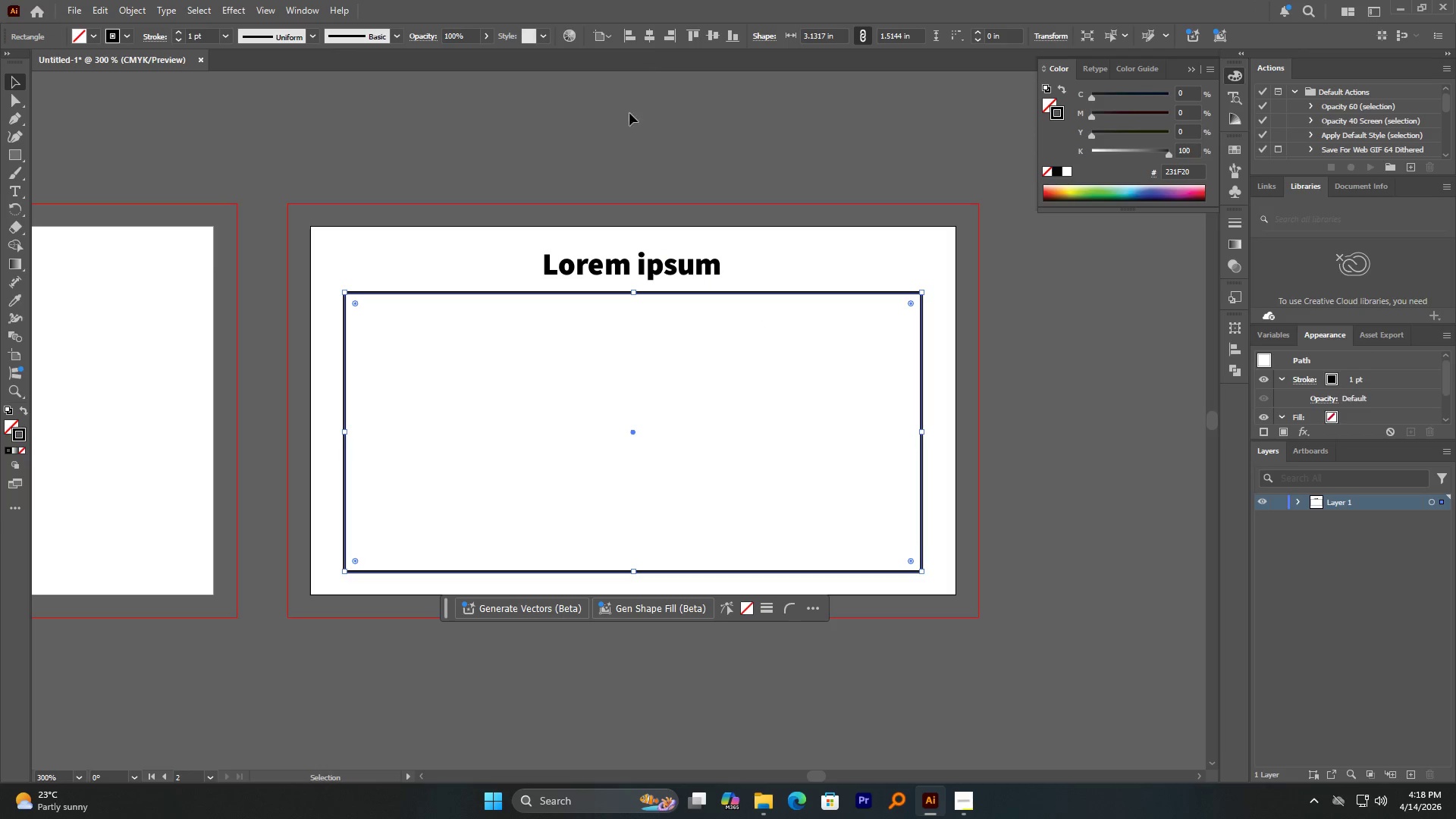 
left_click([629, 124])
 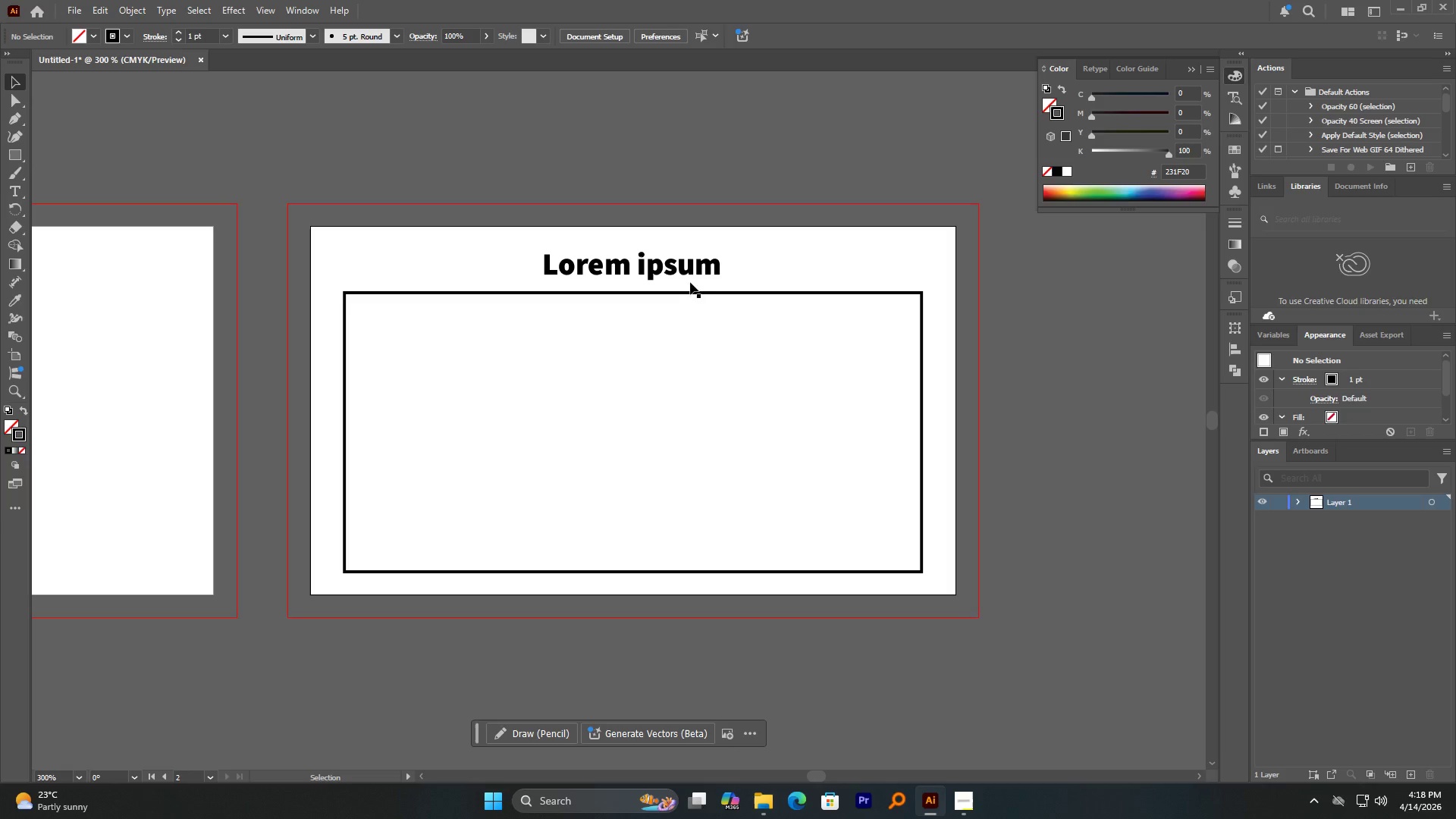 
hold_key(key=AltLeft, duration=1.23)
 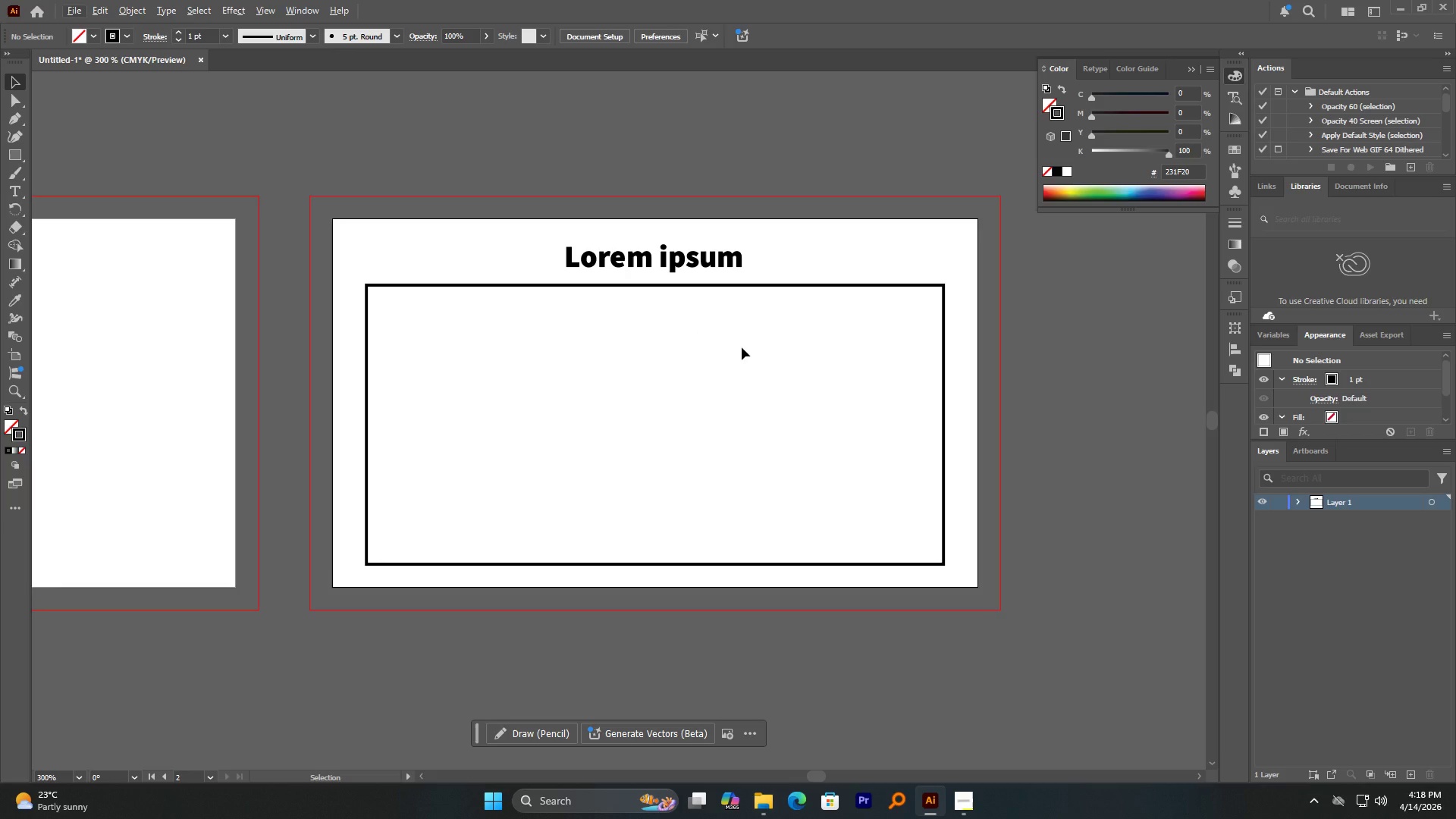 
hold_key(key=AltLeft, duration=1.19)
 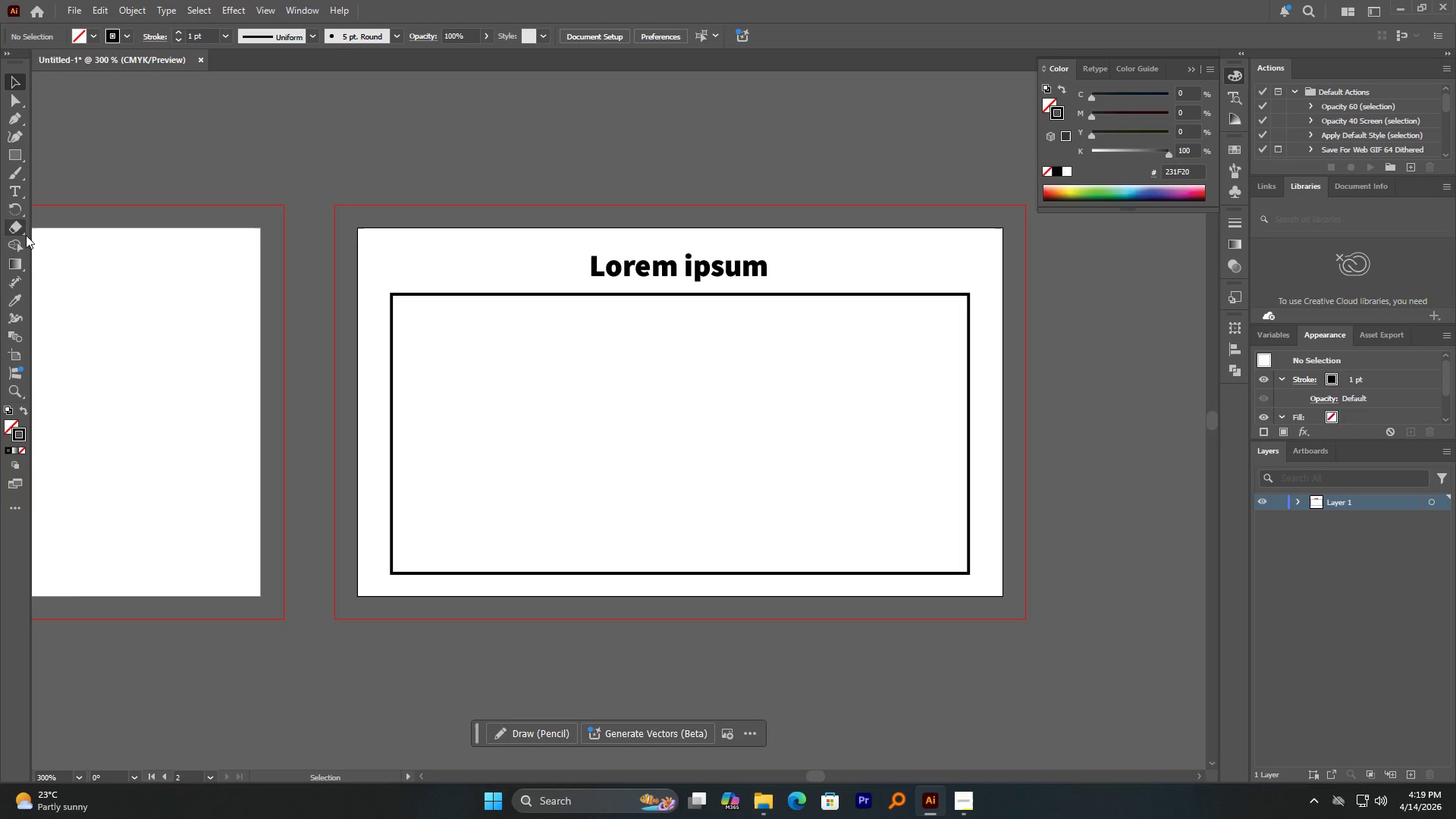 
hold_key(key=AltLeft, duration=1.55)
scroll: coordinate [658, 356], scroll_direction: none, amount: 0.0
 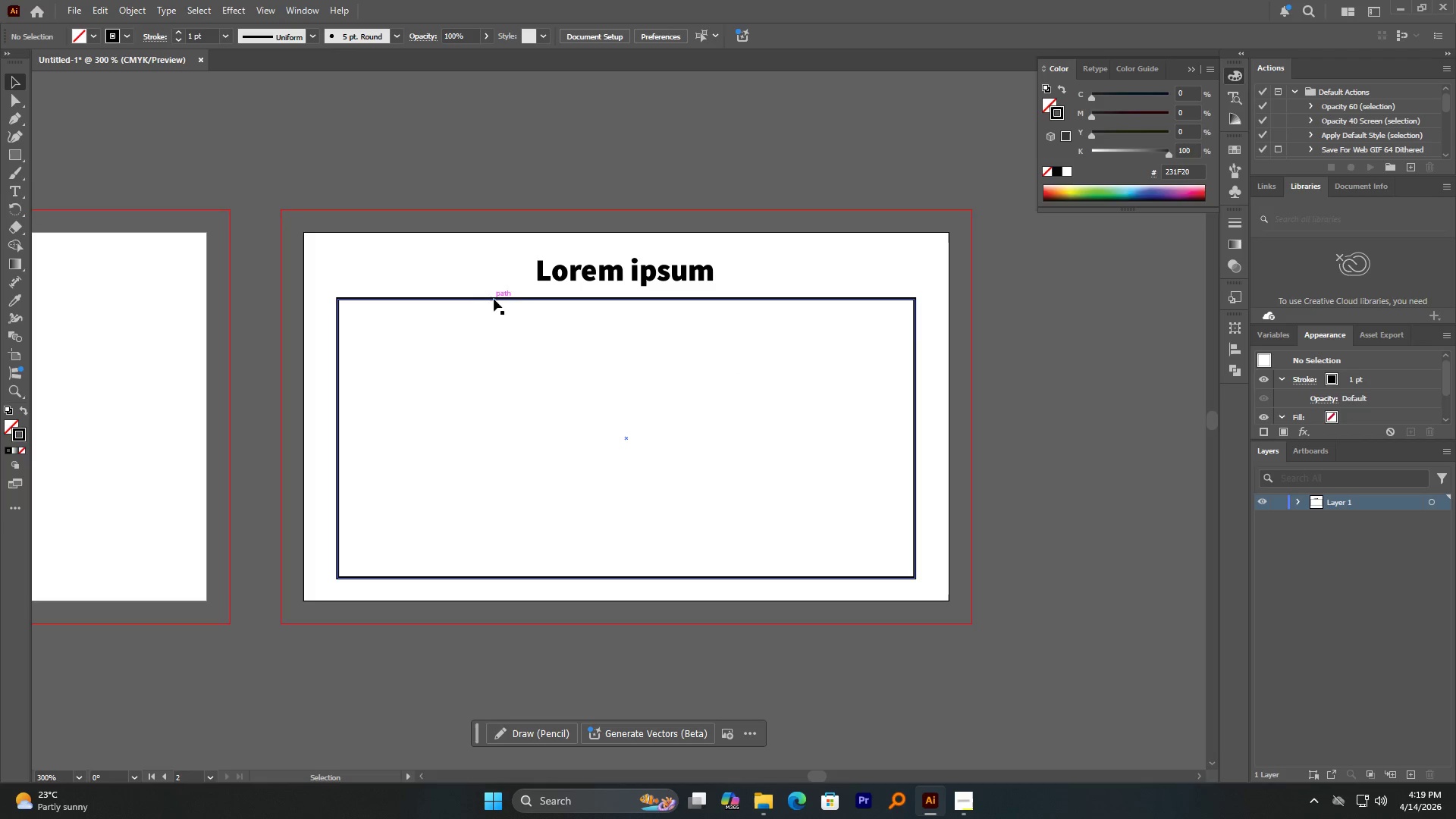 
left_click([496, 297])
 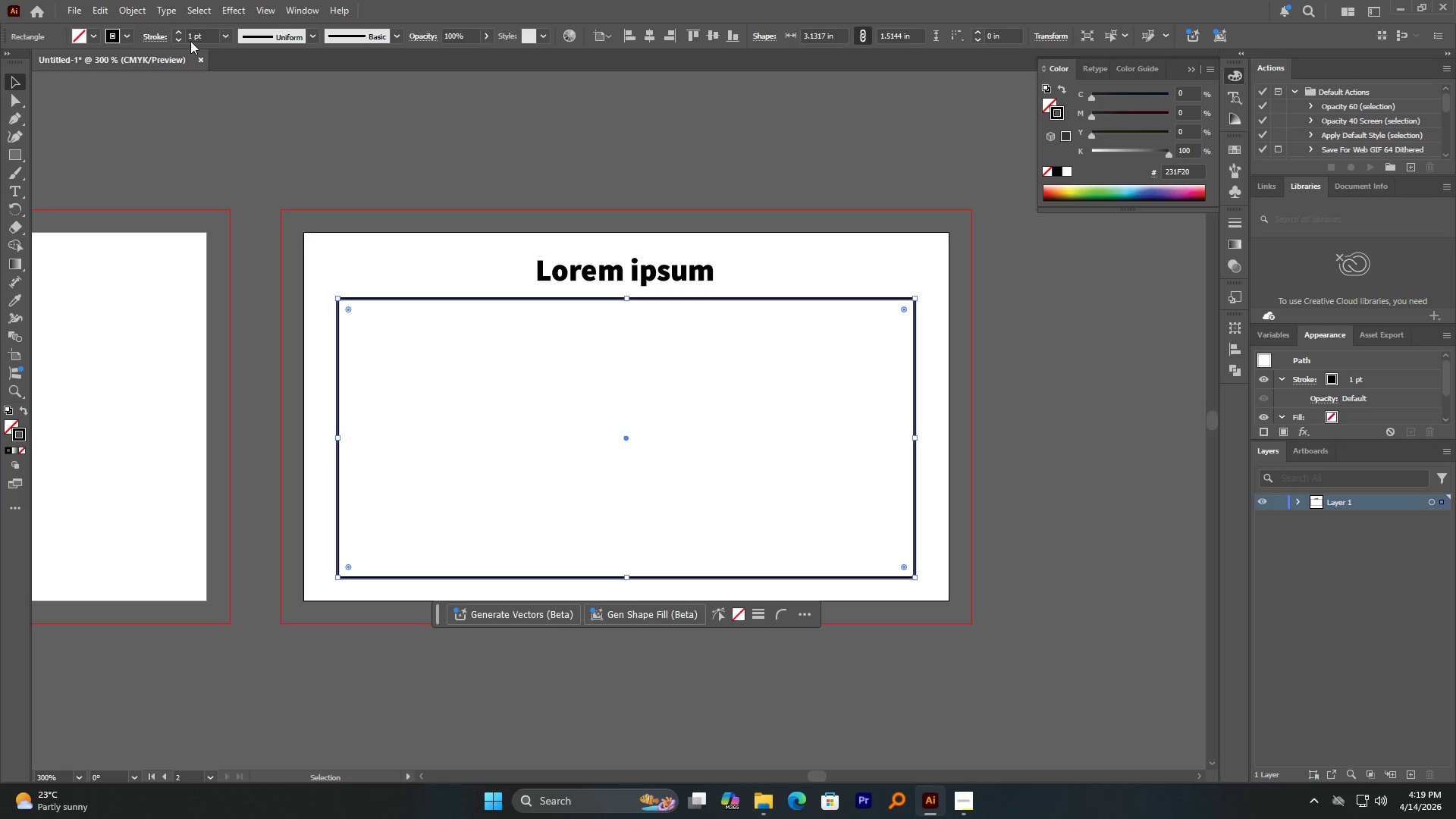 
left_click([174, 39])
 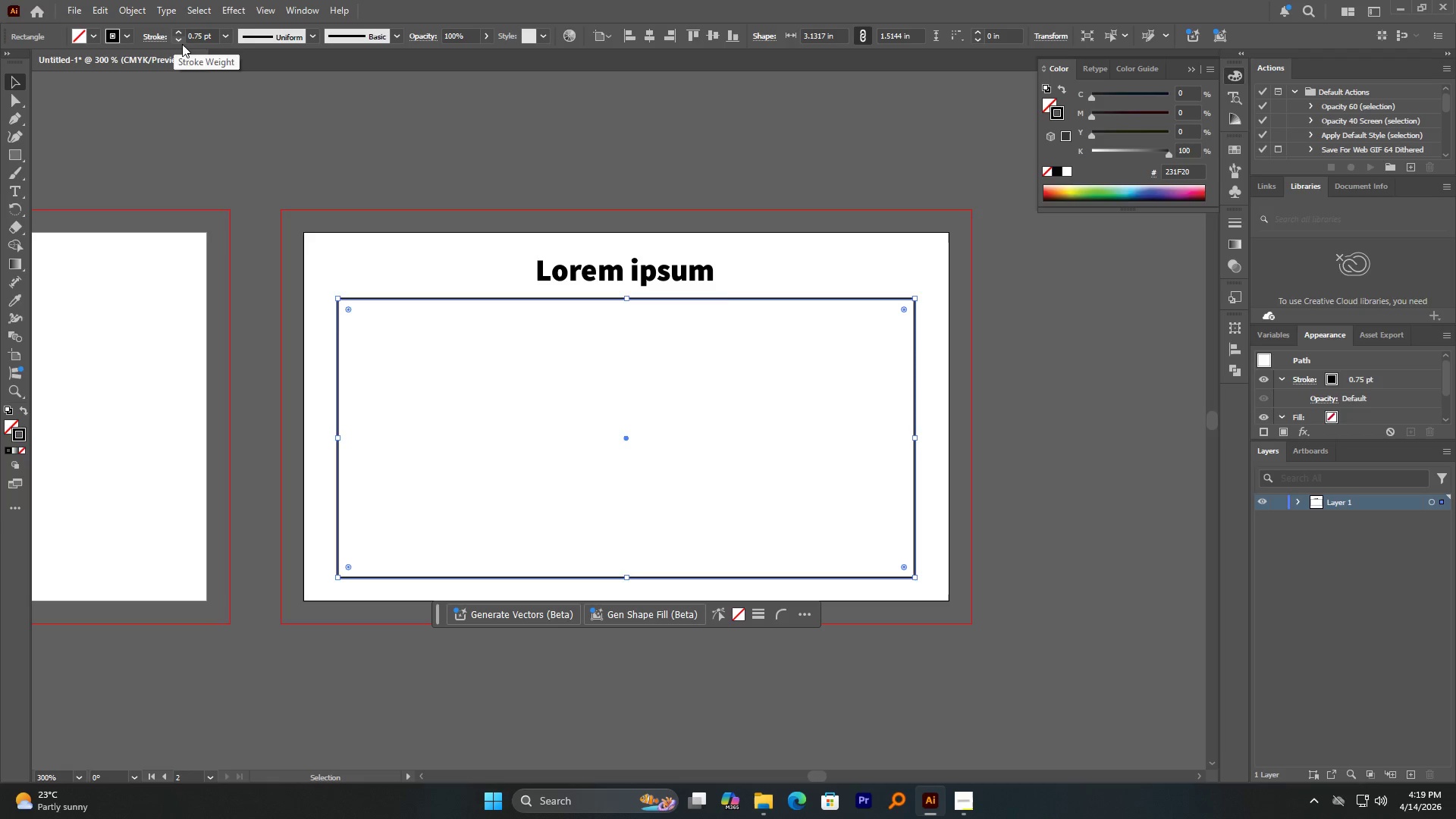 
left_click([269, 104])
 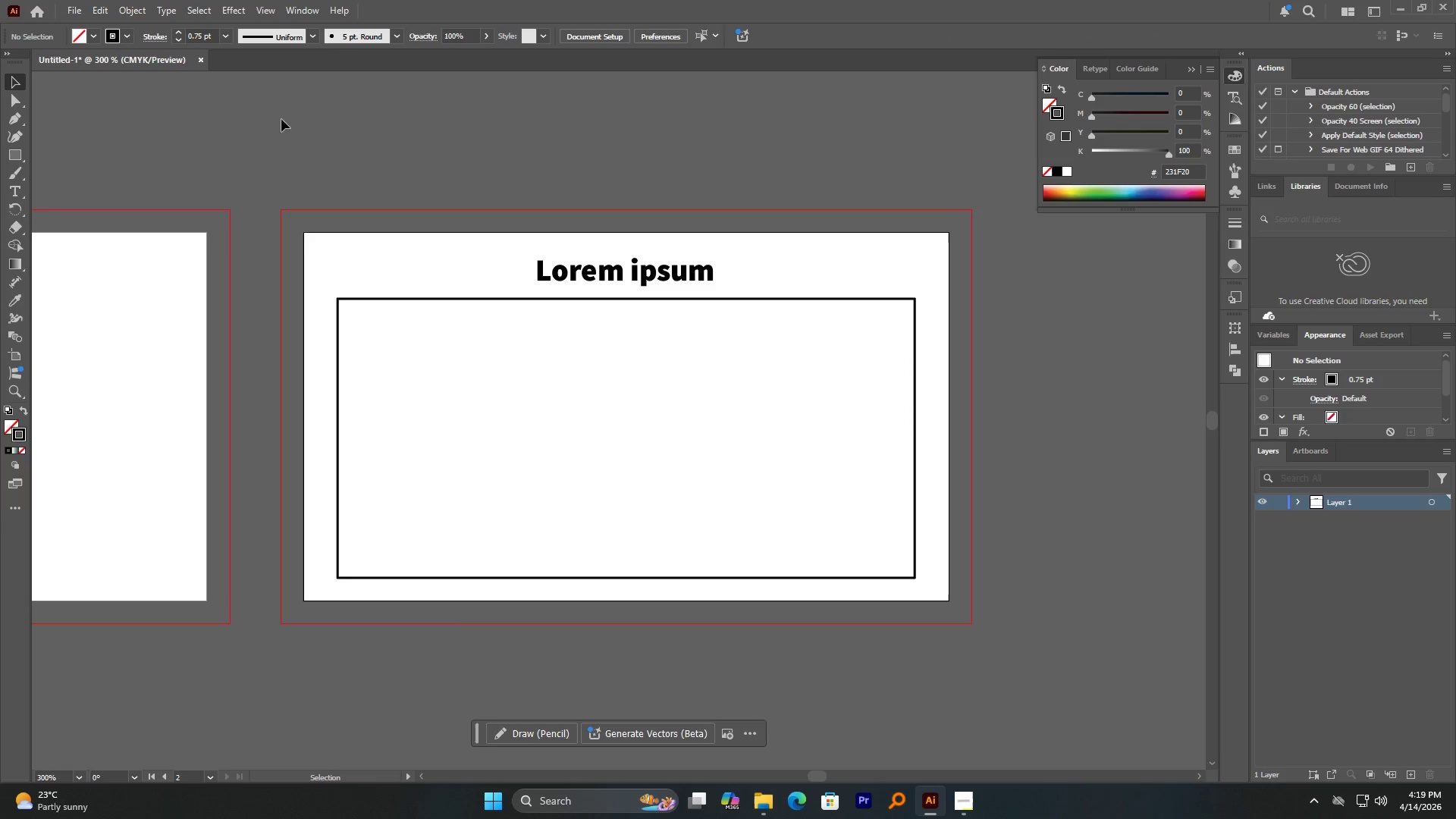 
key(Alt+AltLeft)
 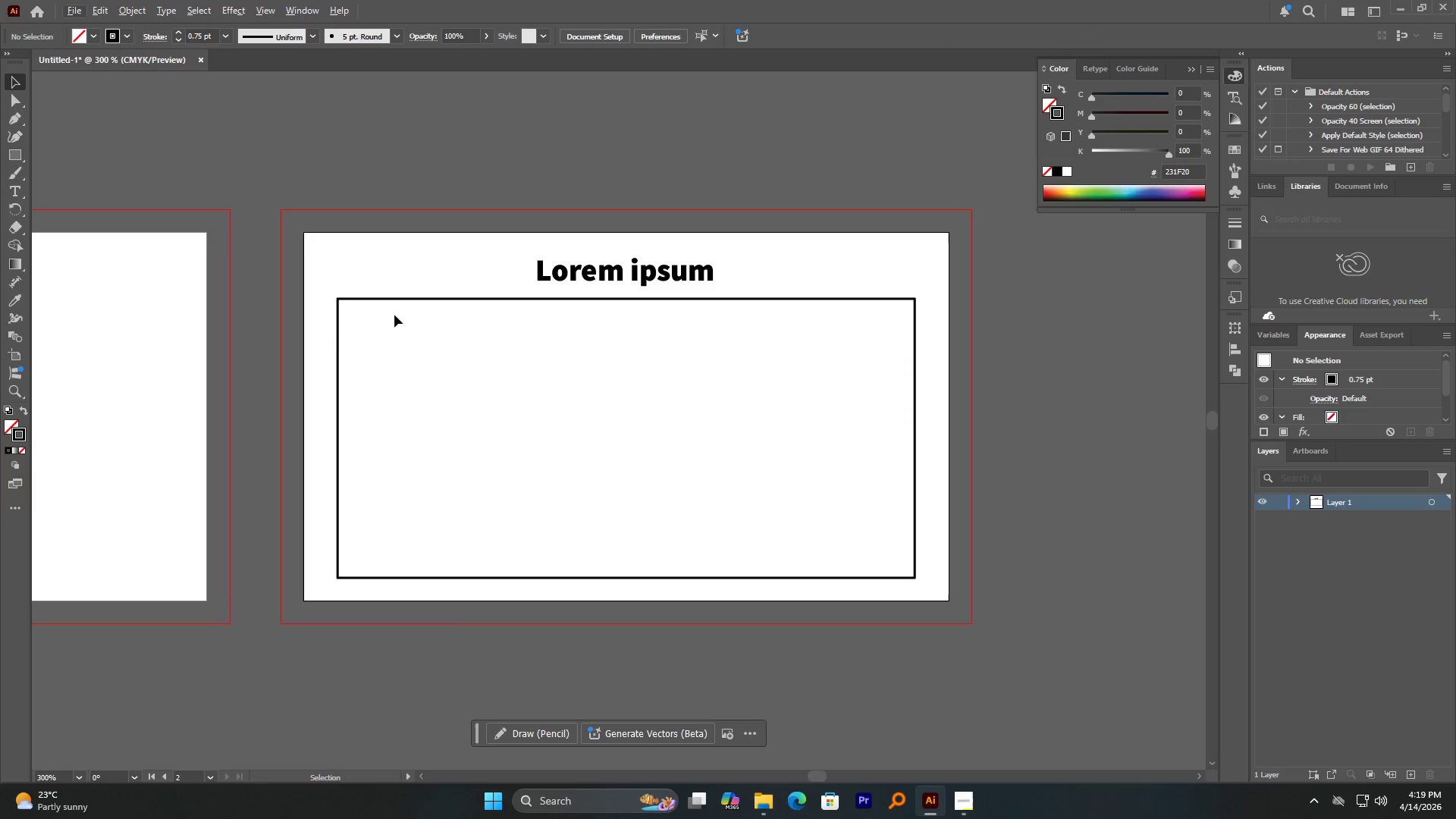 
left_click([397, 297])
 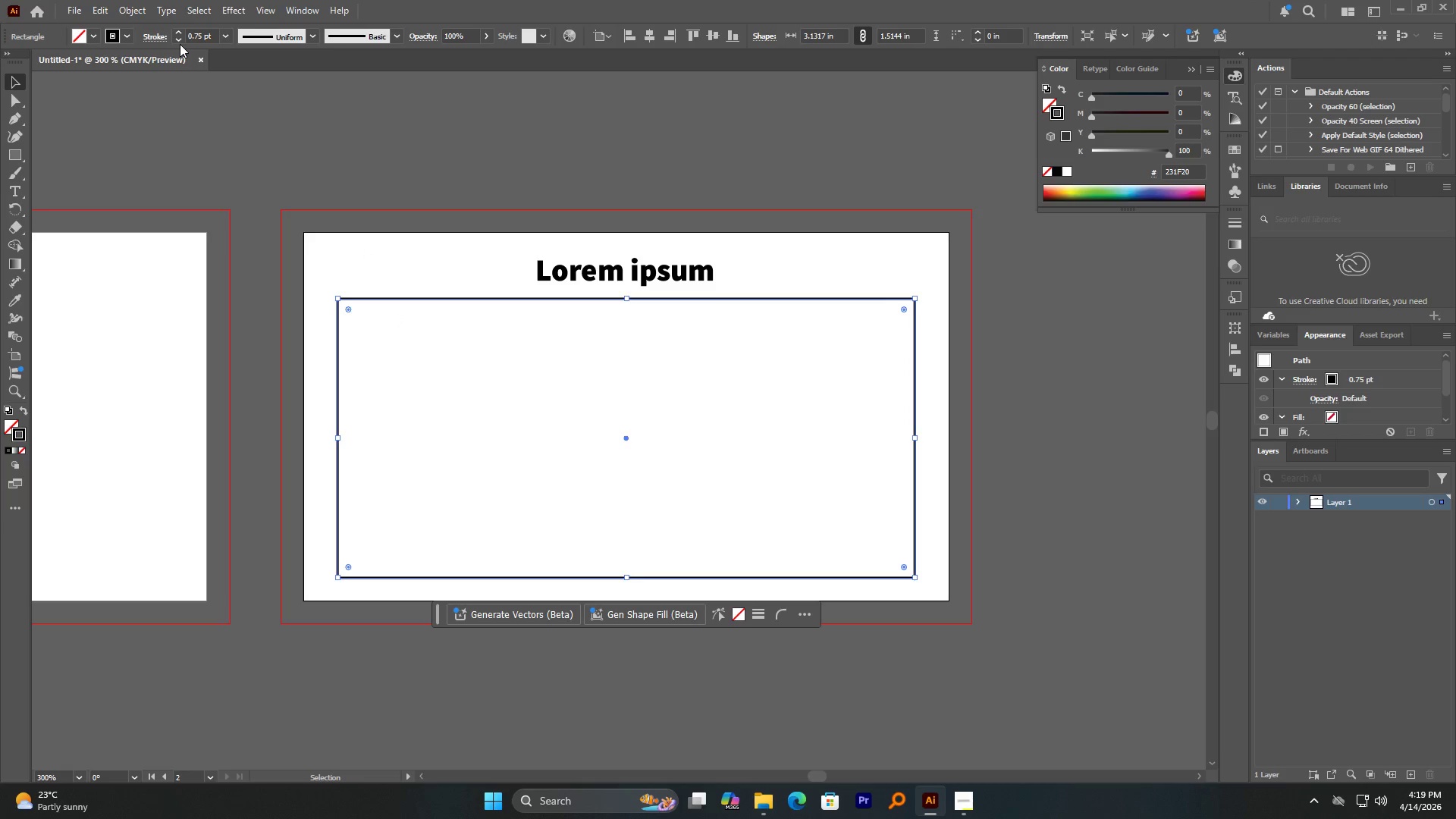 
left_click([180, 42])
 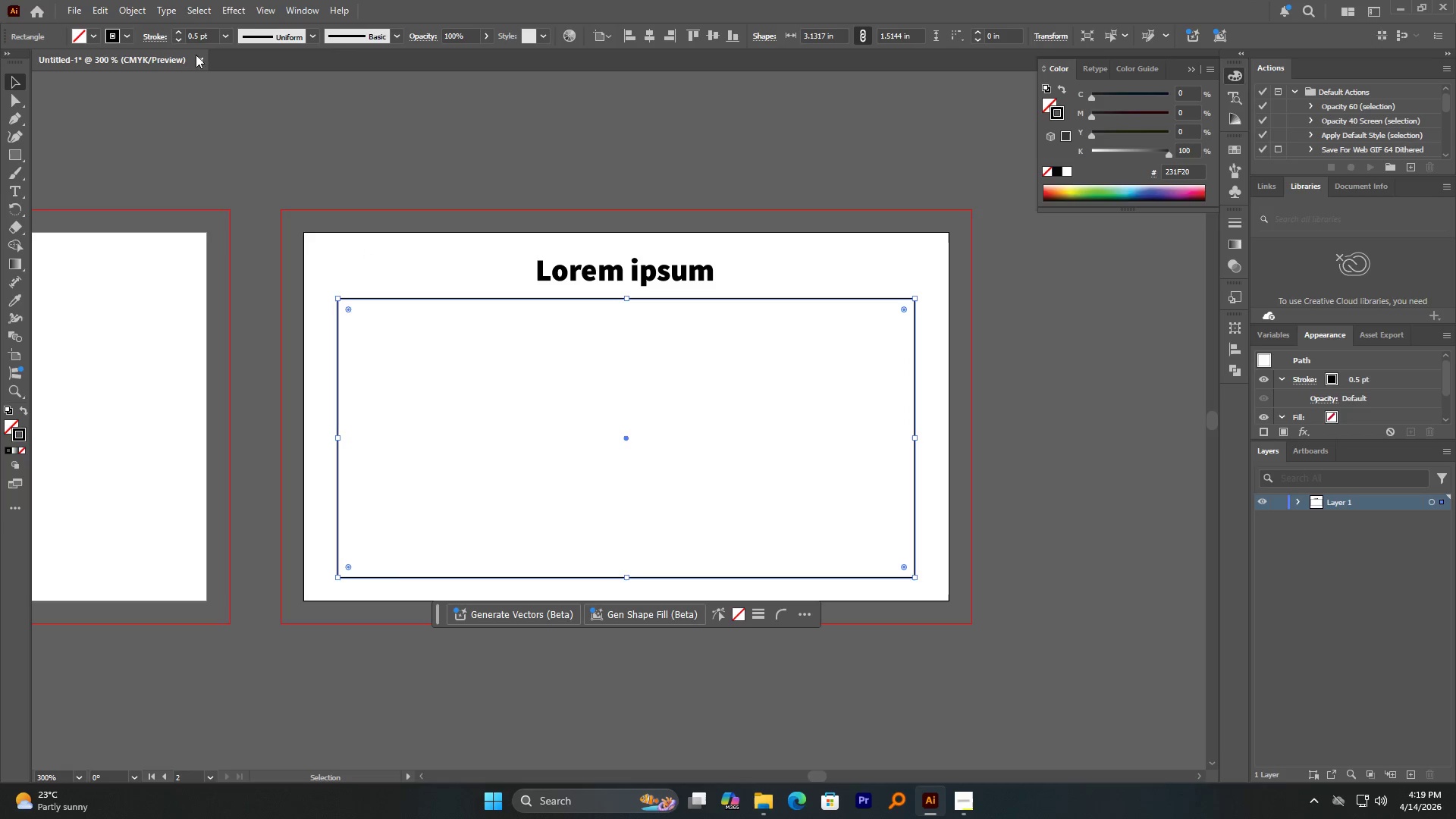 
left_click([388, 115])
 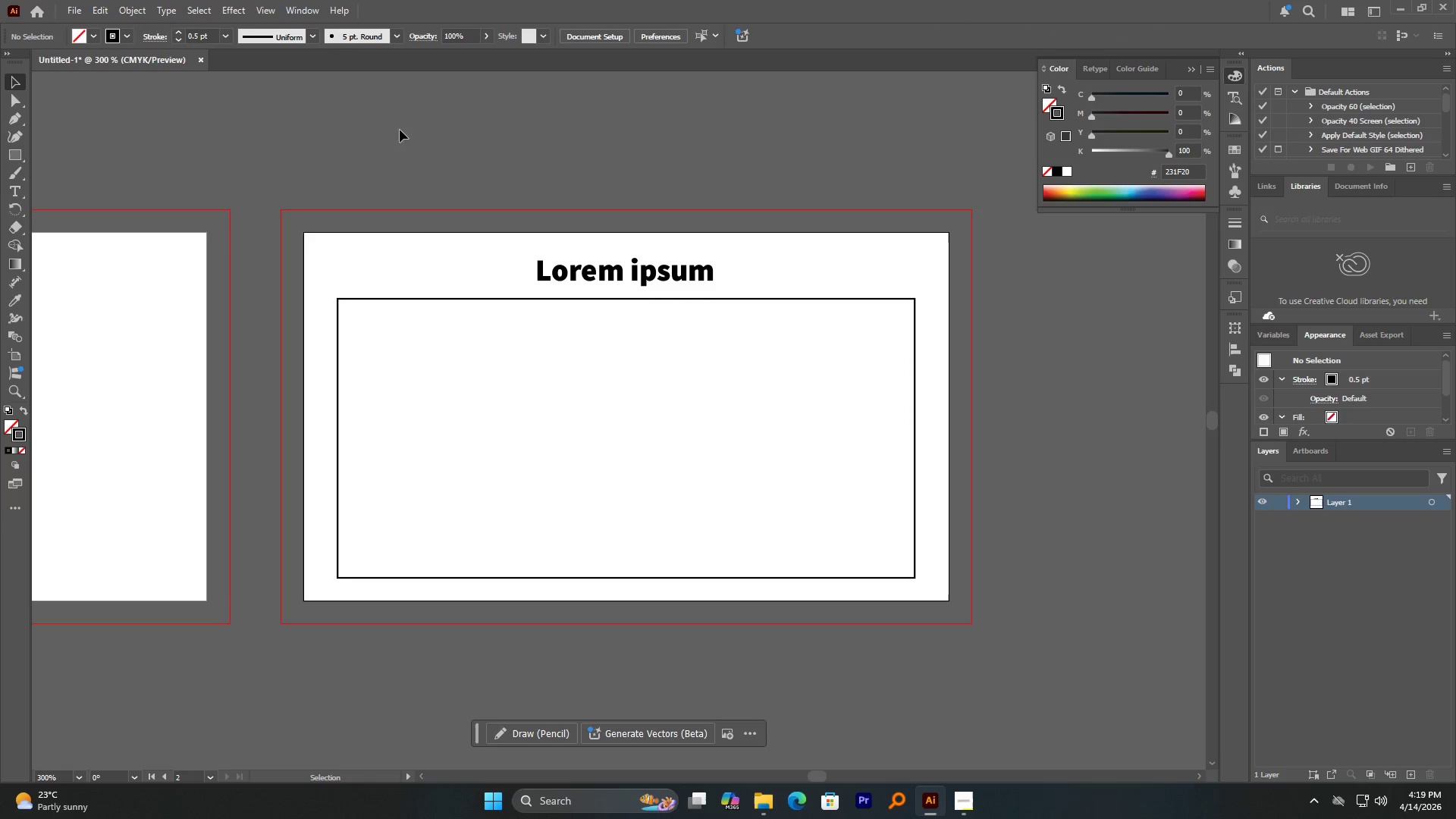 
hold_key(key=AltLeft, duration=7.0)
scroll: coordinate [513, 321], scroll_direction: none, amount: 0.0
 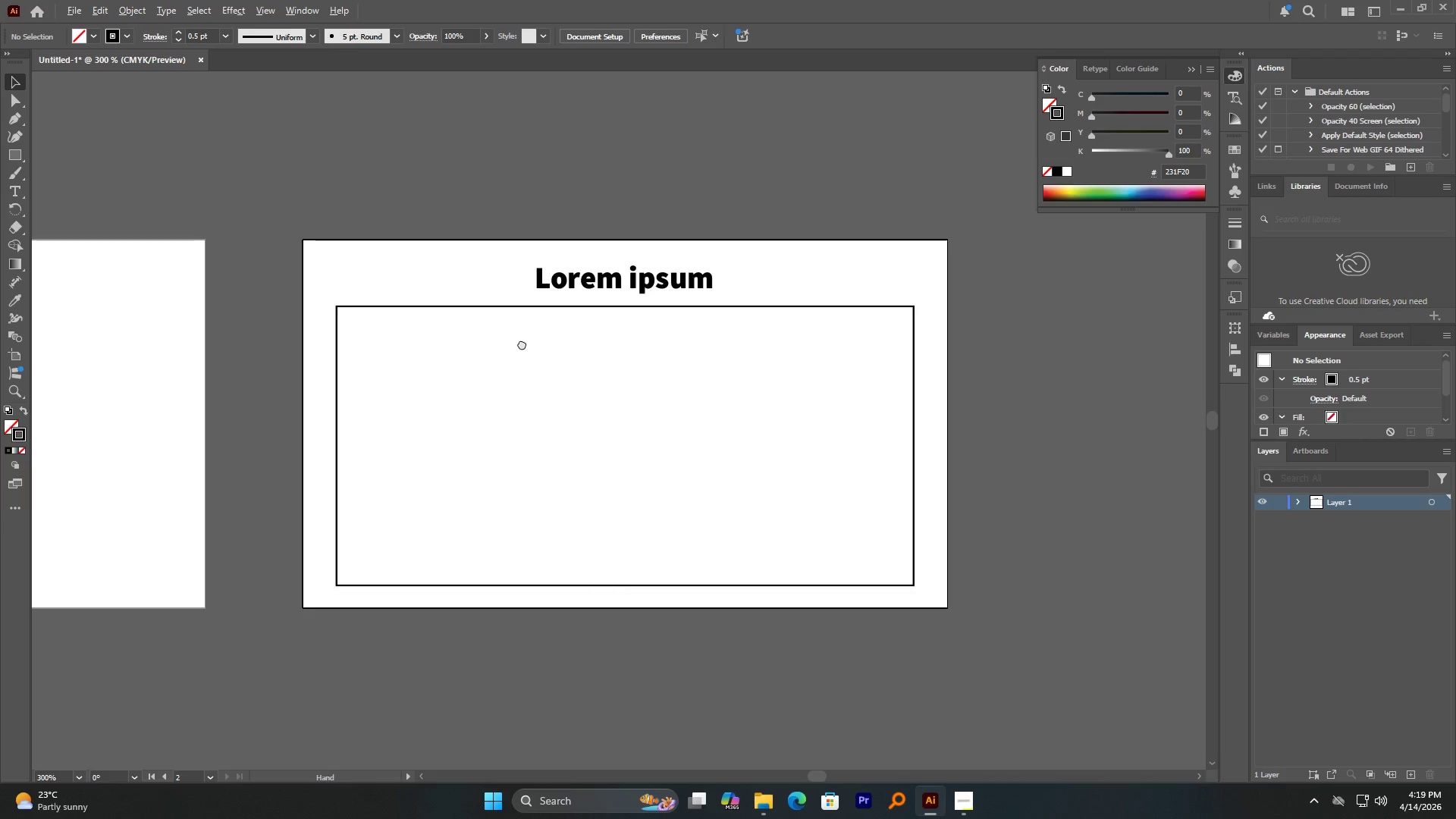 
scroll: coordinate [523, 341], scroll_direction: down, amount: 1.0
 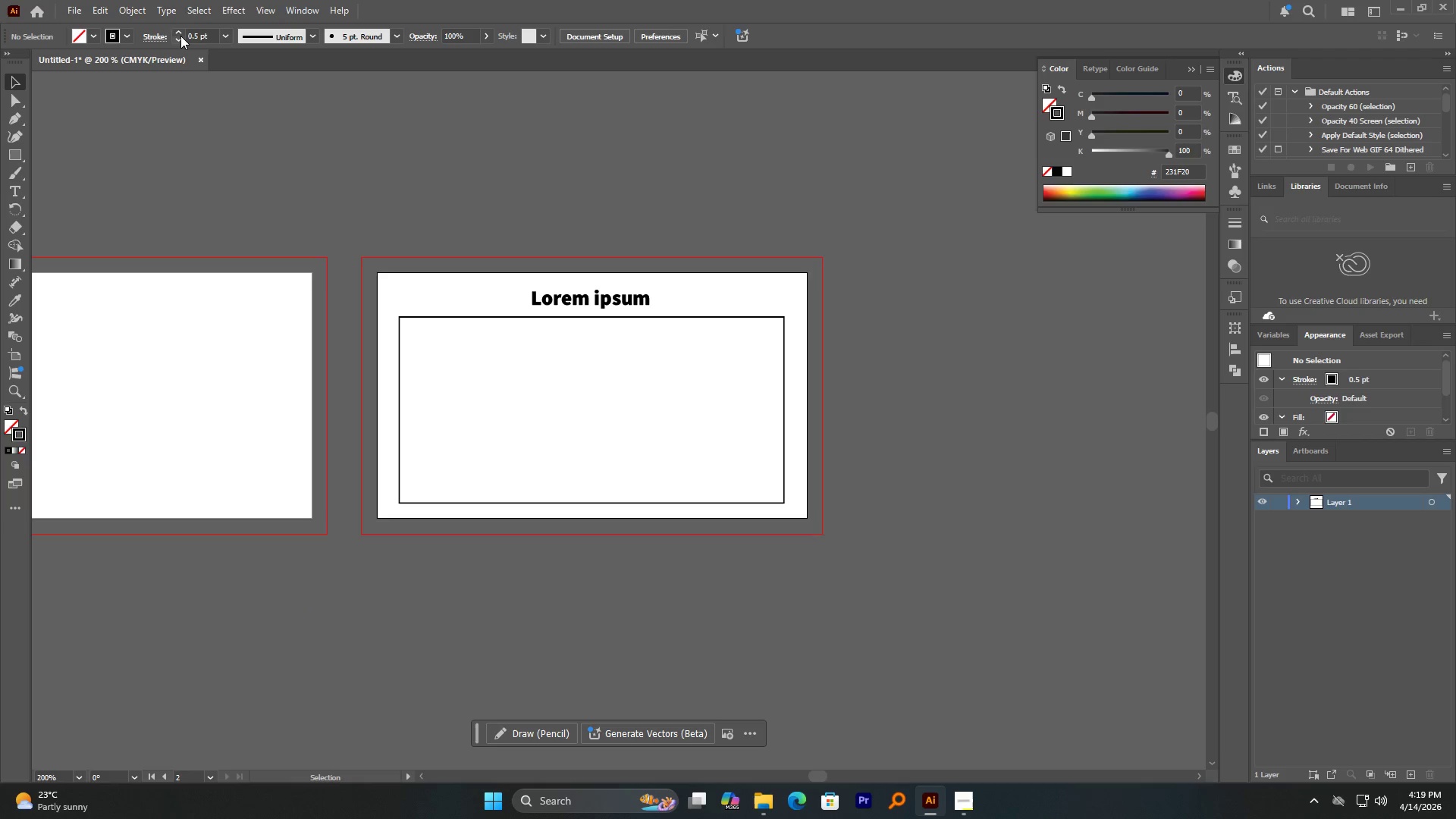 
left_click([177, 32])
 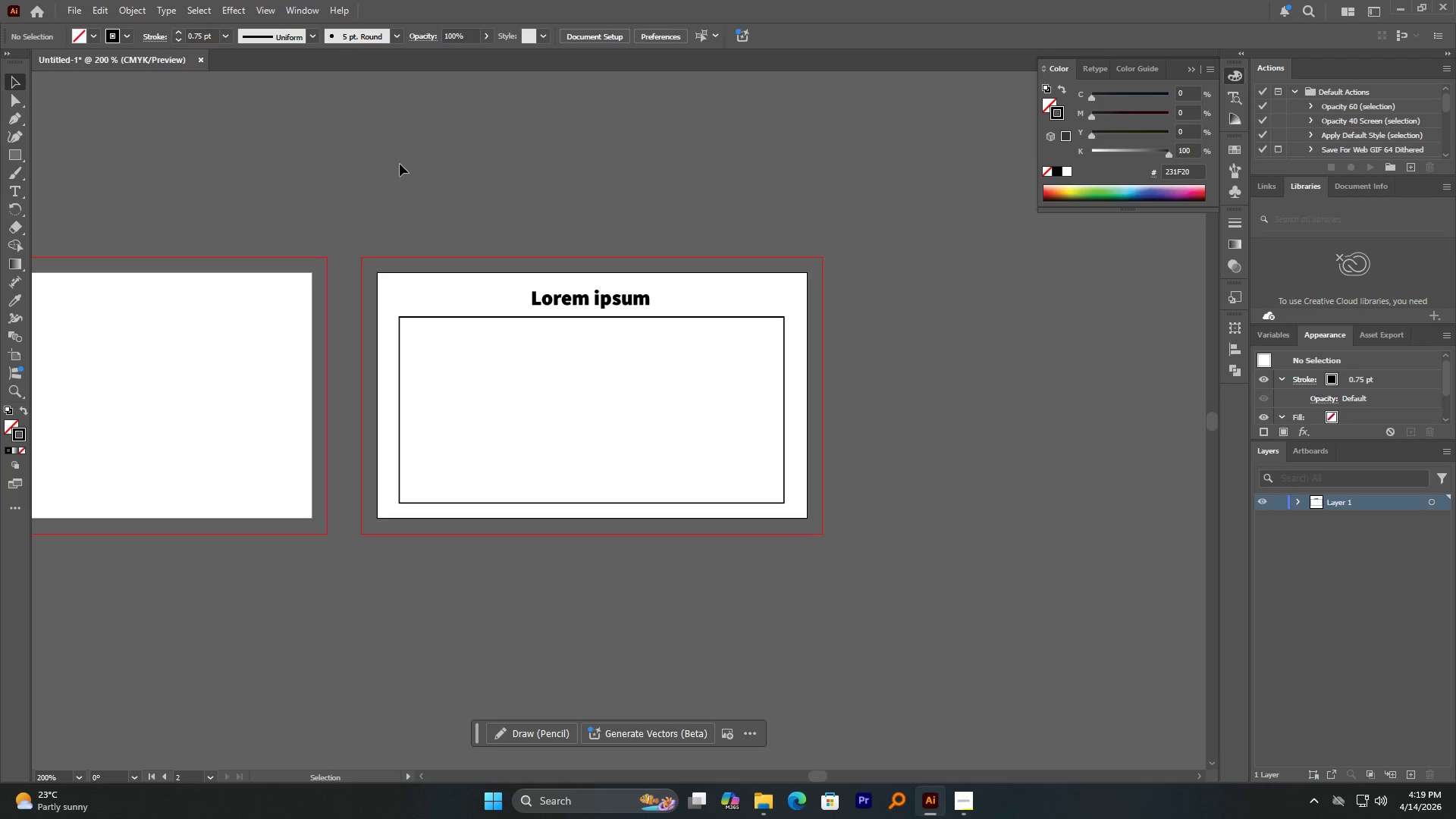 
left_click([435, 167])
 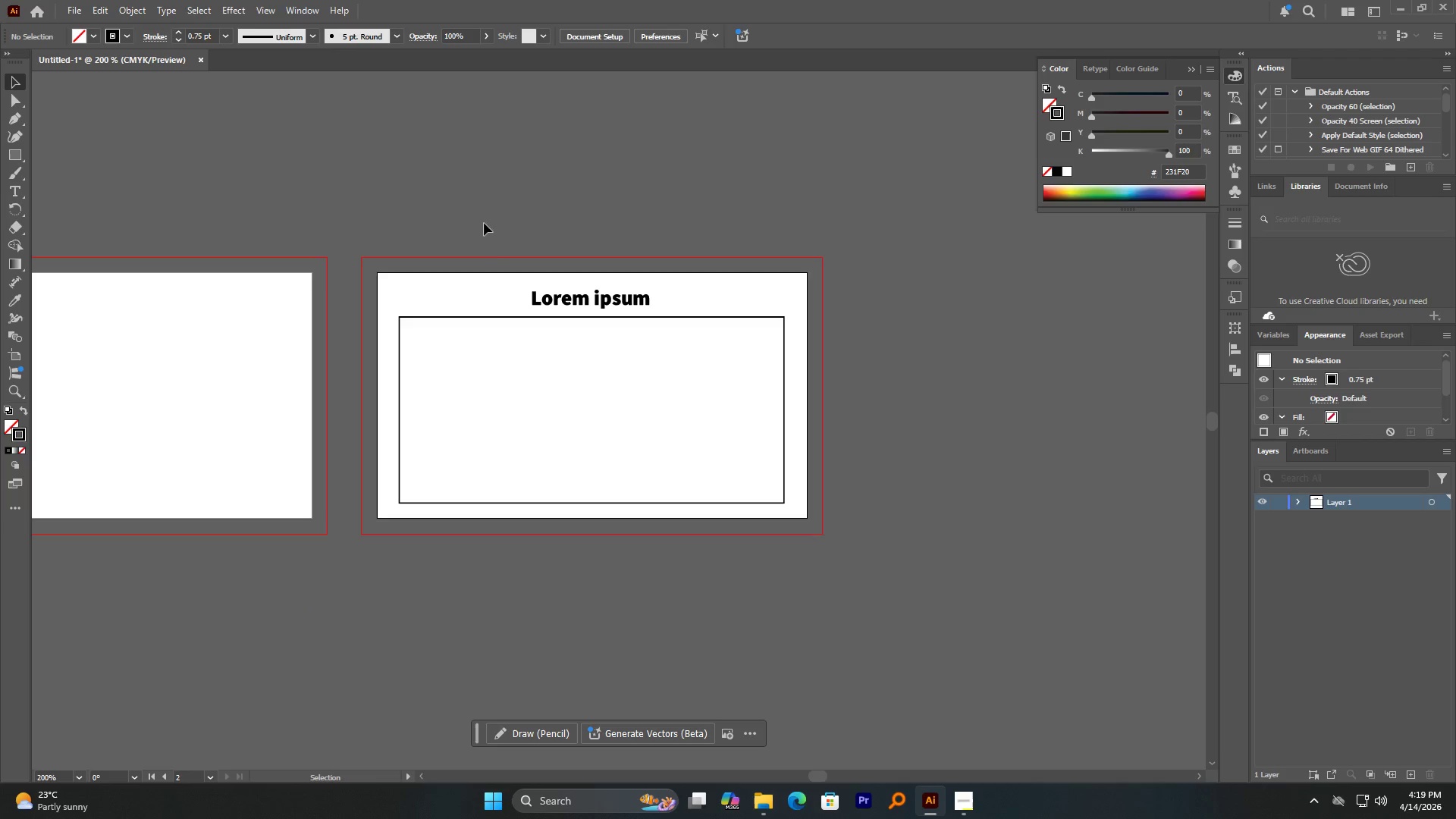 
hold_key(key=AltLeft, duration=0.75)
scroll: coordinate [486, 347], scroll_direction: up, amount: 1.0
 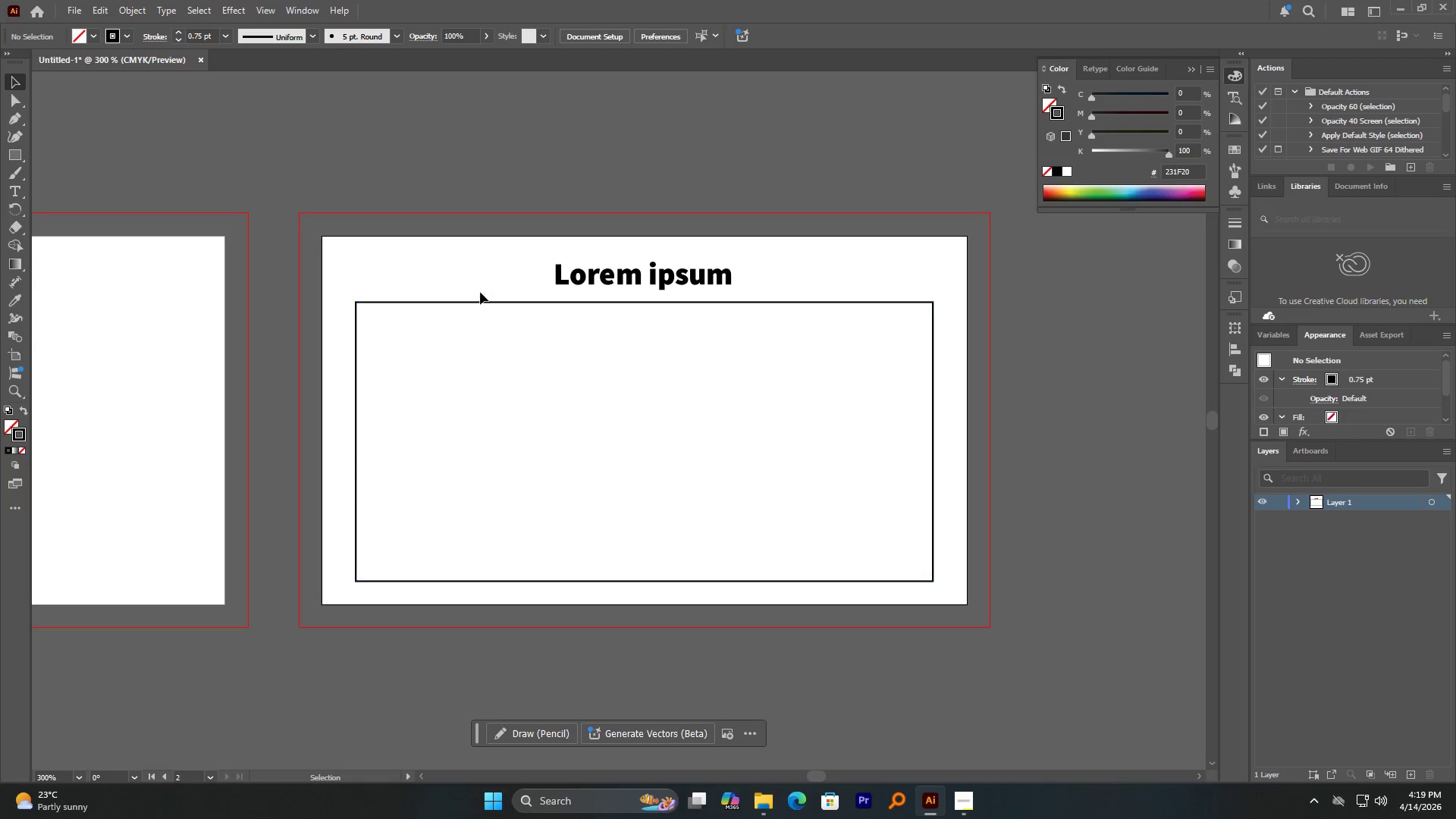 
left_click_drag(start_coordinate=[480, 292], to_coordinate=[496, 326])
 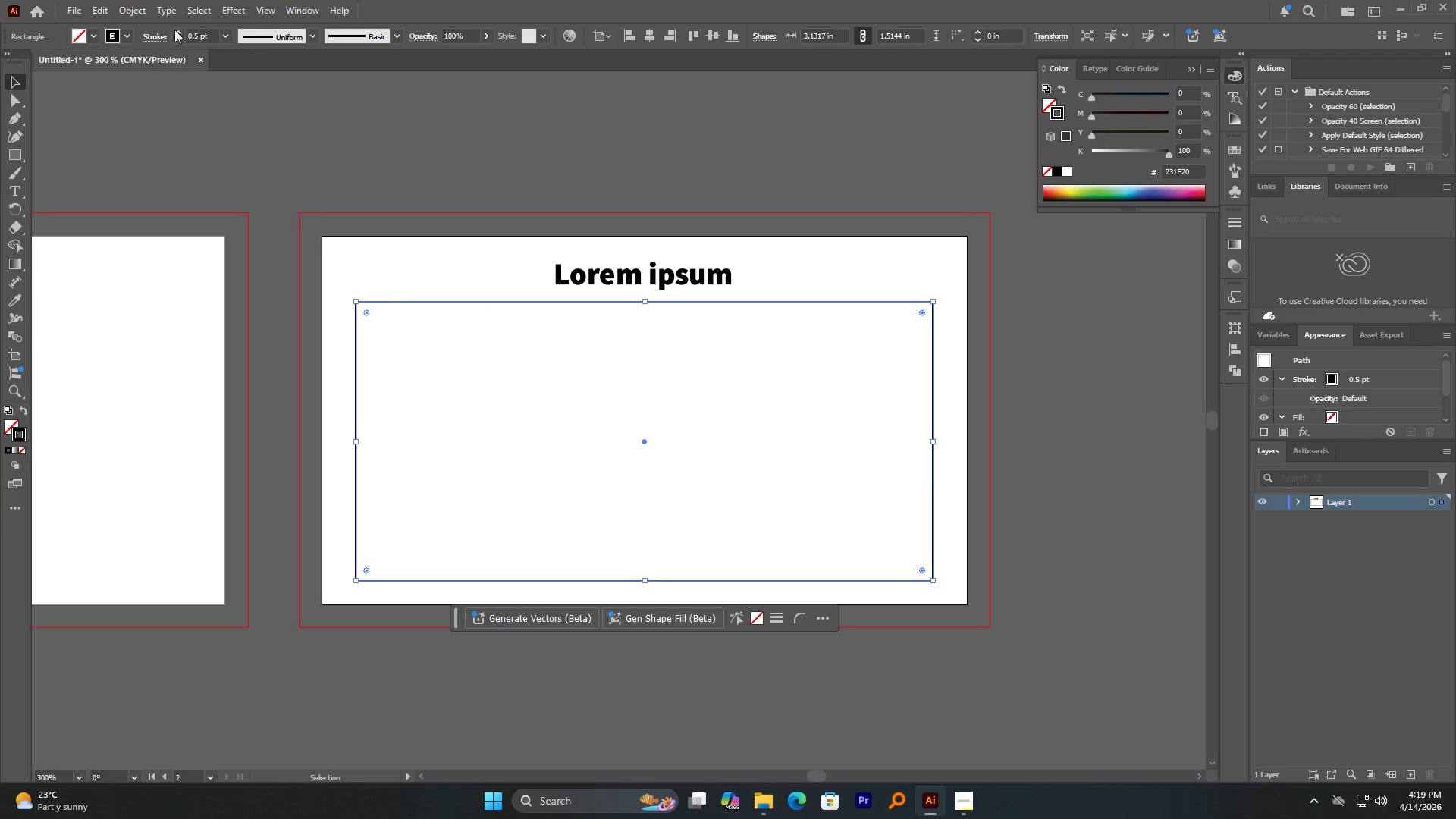 
left_click([177, 33])
 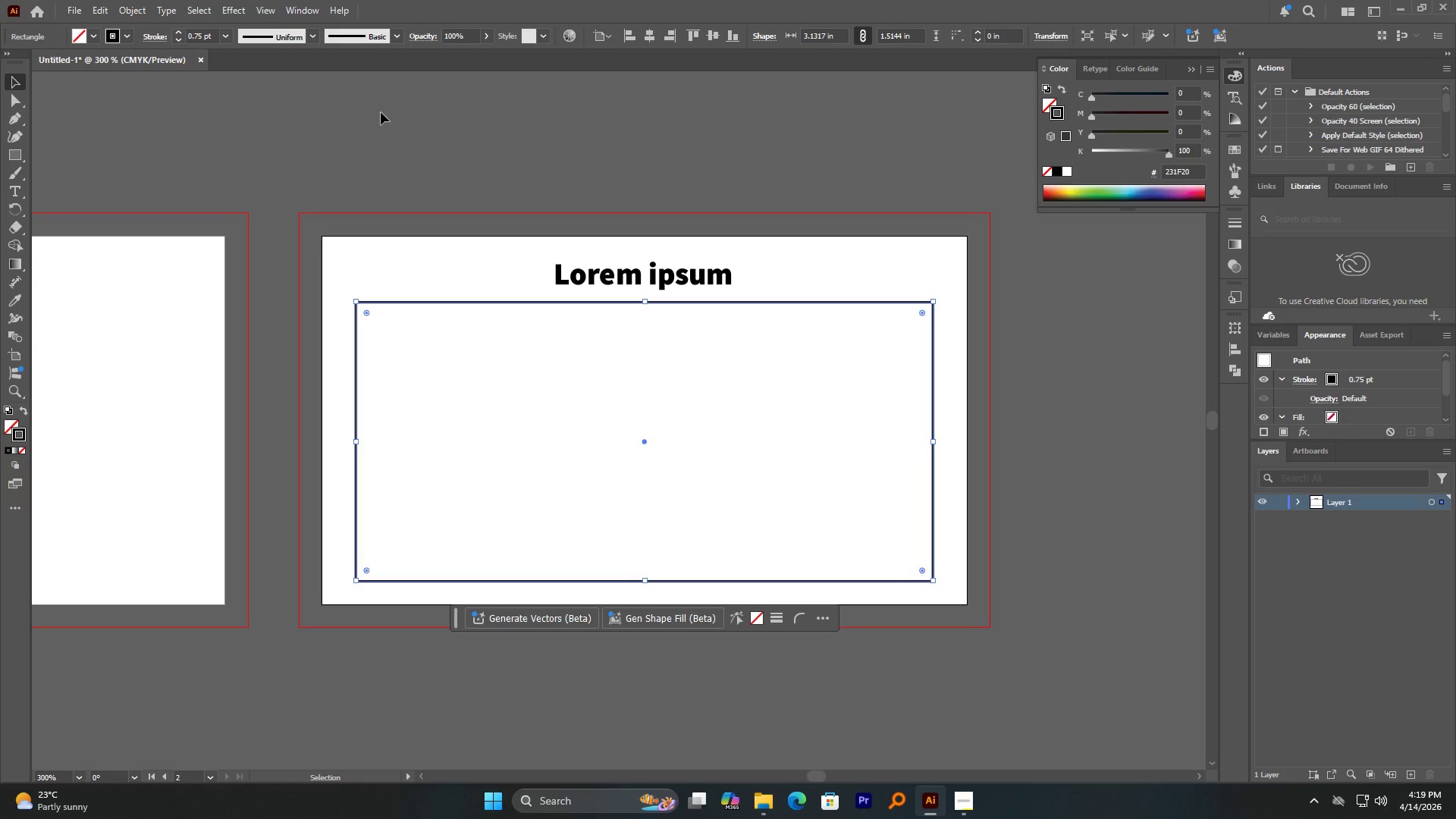 
left_click([444, 127])
 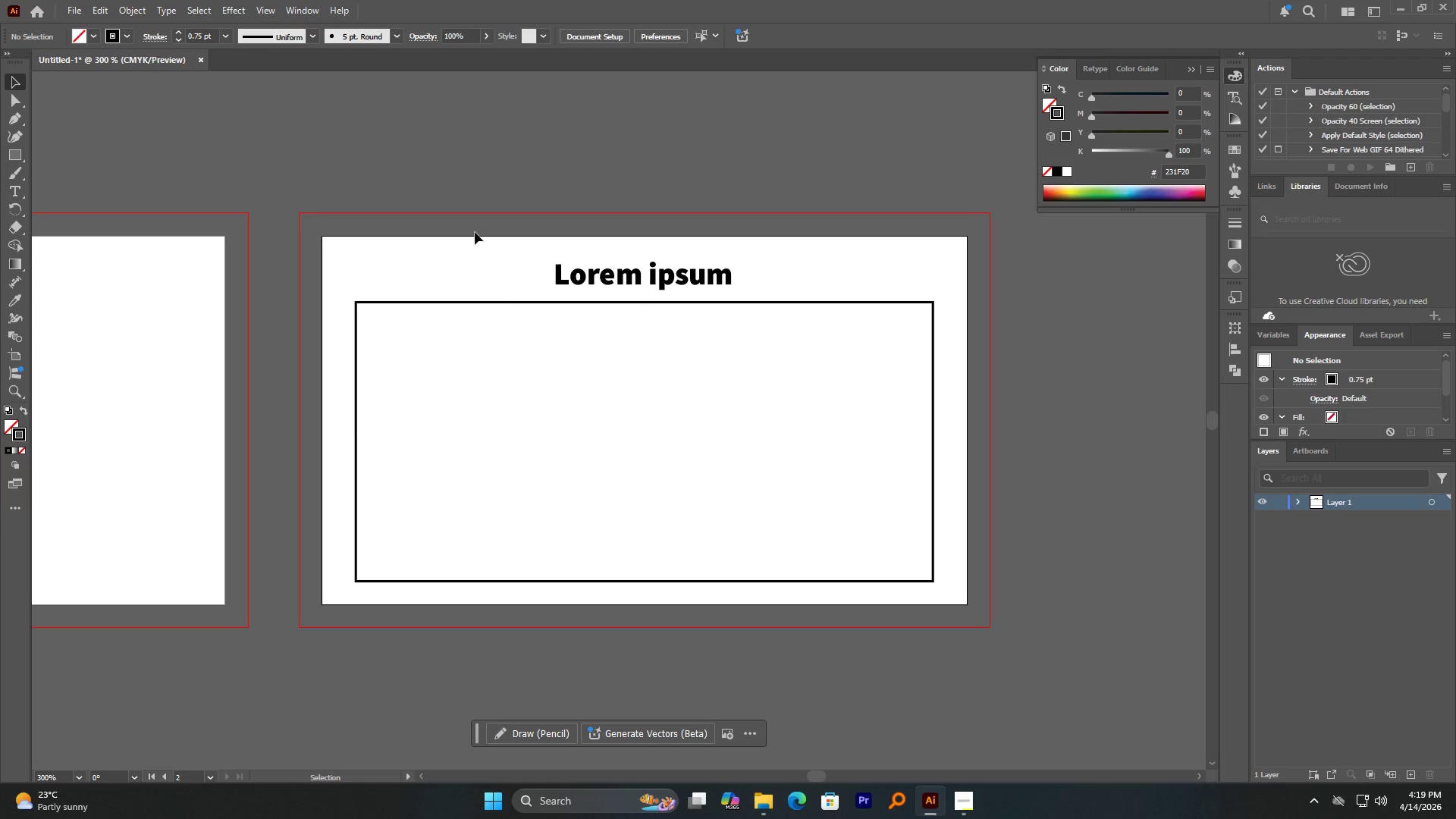 
hold_key(key=AltLeft, duration=0.69)
 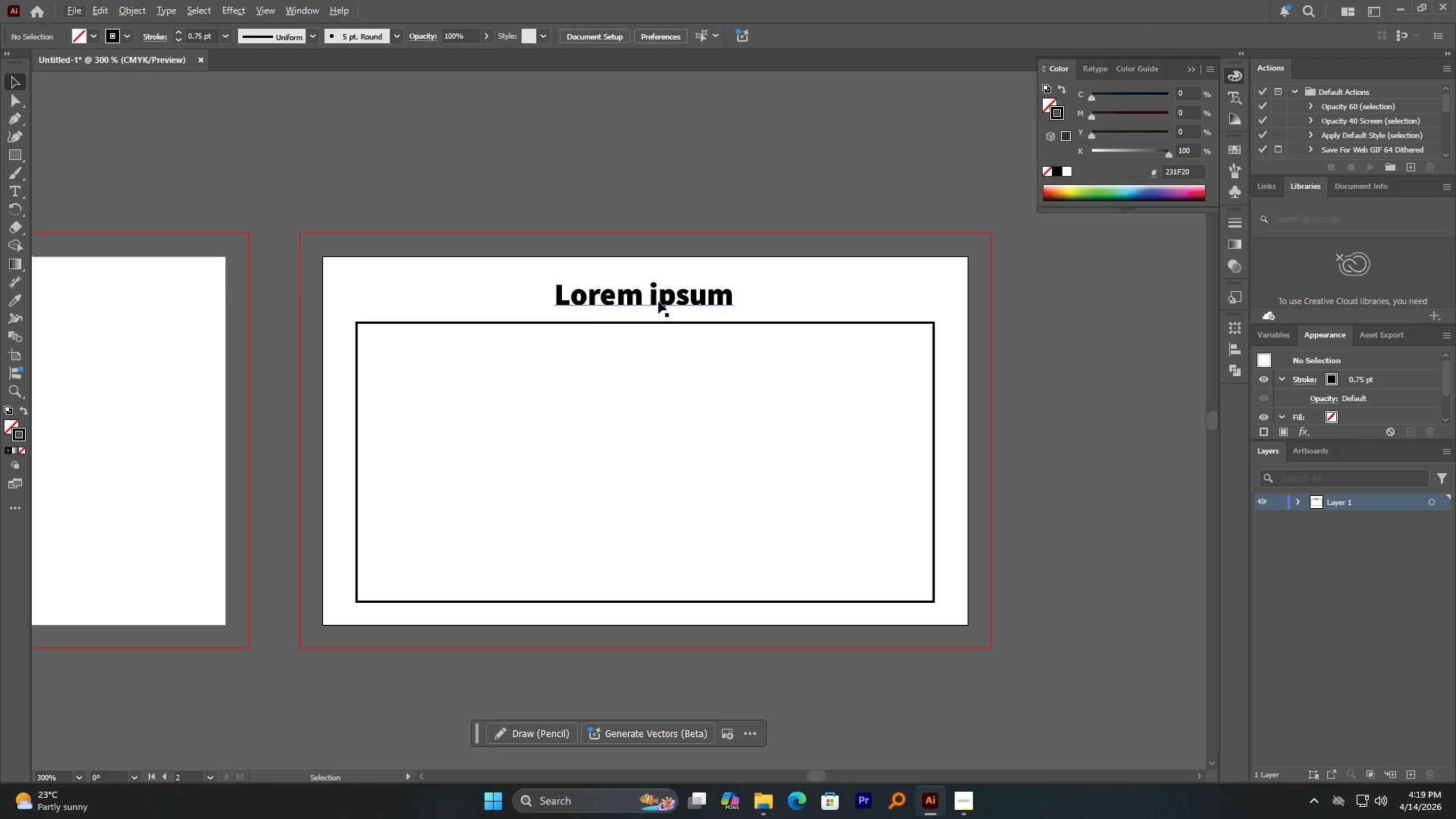 
left_click([658, 301])
 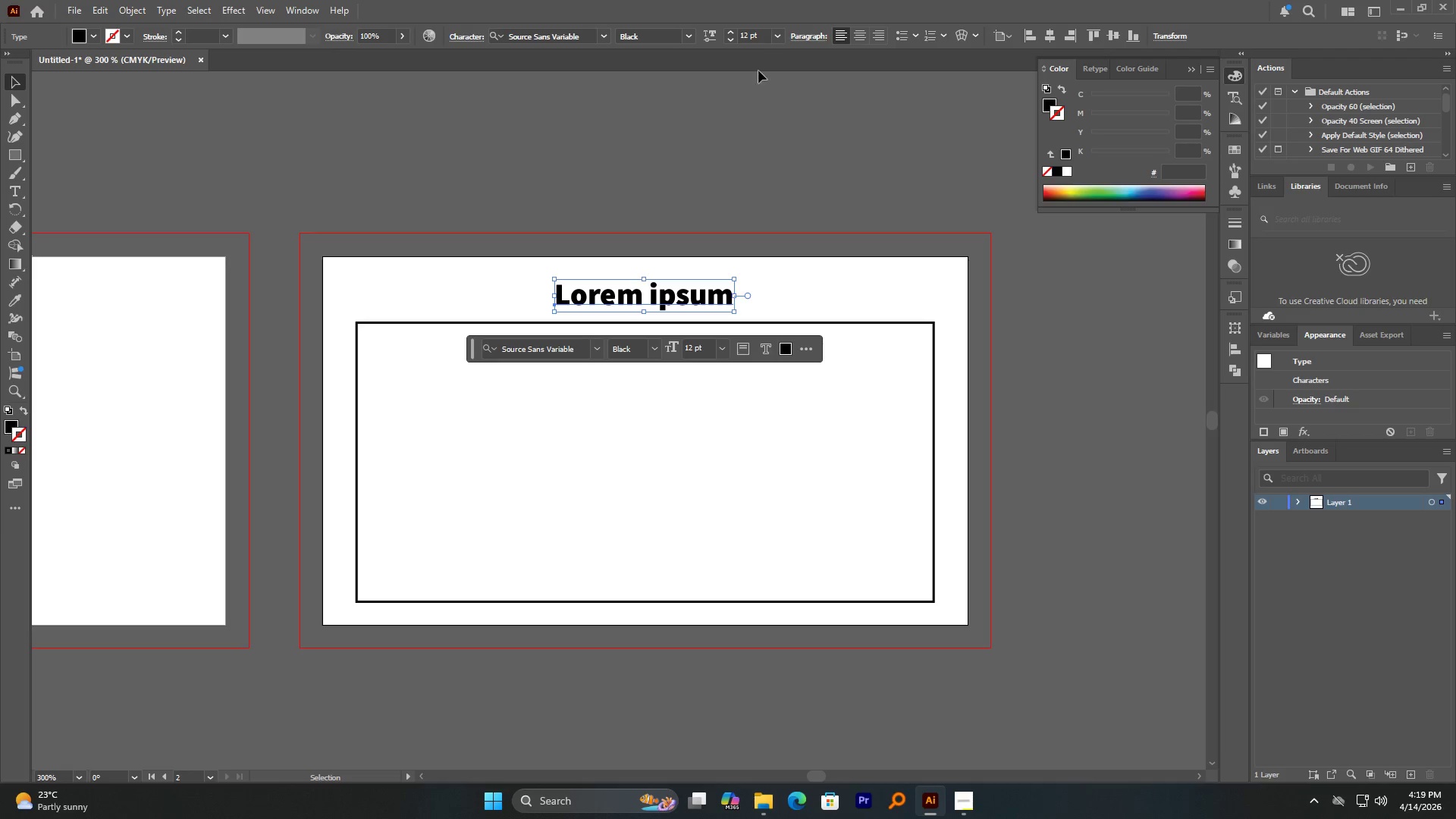 
double_click([746, 36])
 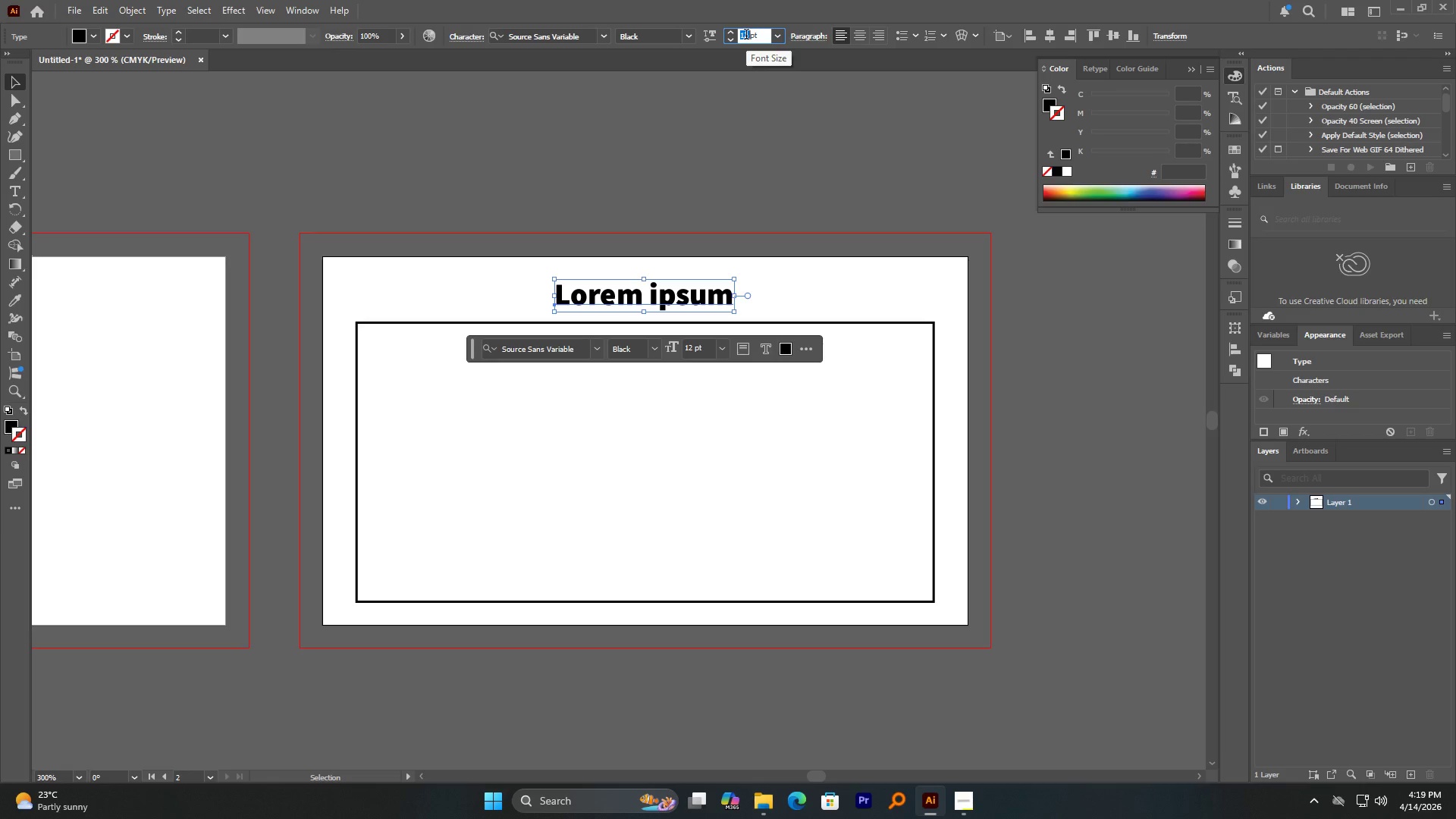 
key(Numpad1)
 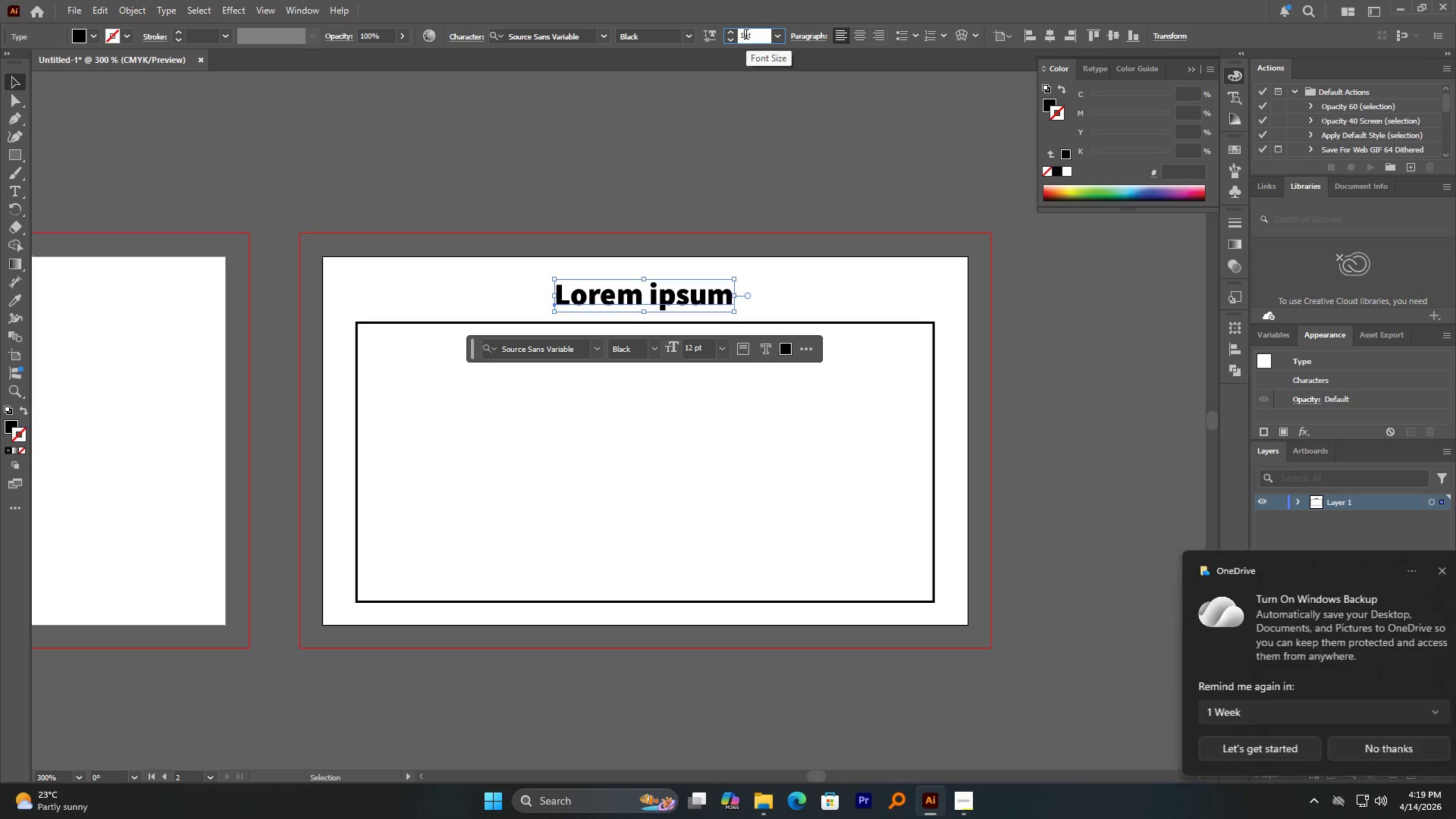 
key(Numpad8)
 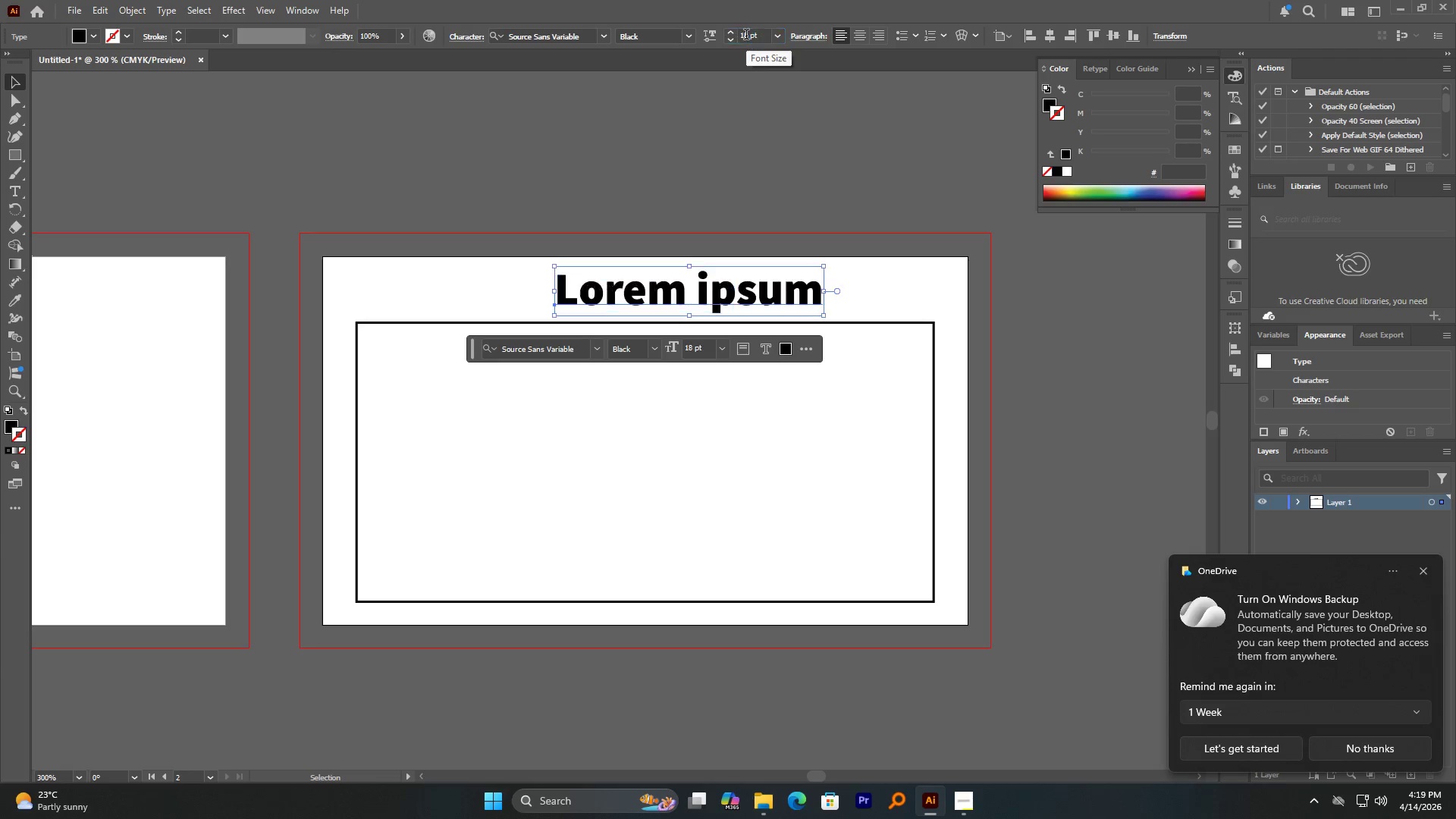 
key(NumpadEnter)
 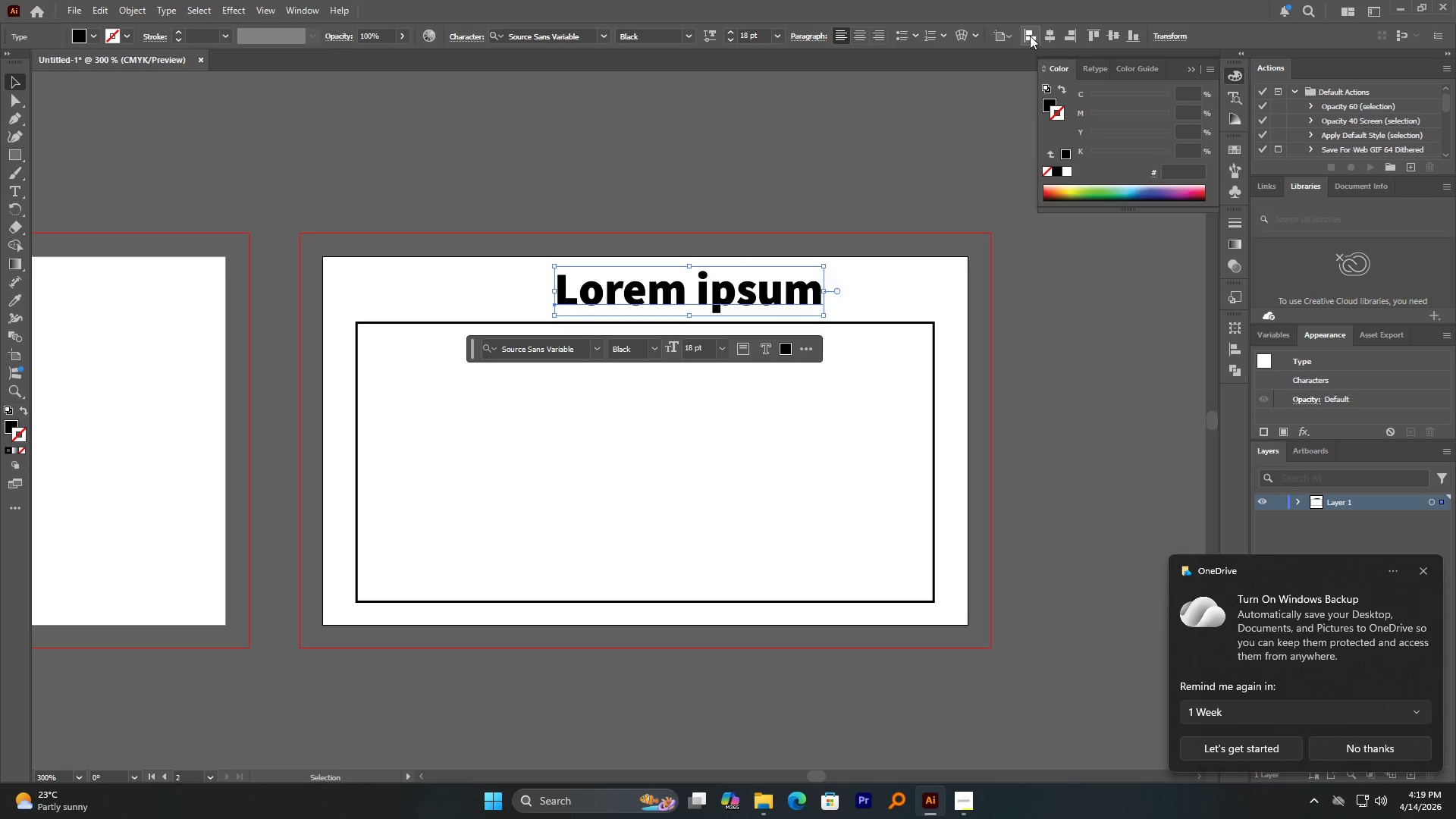 
left_click([1046, 37])
 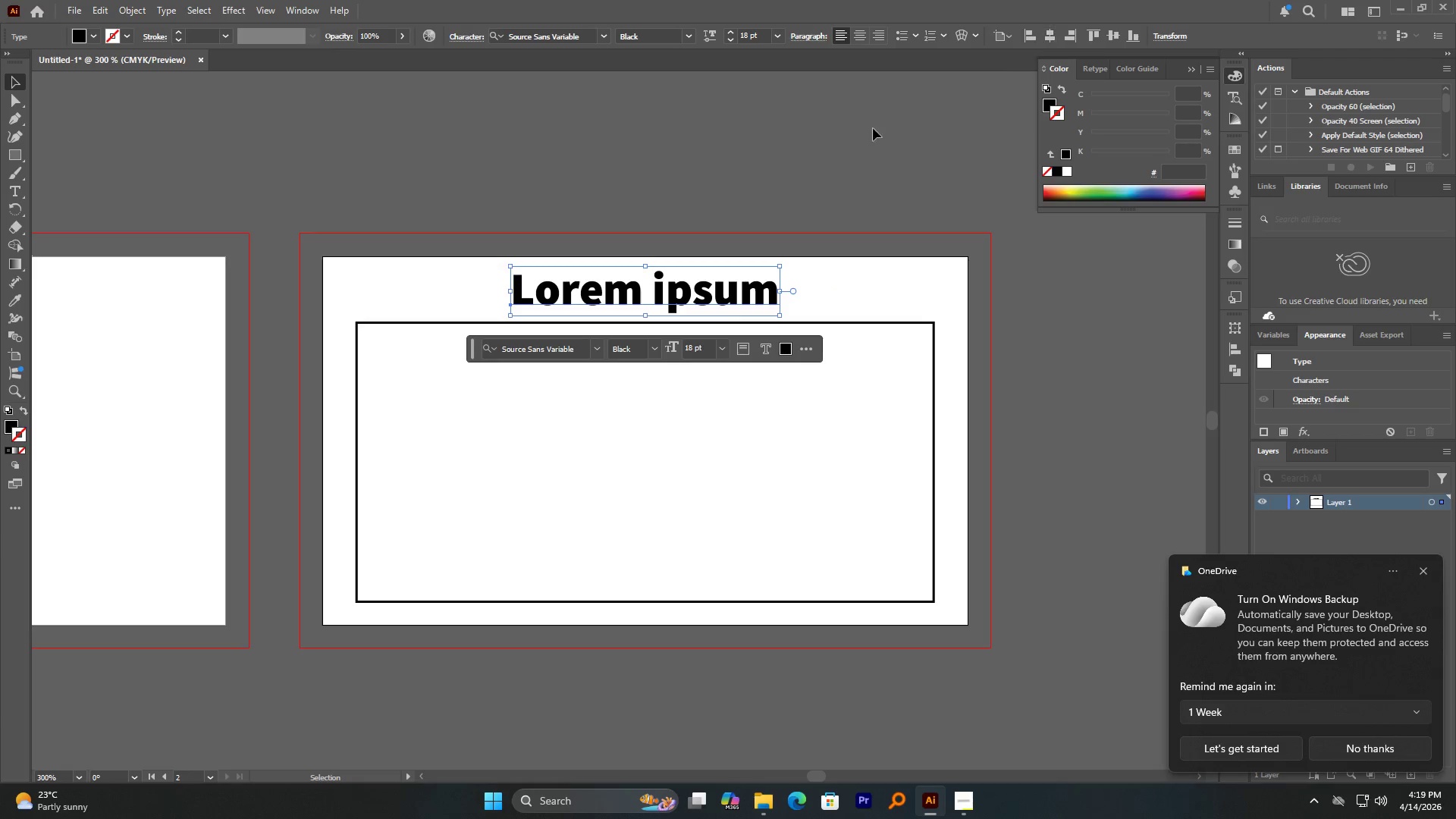 
left_click([829, 136])
 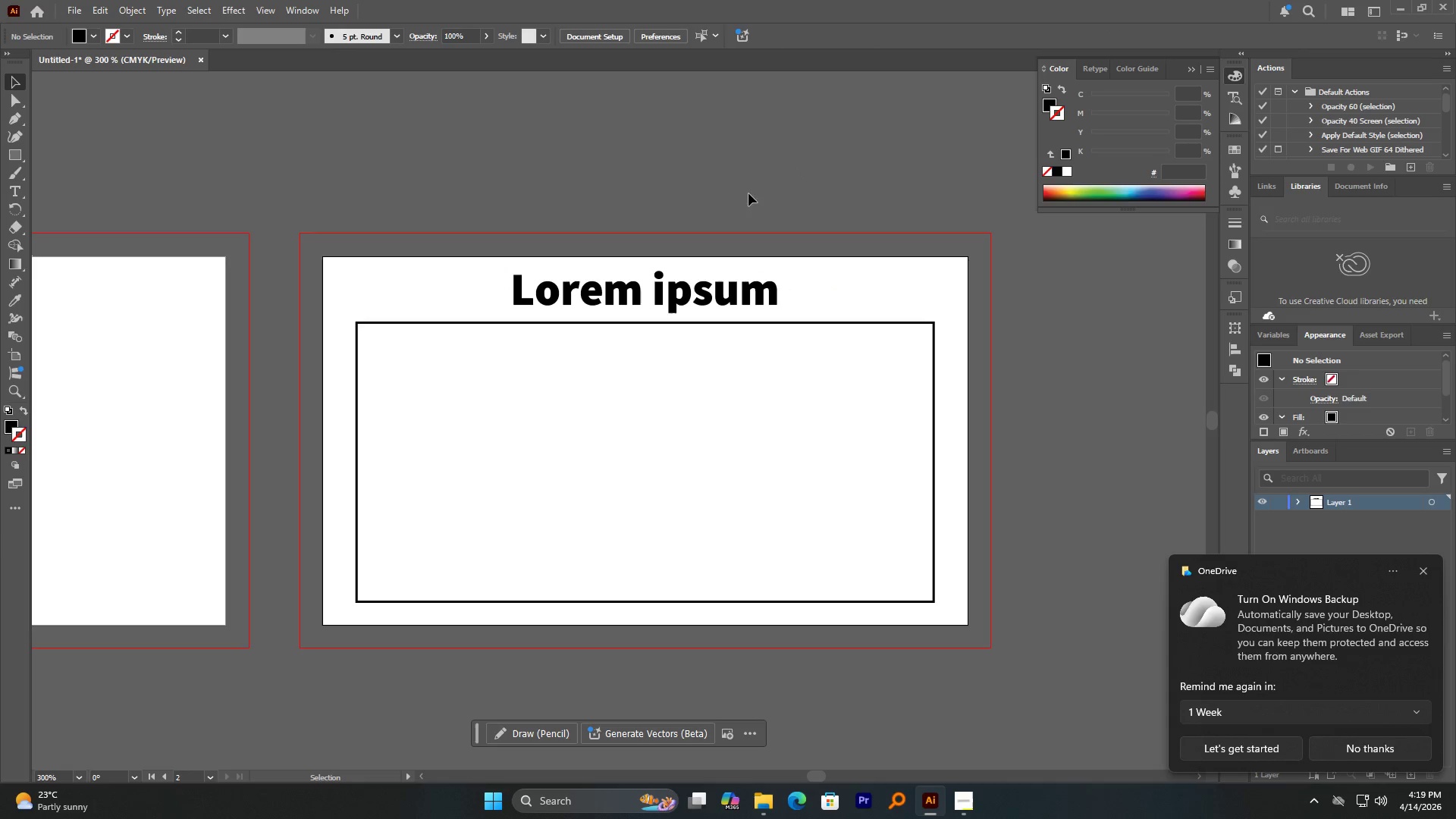 
hold_key(key=AltLeft, duration=0.84)
 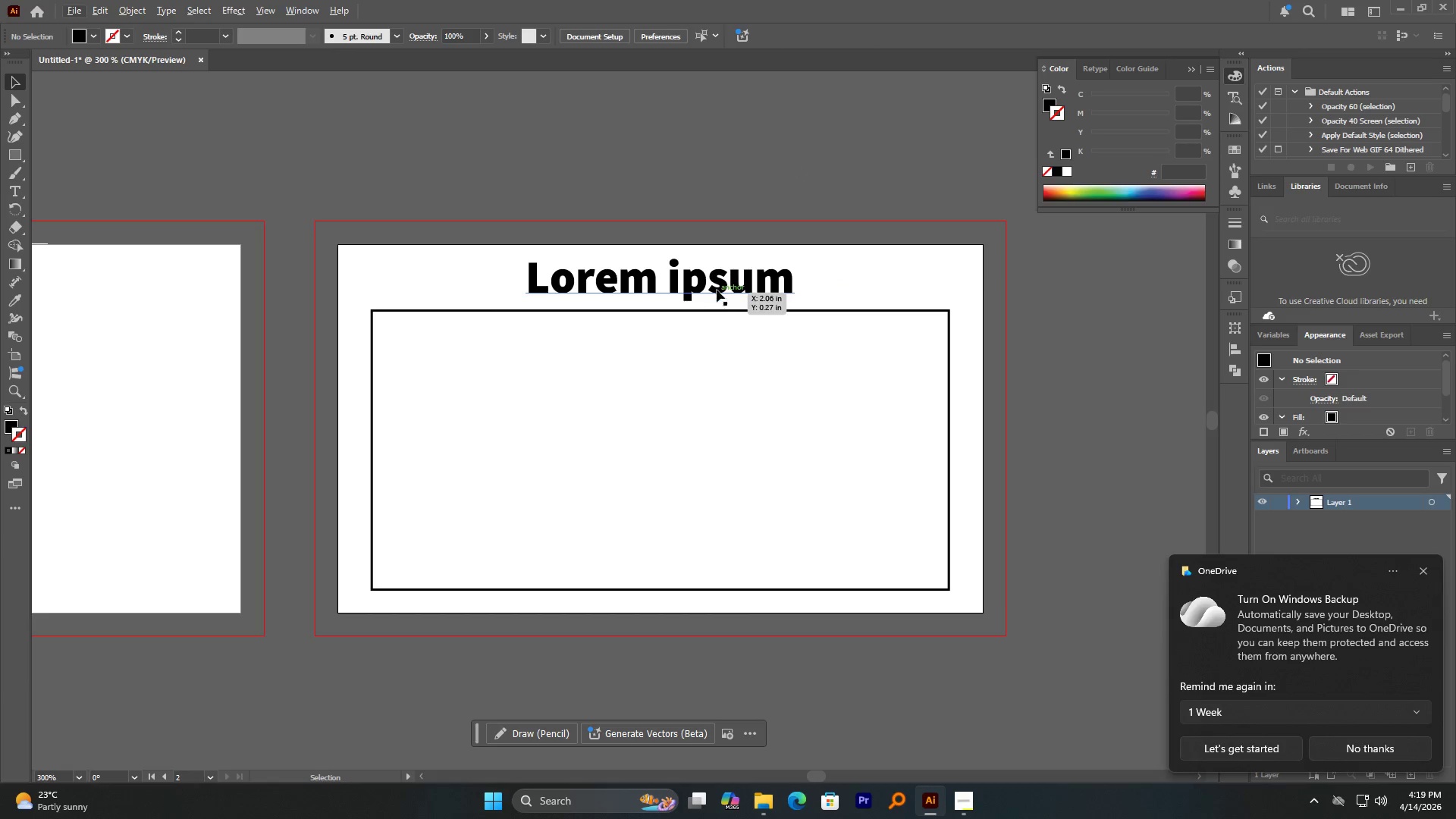 
left_click([720, 278])
 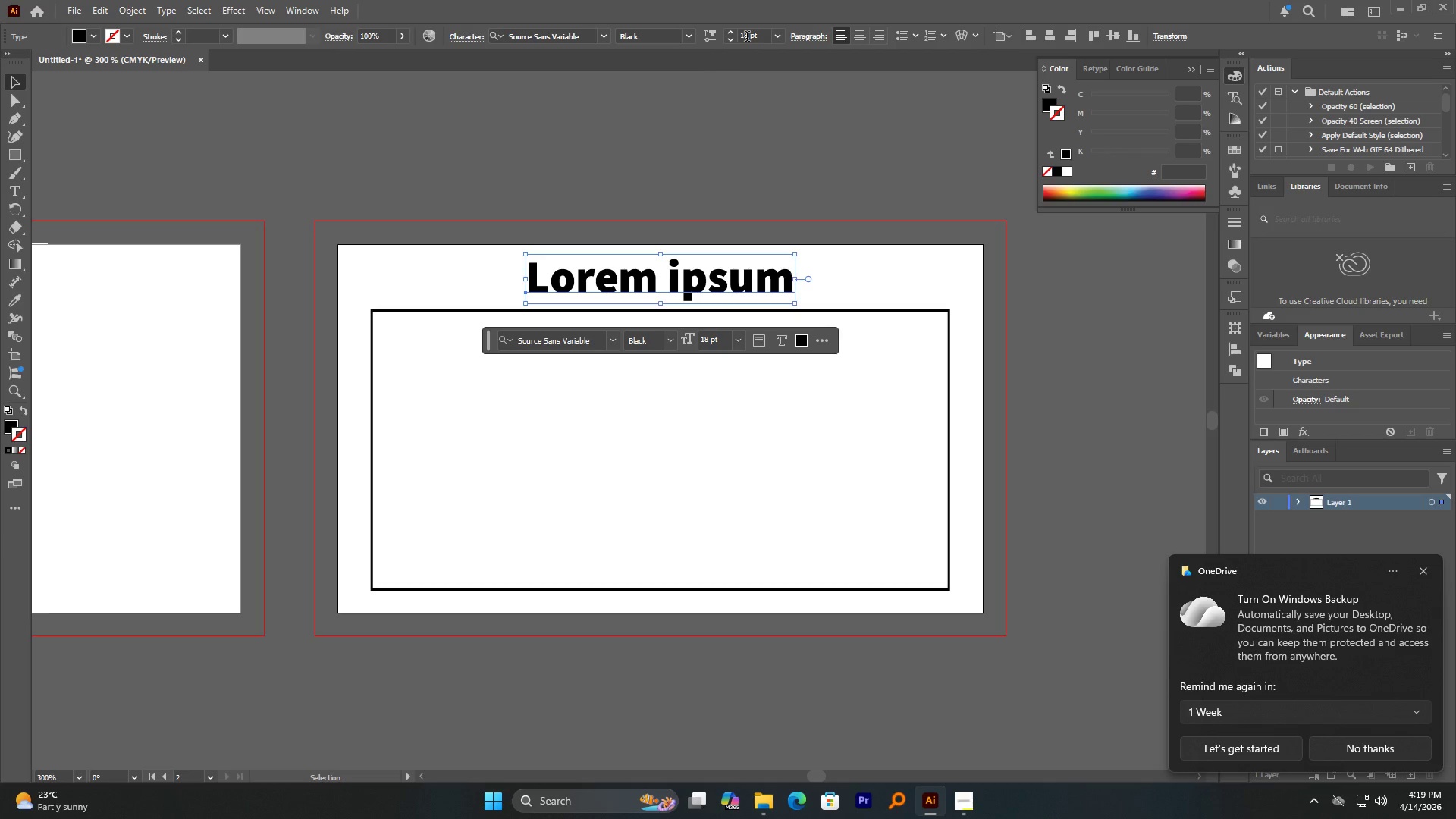 
double_click([745, 36])
 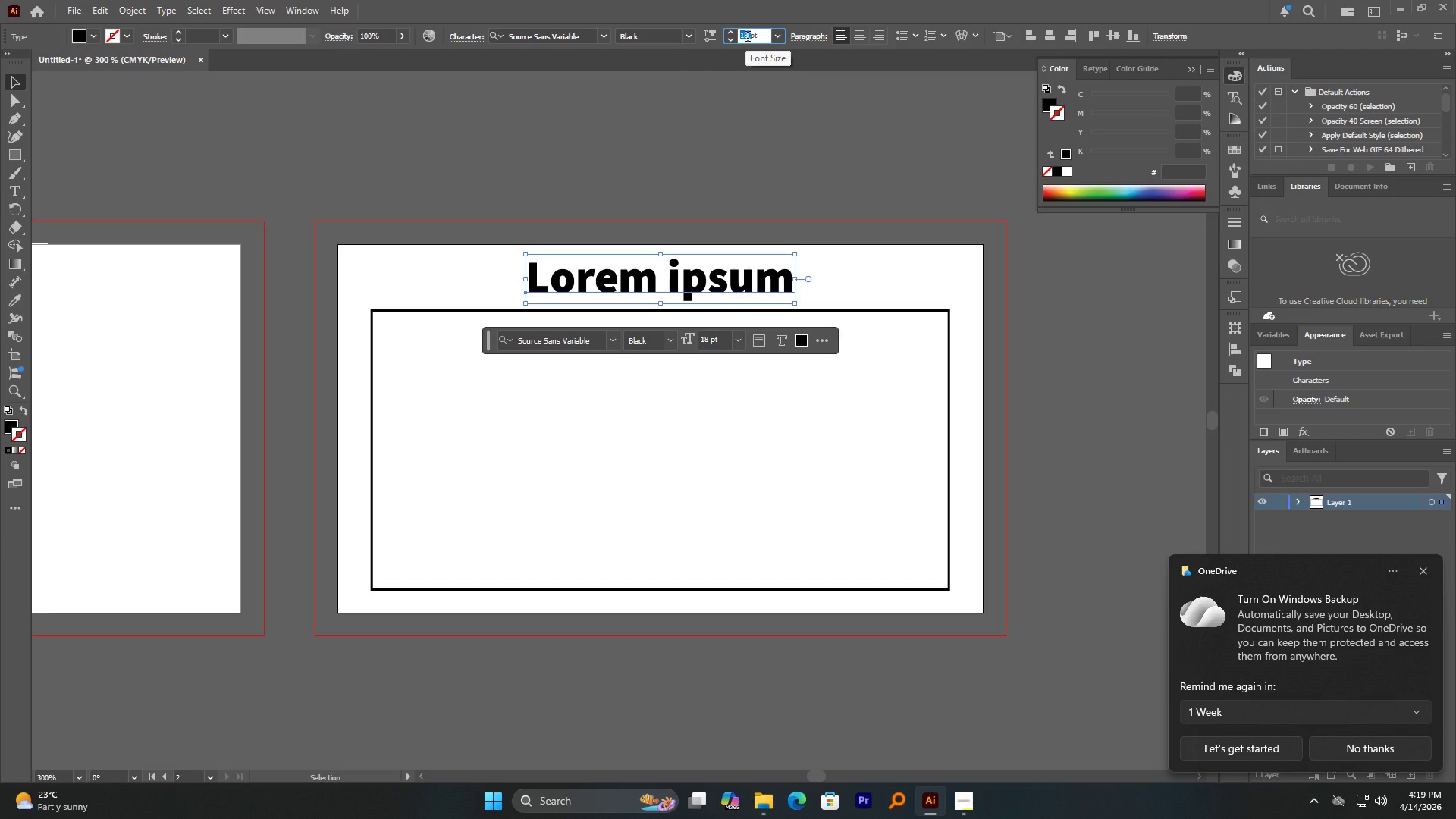 
key(Numpad1)
 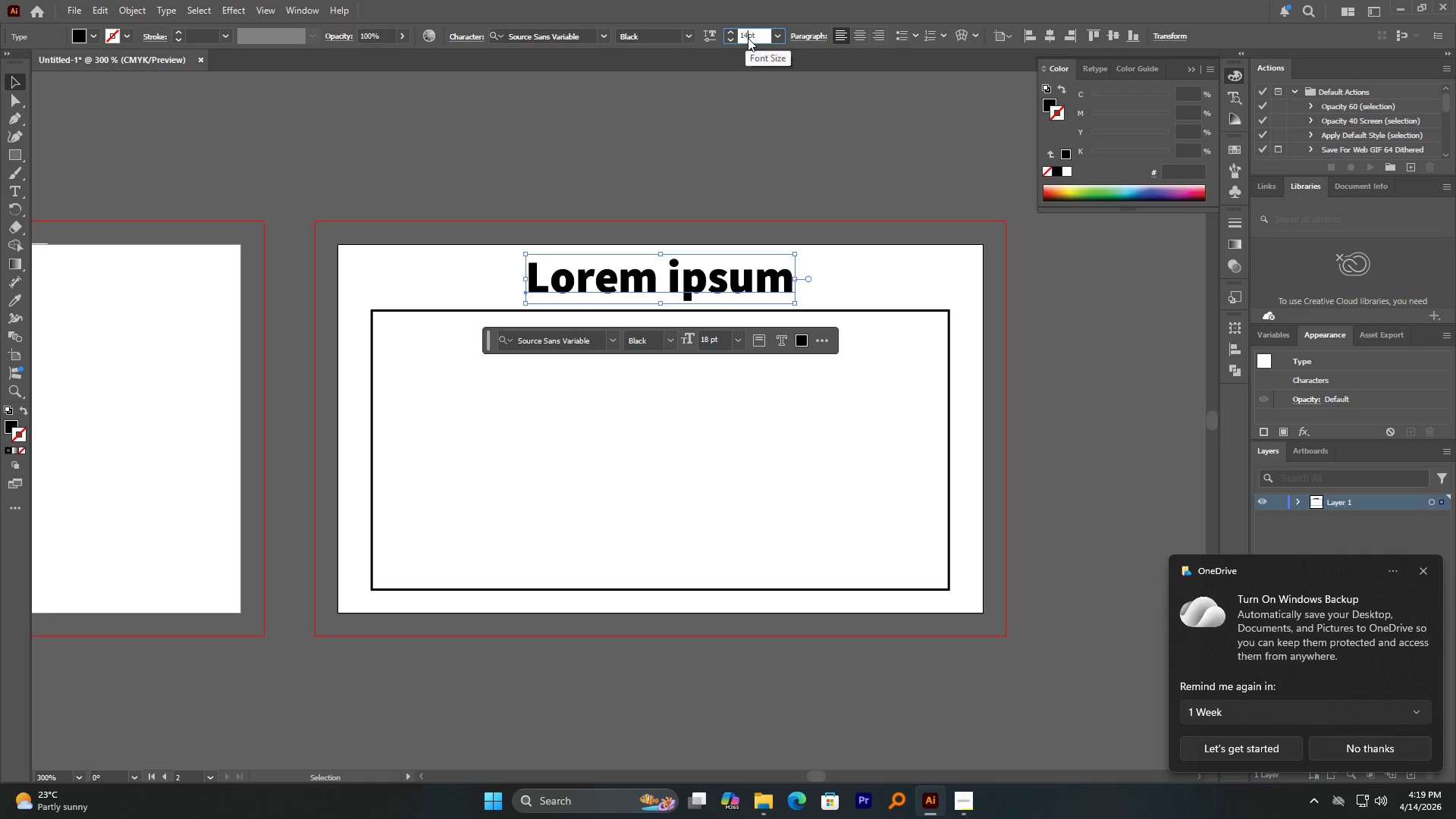 
key(Numpad4)
 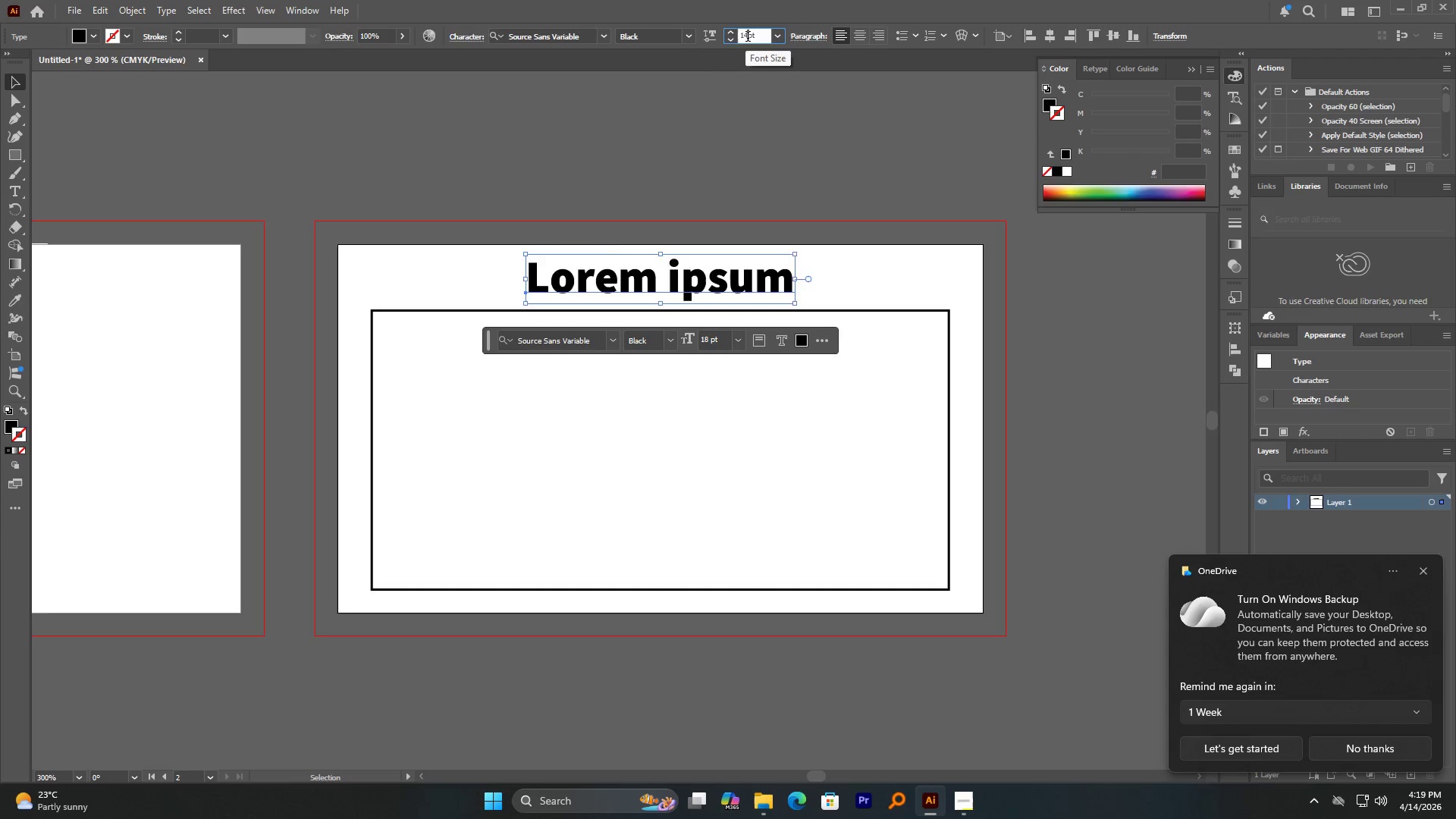 
key(NumpadEnter)
 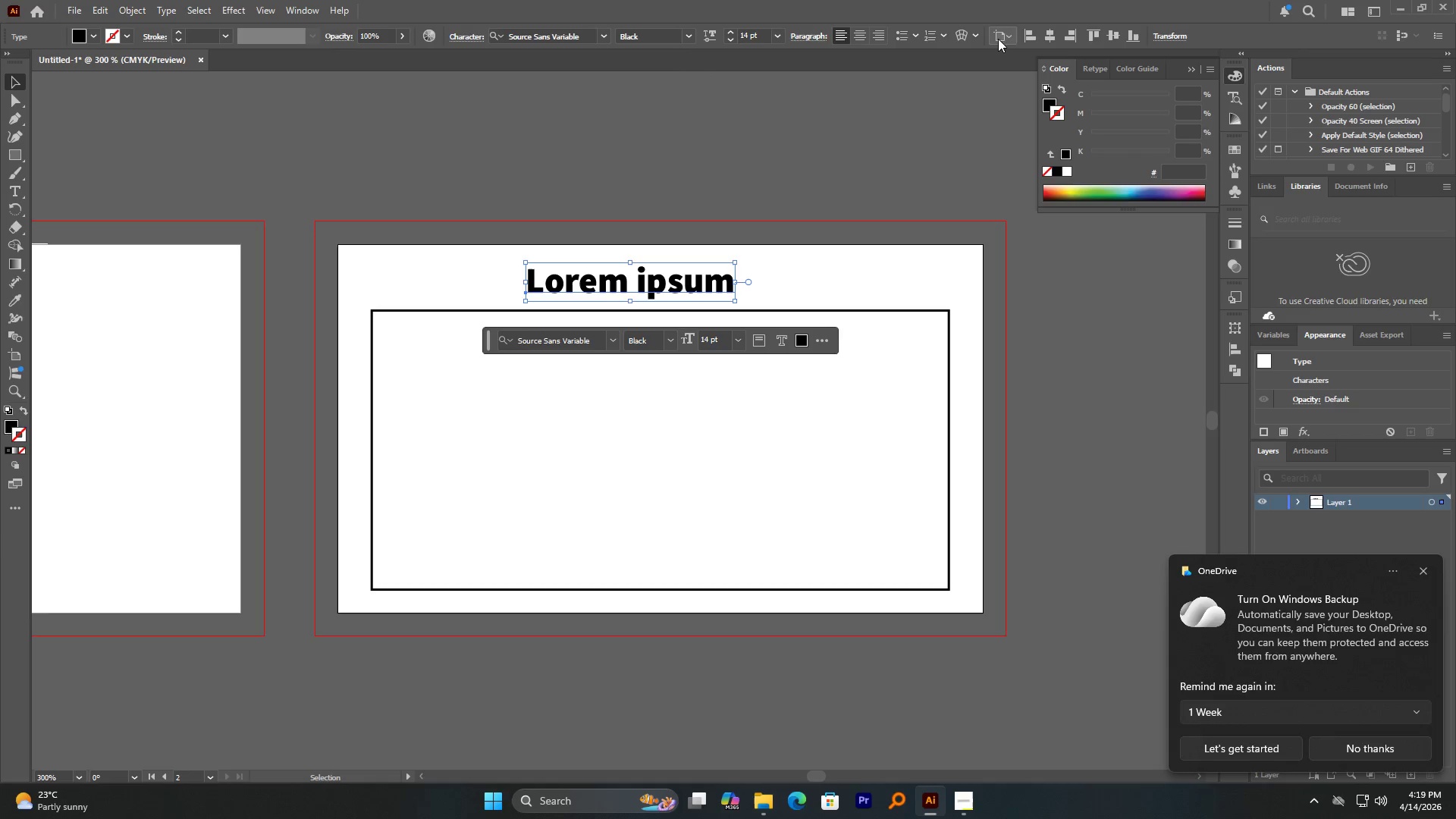 
left_click([1046, 38])
 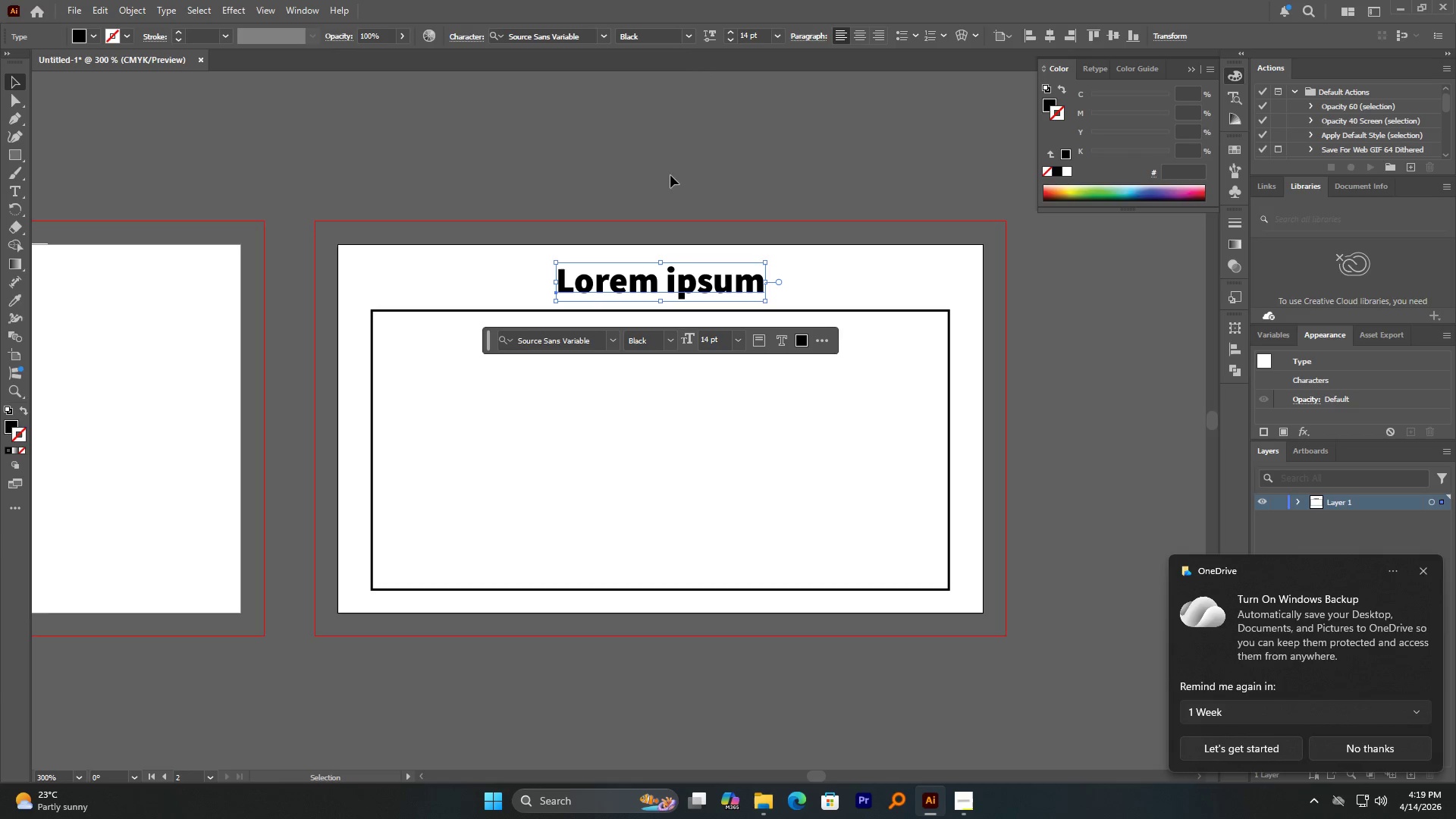 
hold_key(key=AltLeft, duration=0.83)
 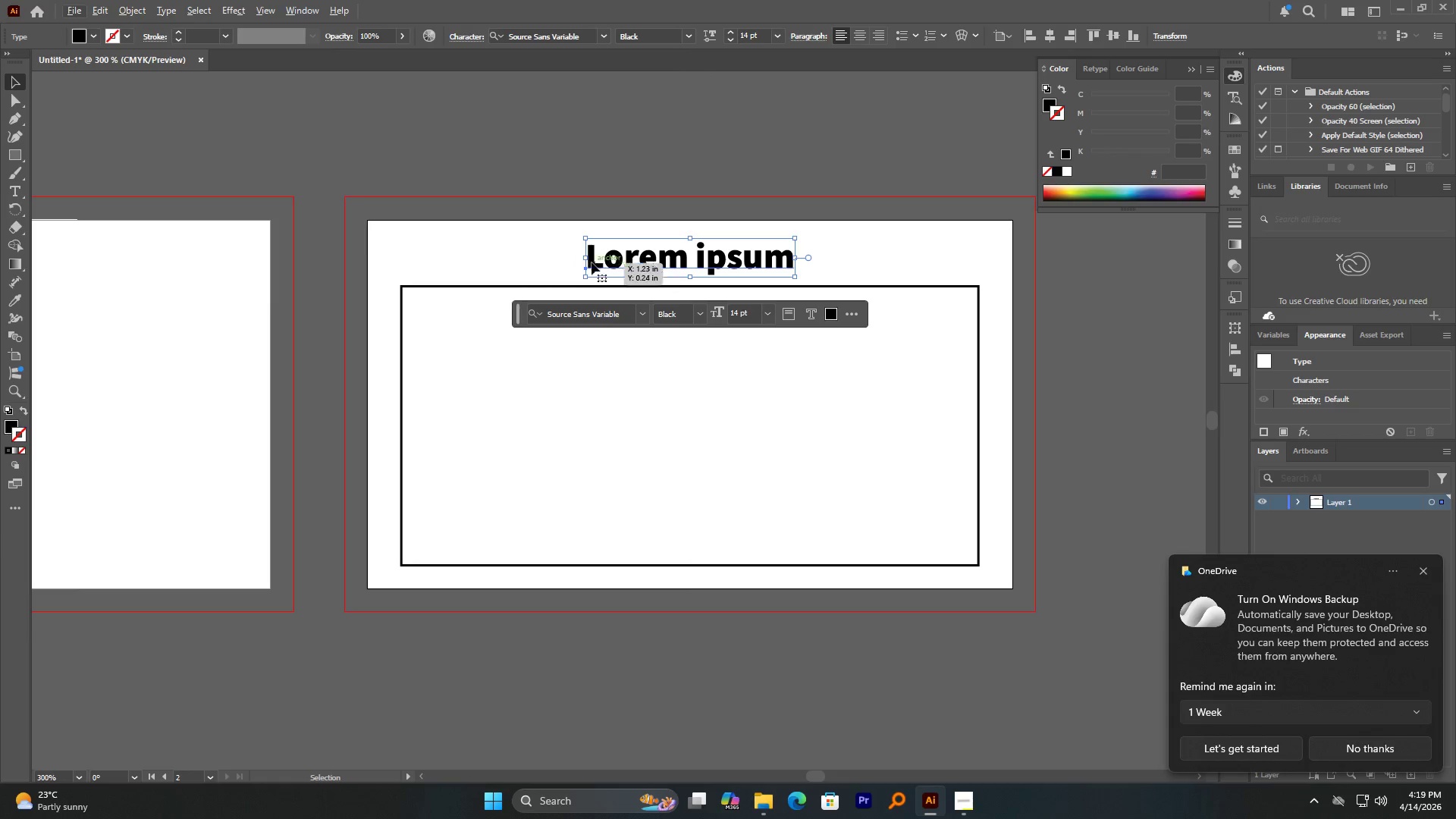 
hold_key(key=AltLeft, duration=0.69)
 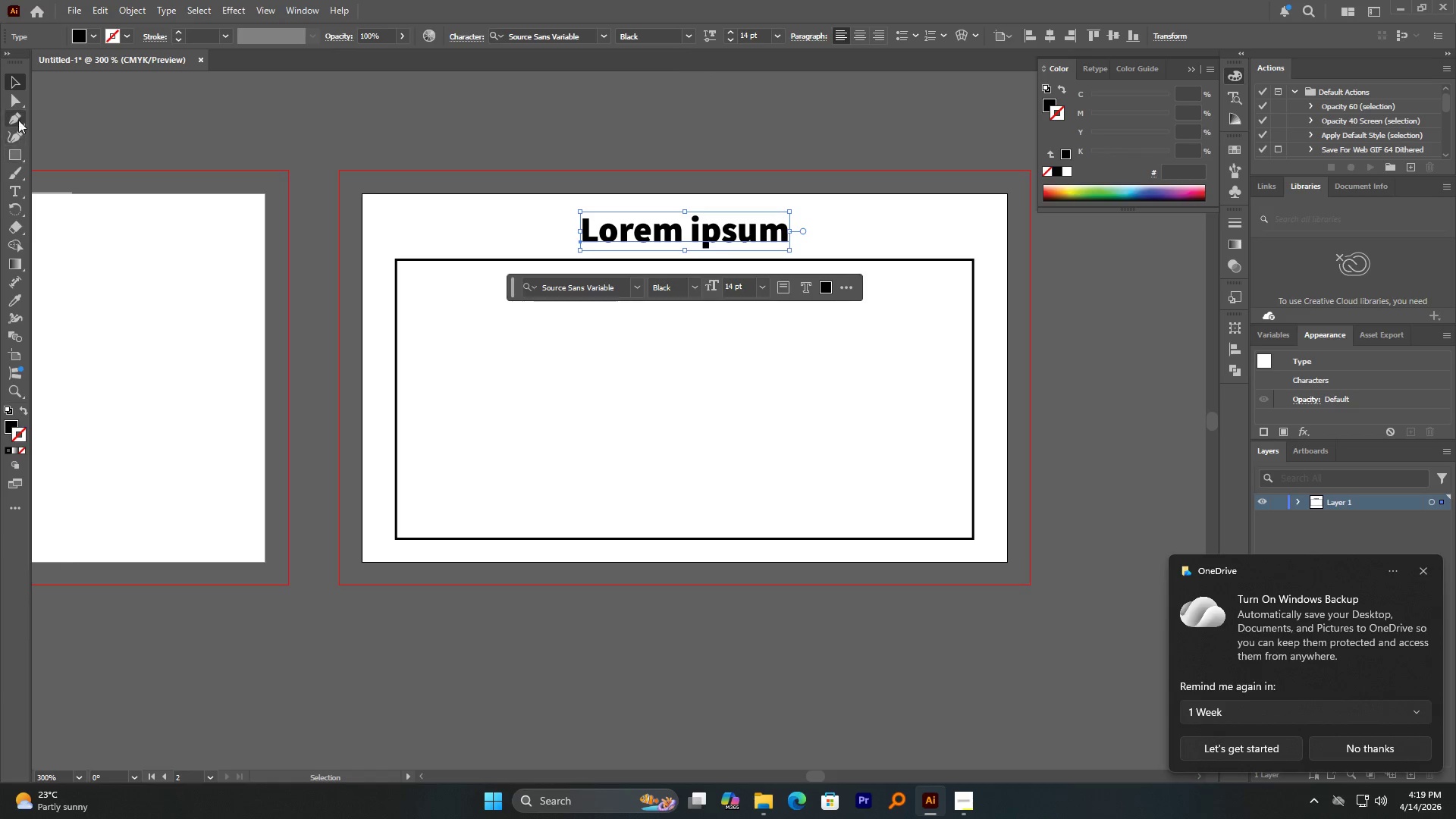 
right_click([18, 155])
 